 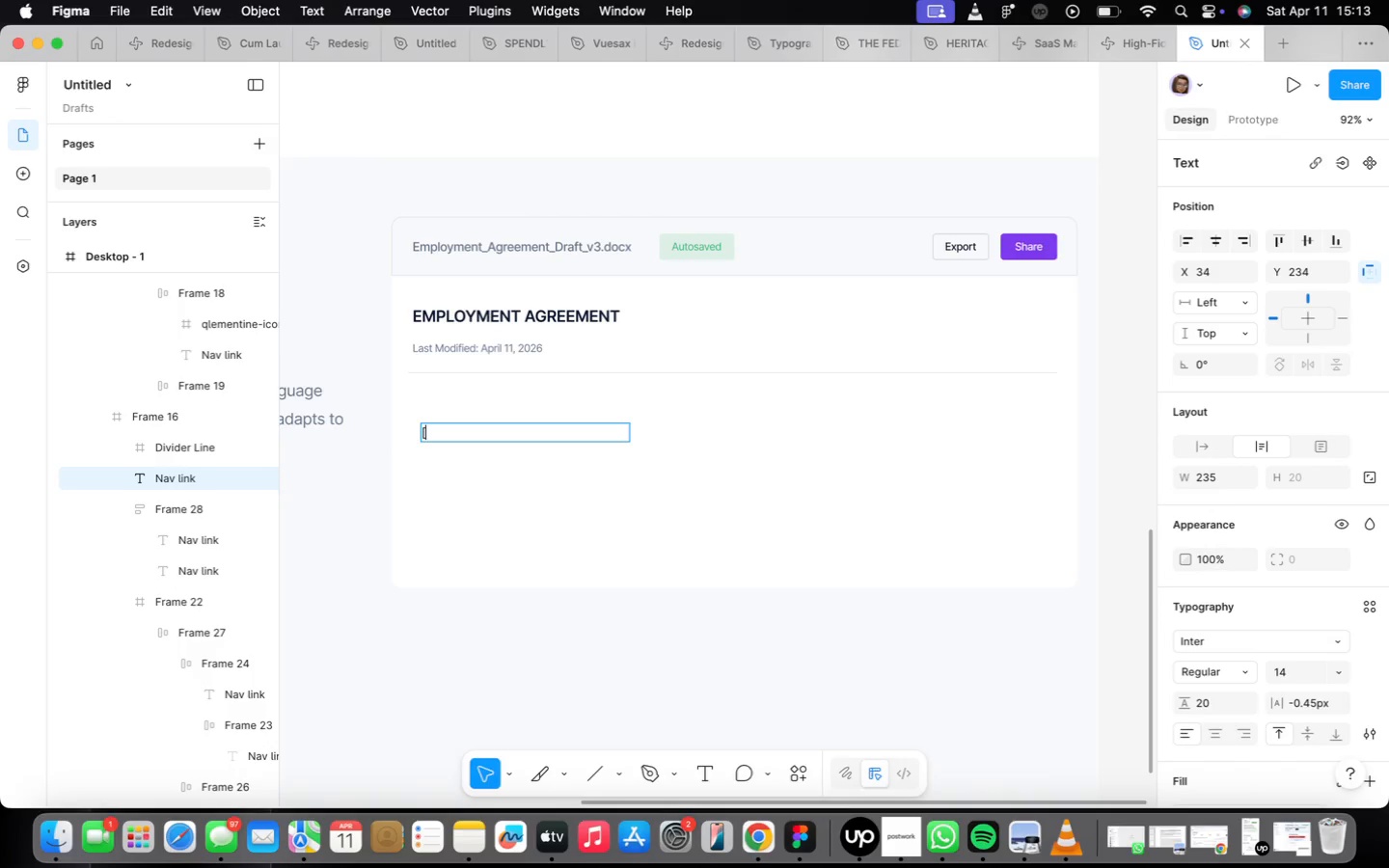 
key(BracketRight)
 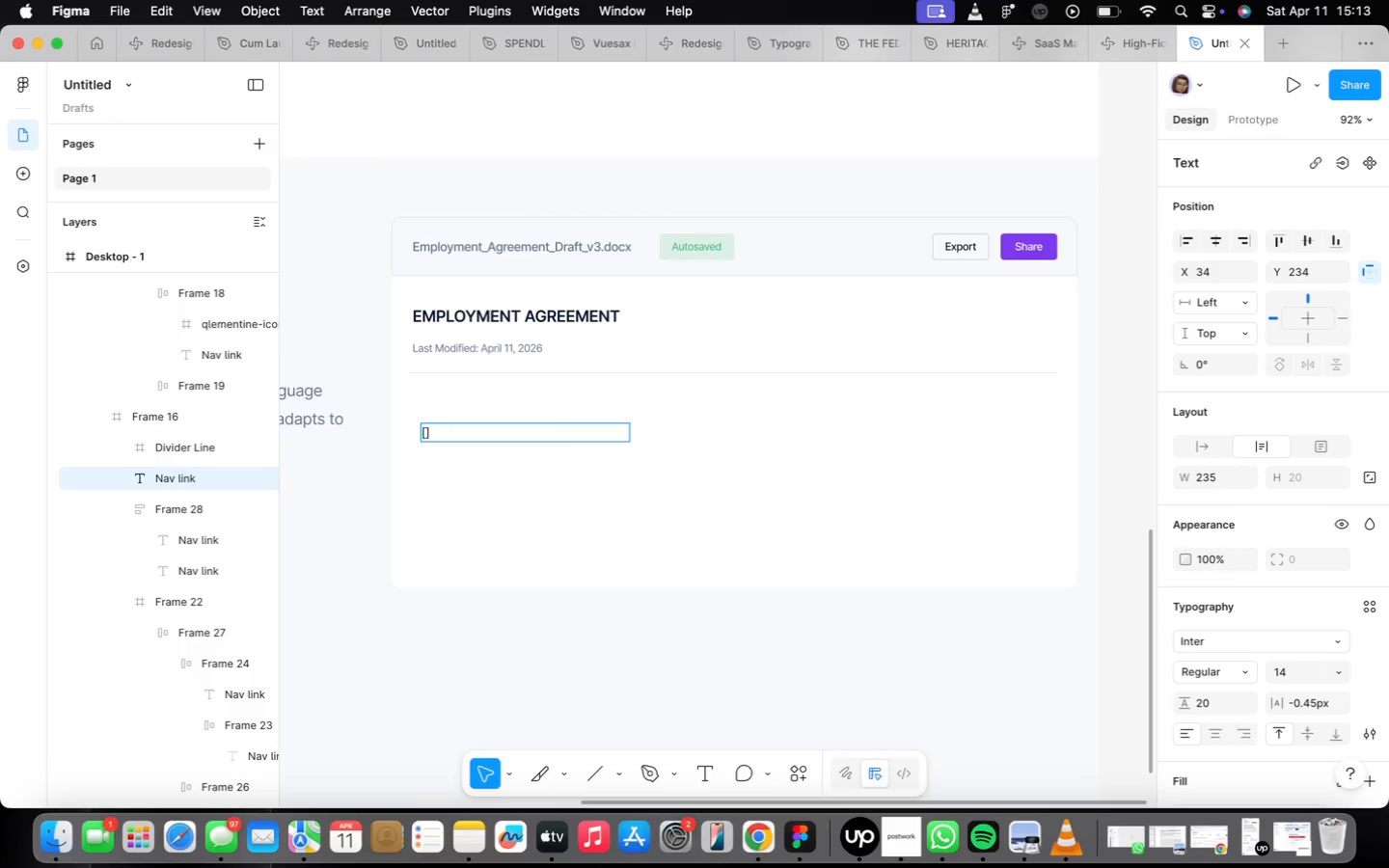 
key(ArrowLeft)
 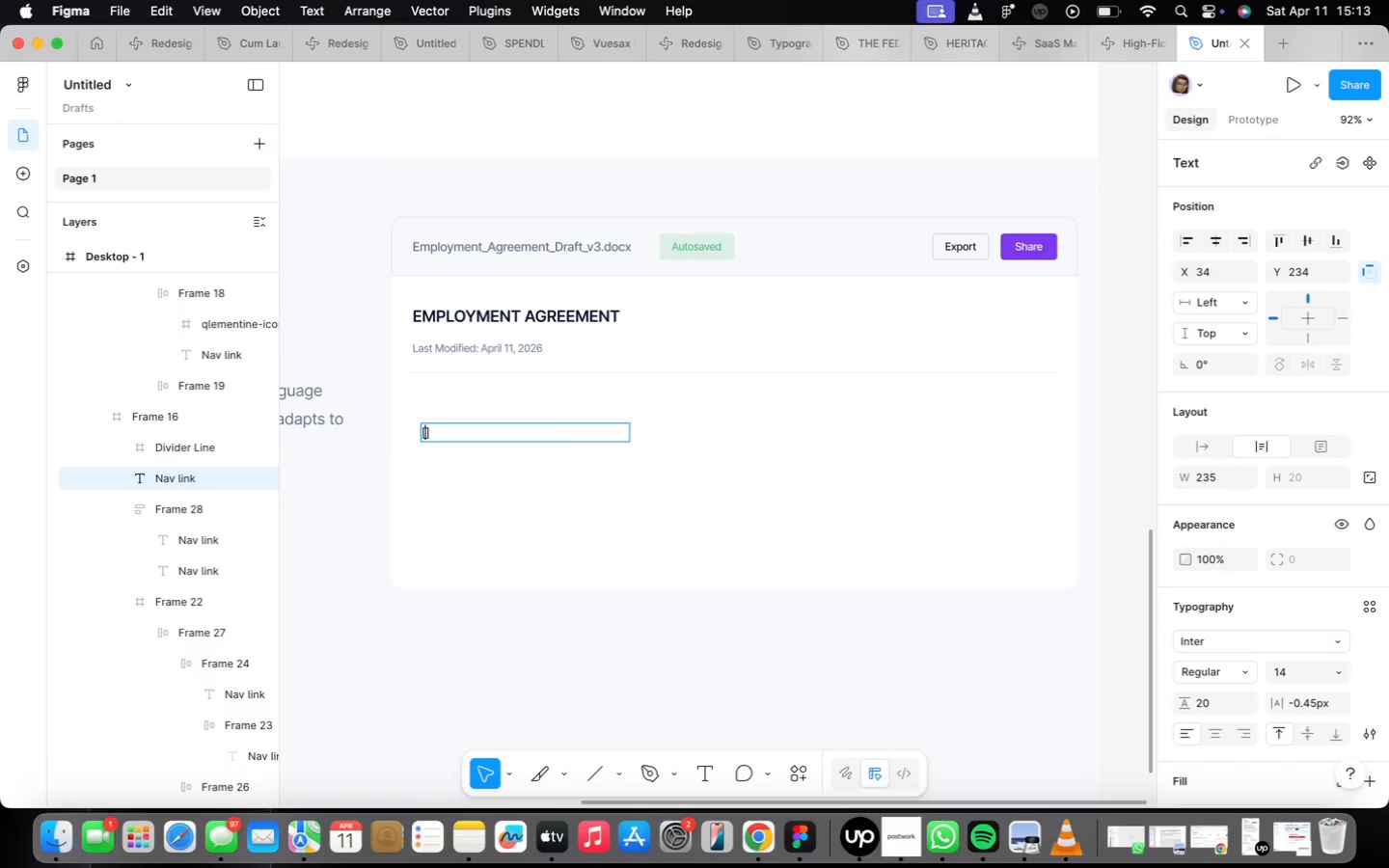 
type(COMPANY NAME)
 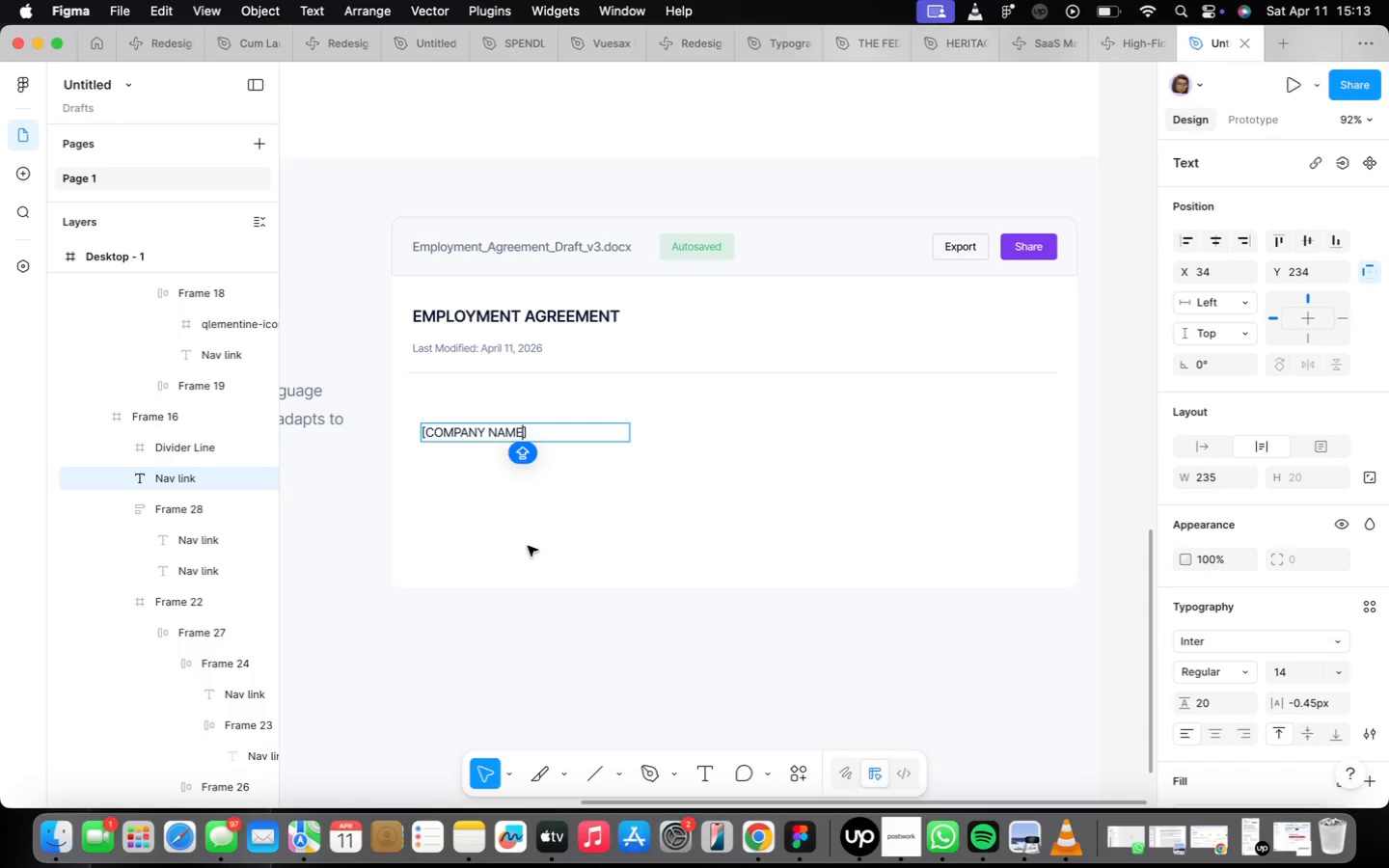 
left_click([538, 565])
 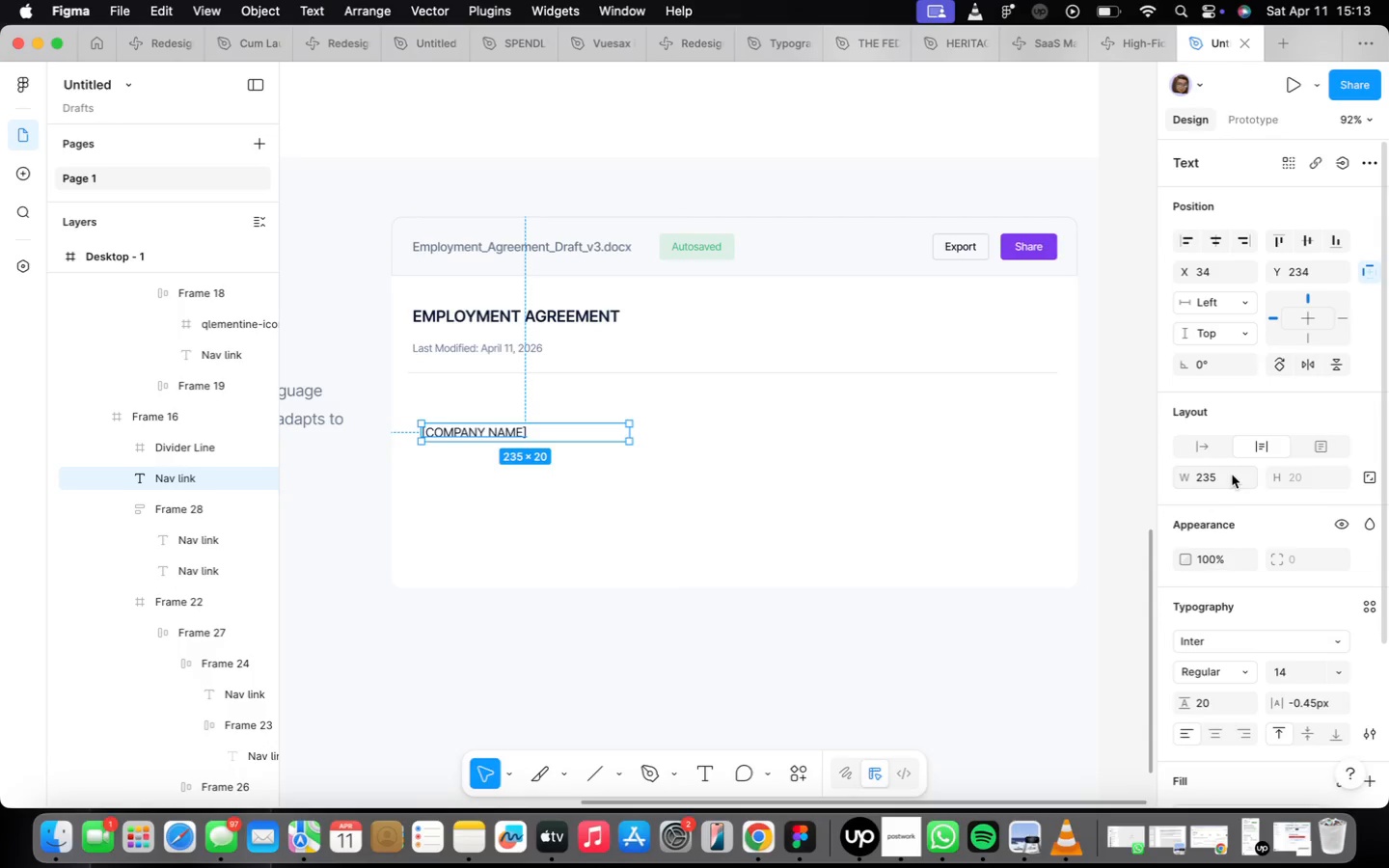 
left_click([1213, 441])
 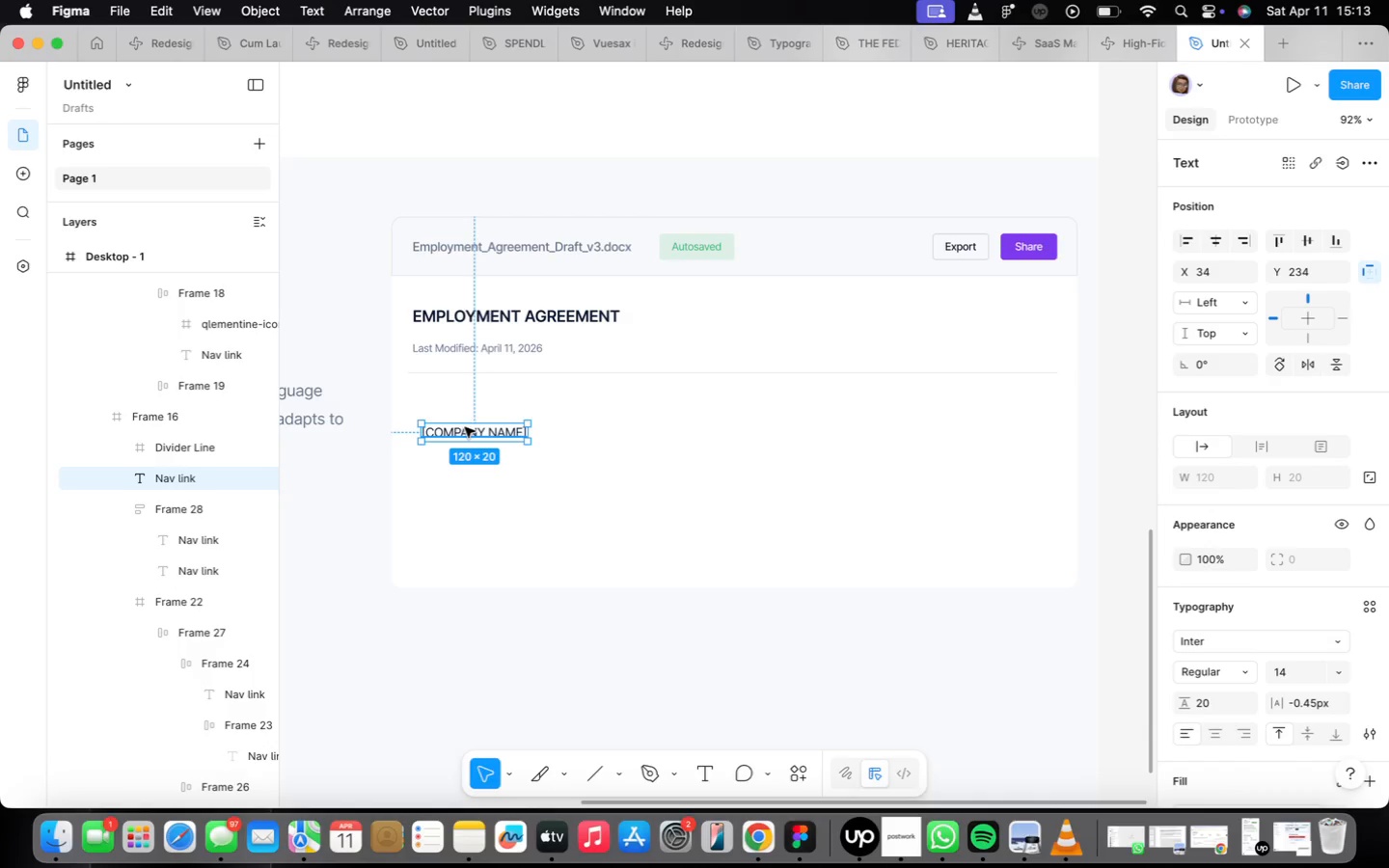 
wait(11.43)
 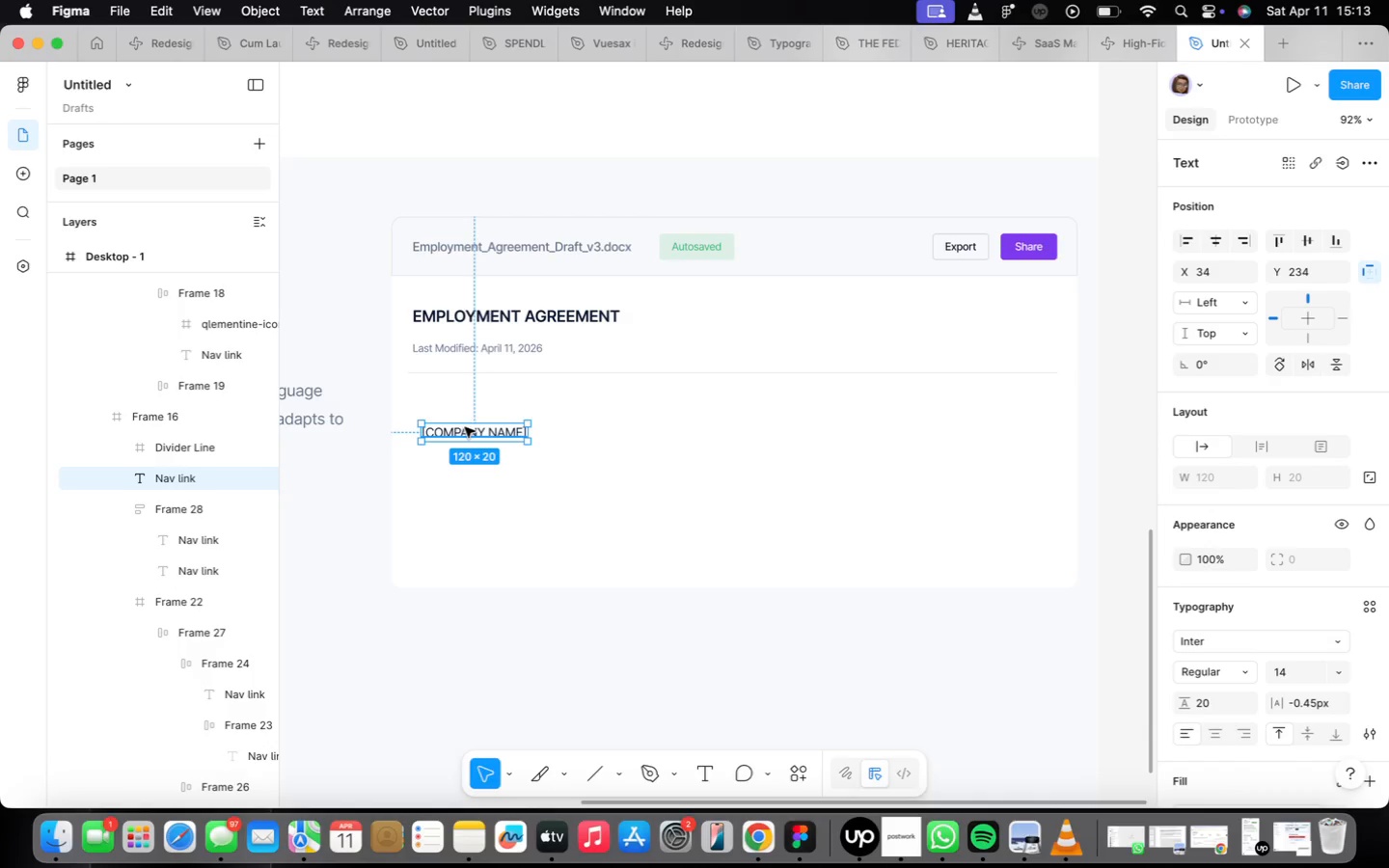 
hold_key(key=OptionLeft, duration=1.69)
left_click_drag(start_coordinate=[479, 438], to_coordinate=[510, 463])
 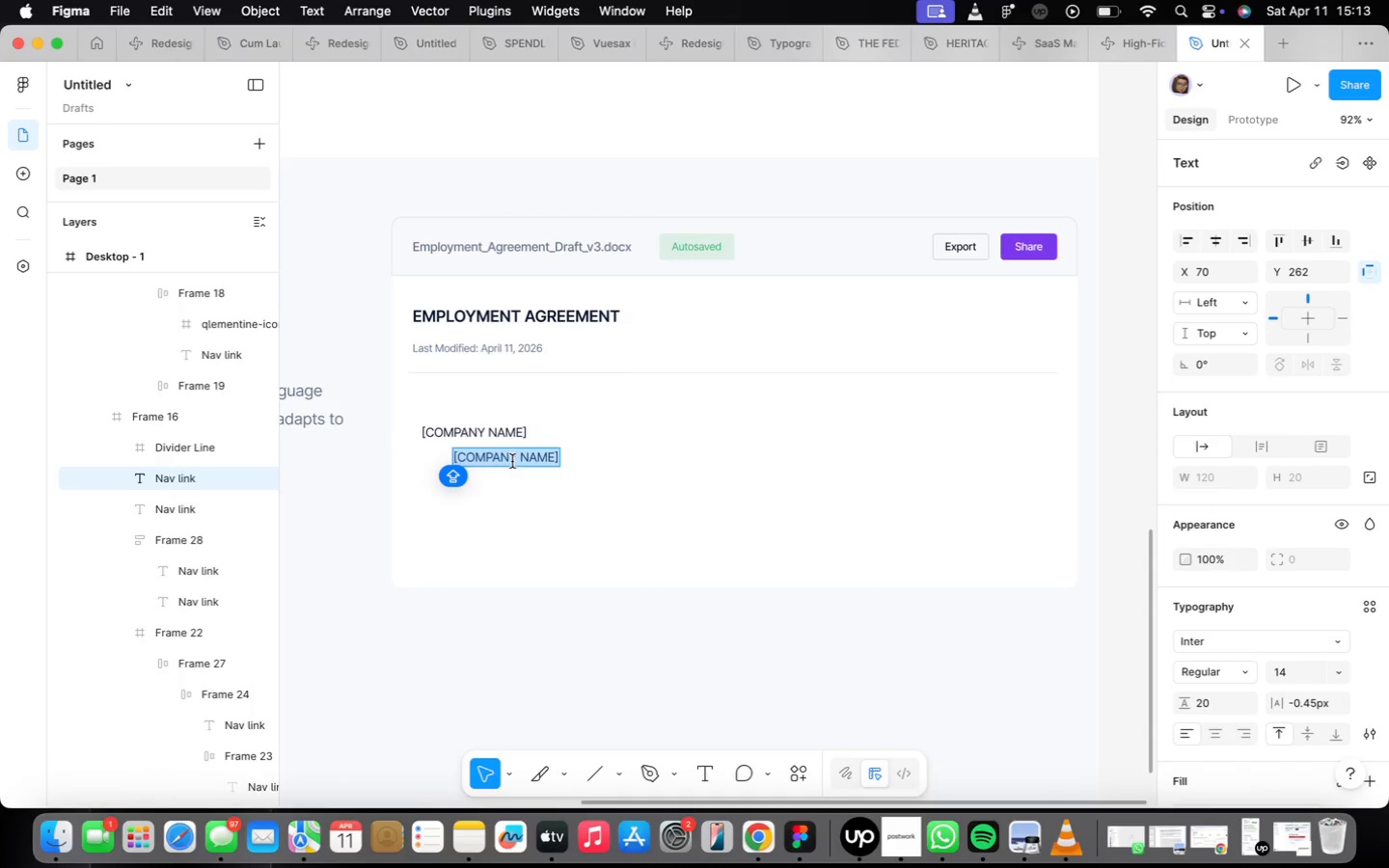 
left_click([521, 484])
 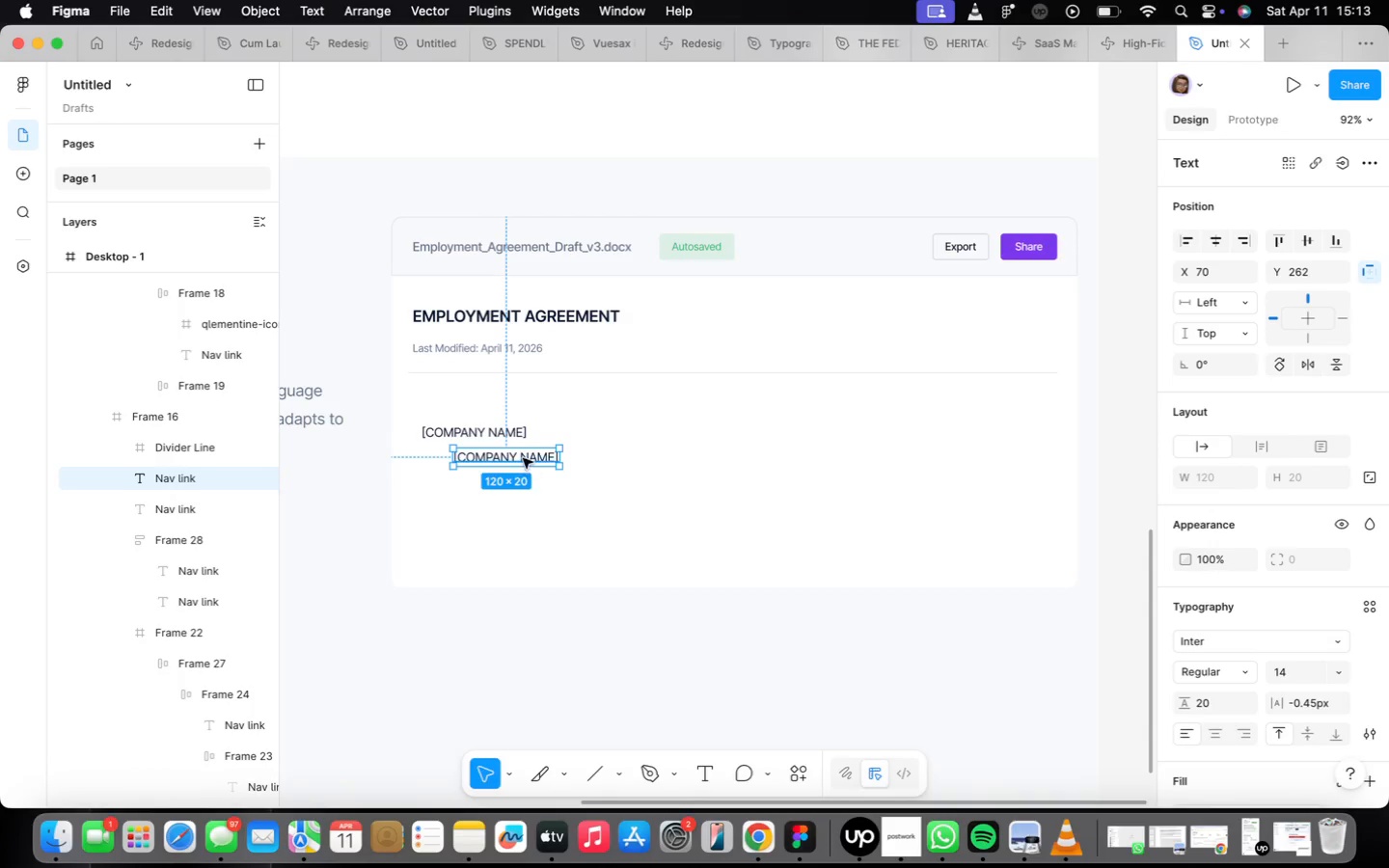 
hold_key(key=OptionLeft, duration=1.8)
left_click_drag(start_coordinate=[523, 458], to_coordinate=[646, 458])
 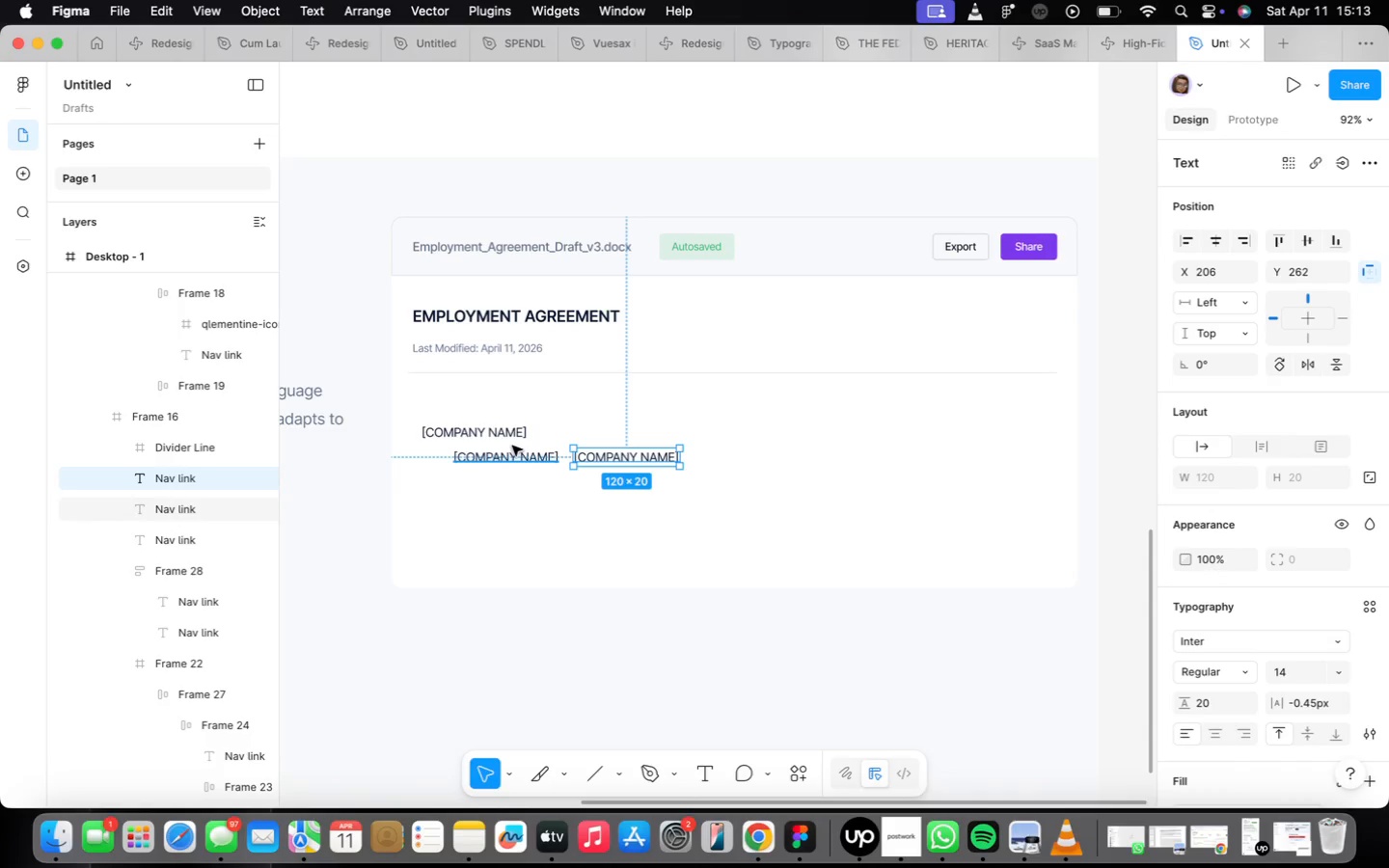 
double_click([512, 446])
 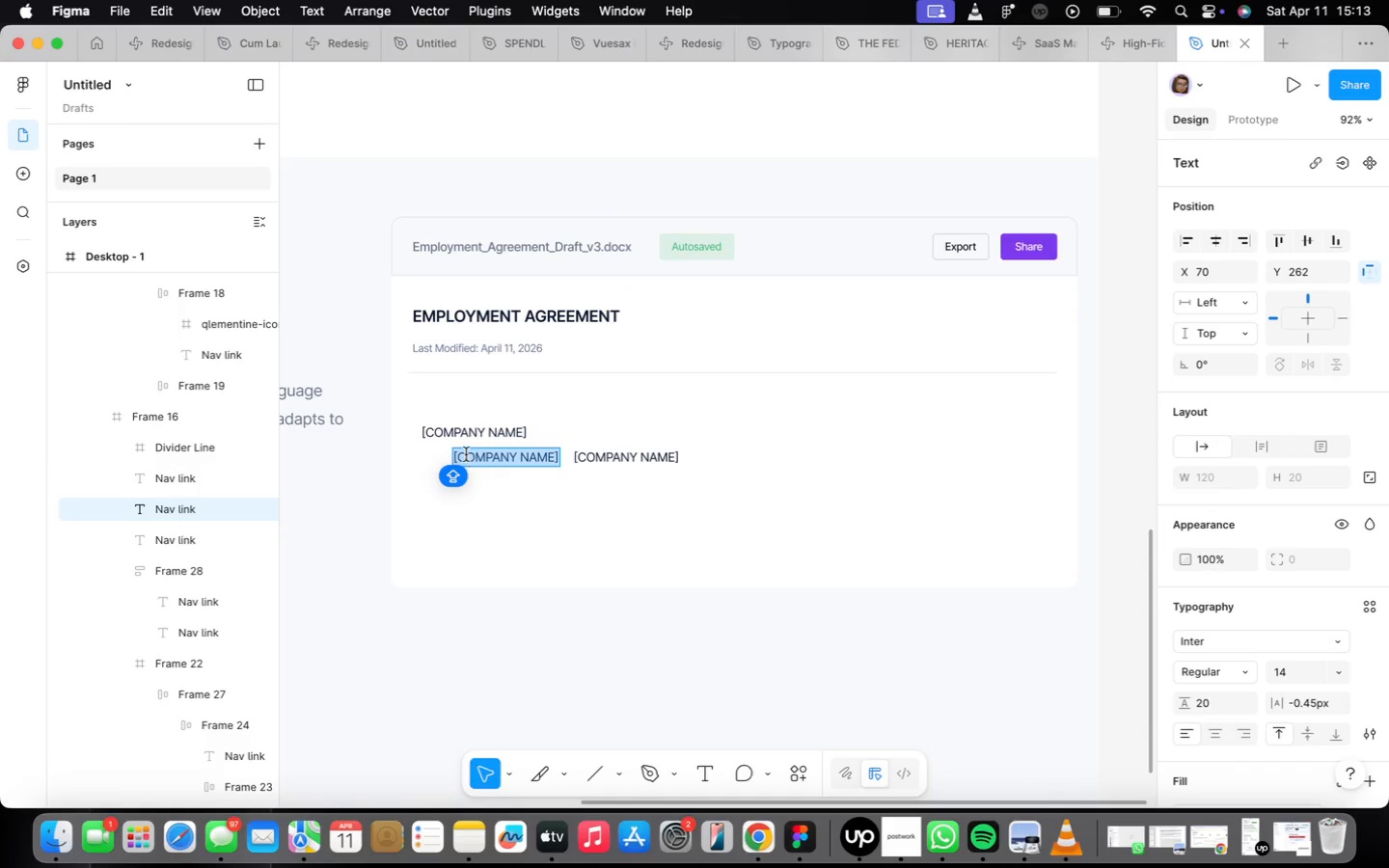 
scroll: coordinate [467, 455], scroll_direction: up, amount: 15.0
 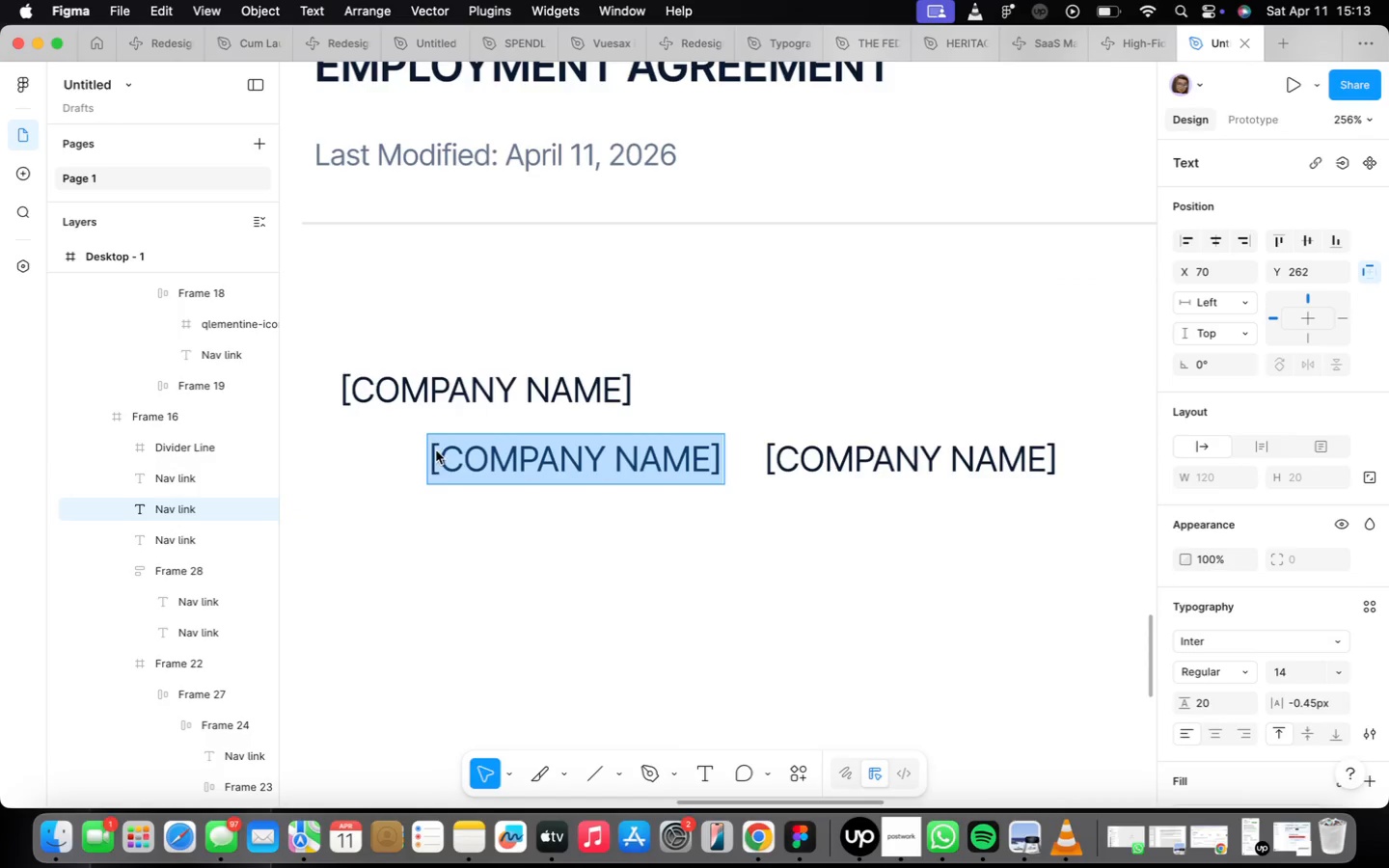 
left_click([435, 450])
 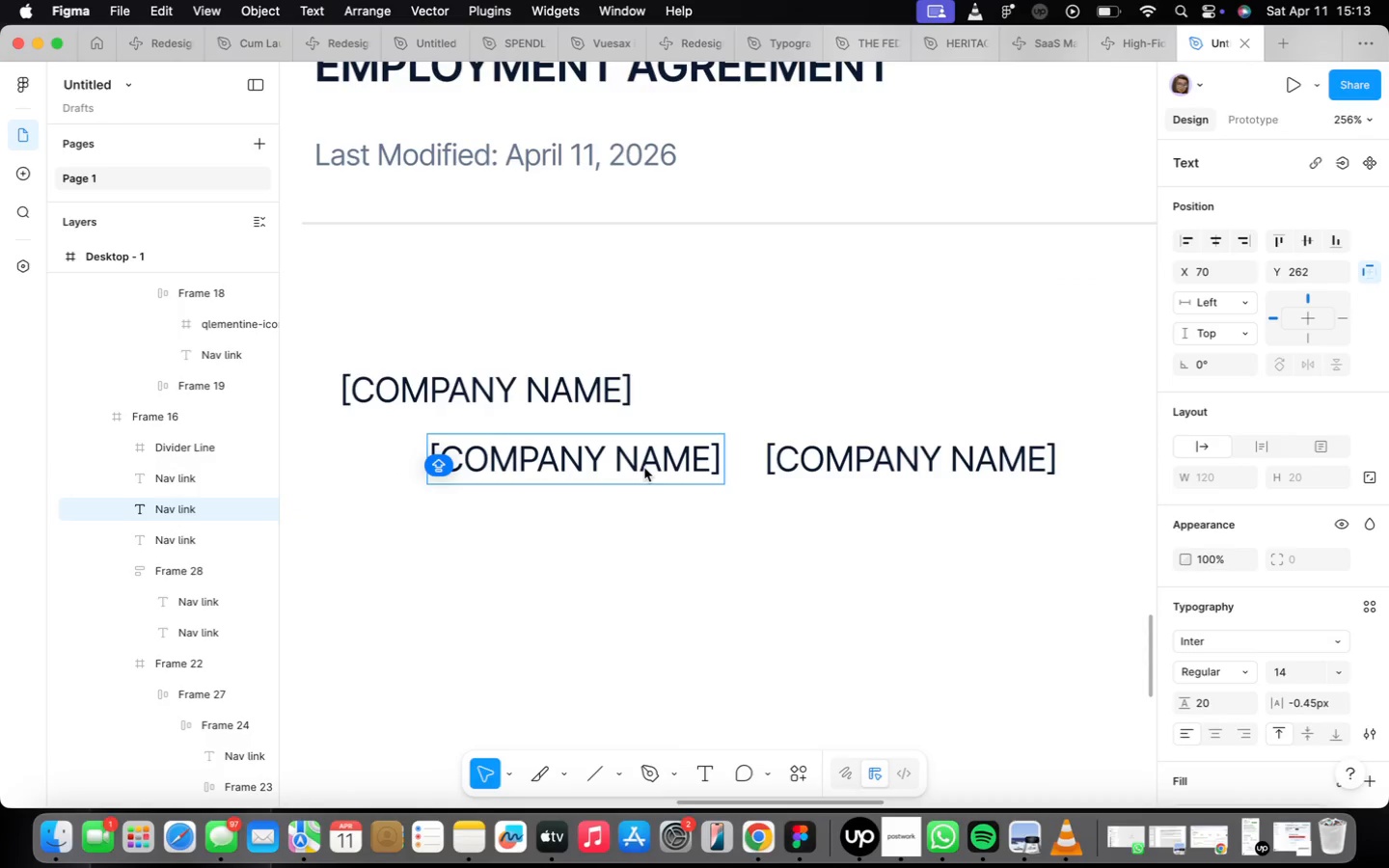 
key(ArrowLeft)
 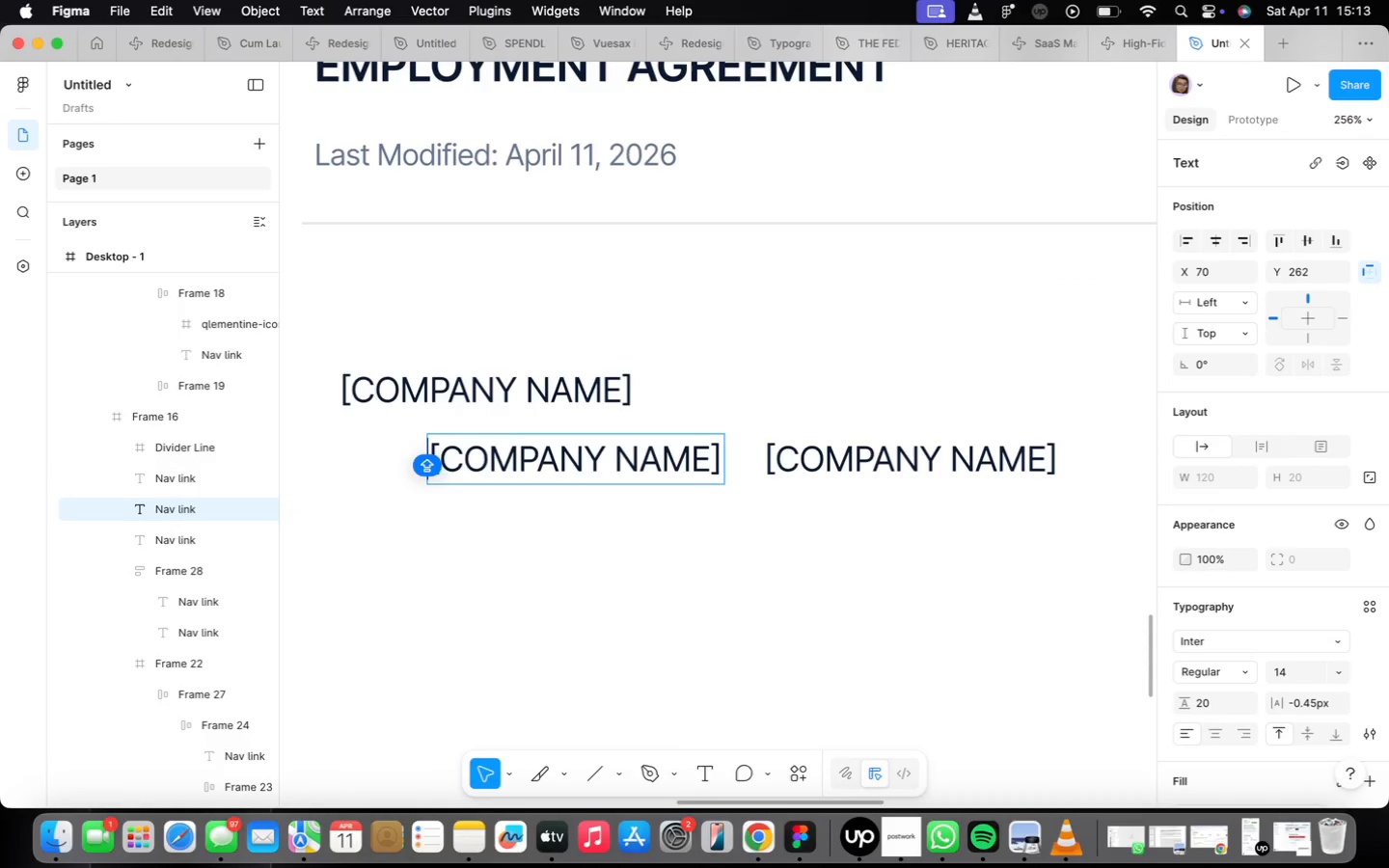 
type(, a Delaware corporation )
 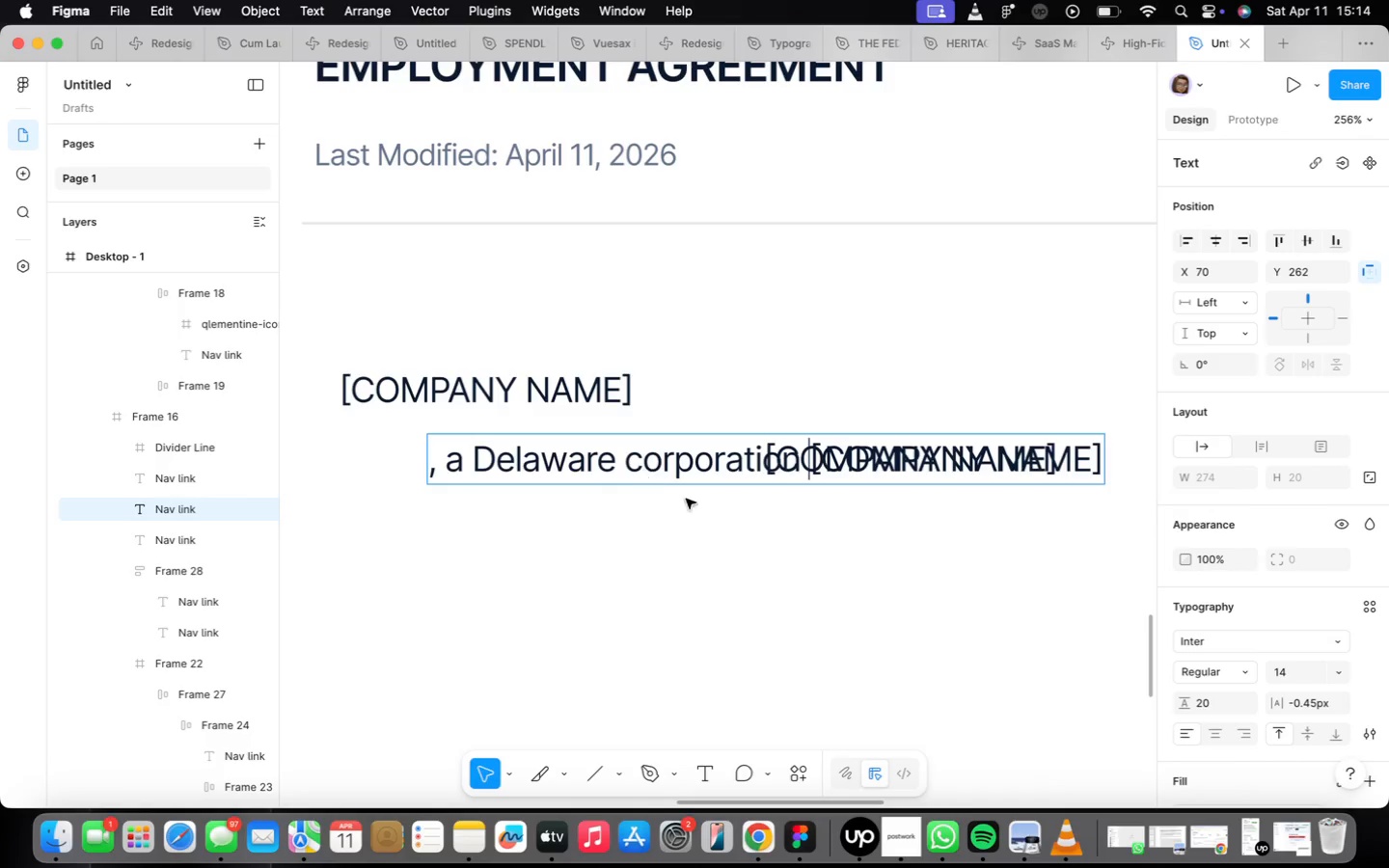 
left_click([784, 591])
 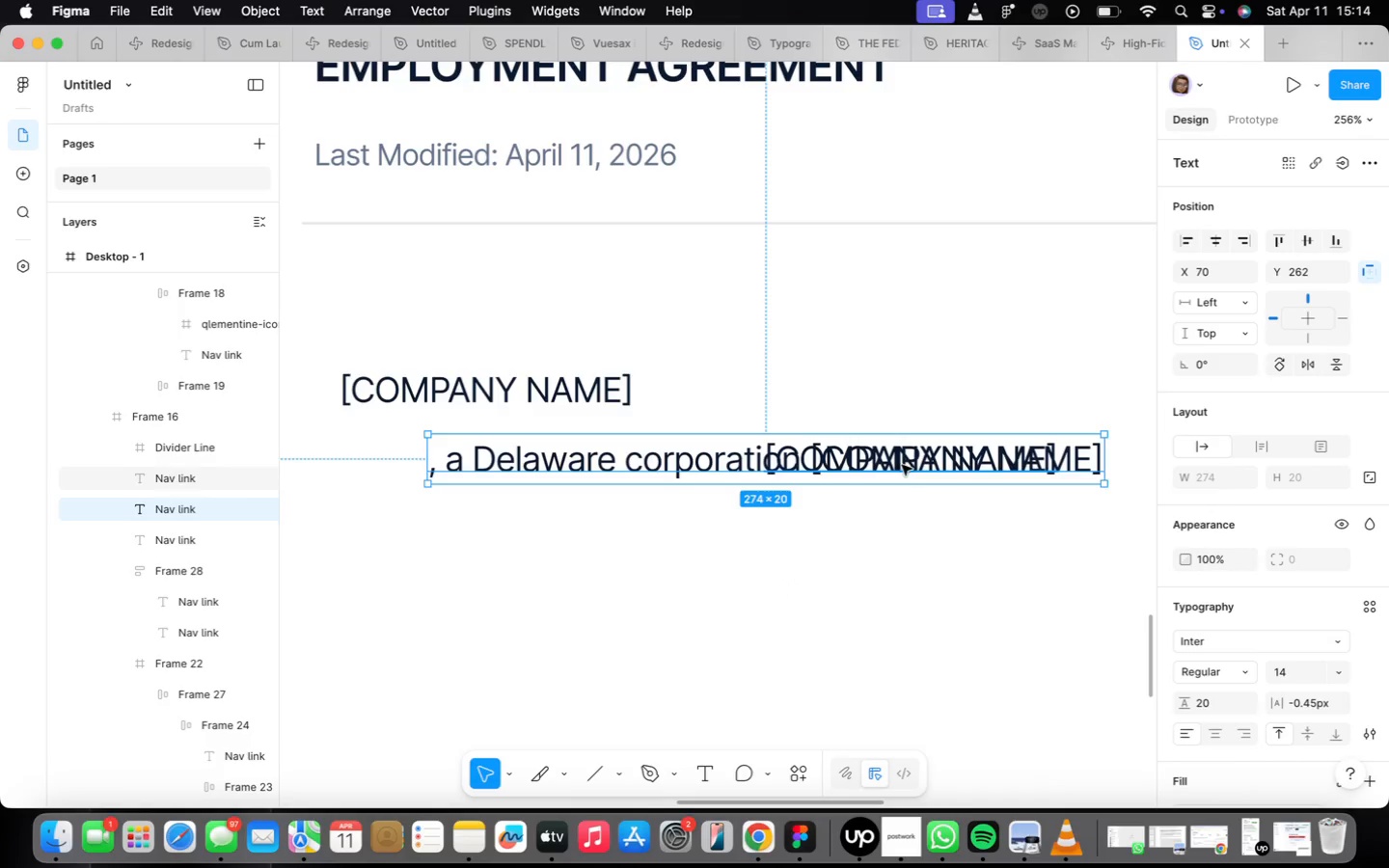 
left_click_drag(start_coordinate=[902, 462], to_coordinate=[909, 519])
 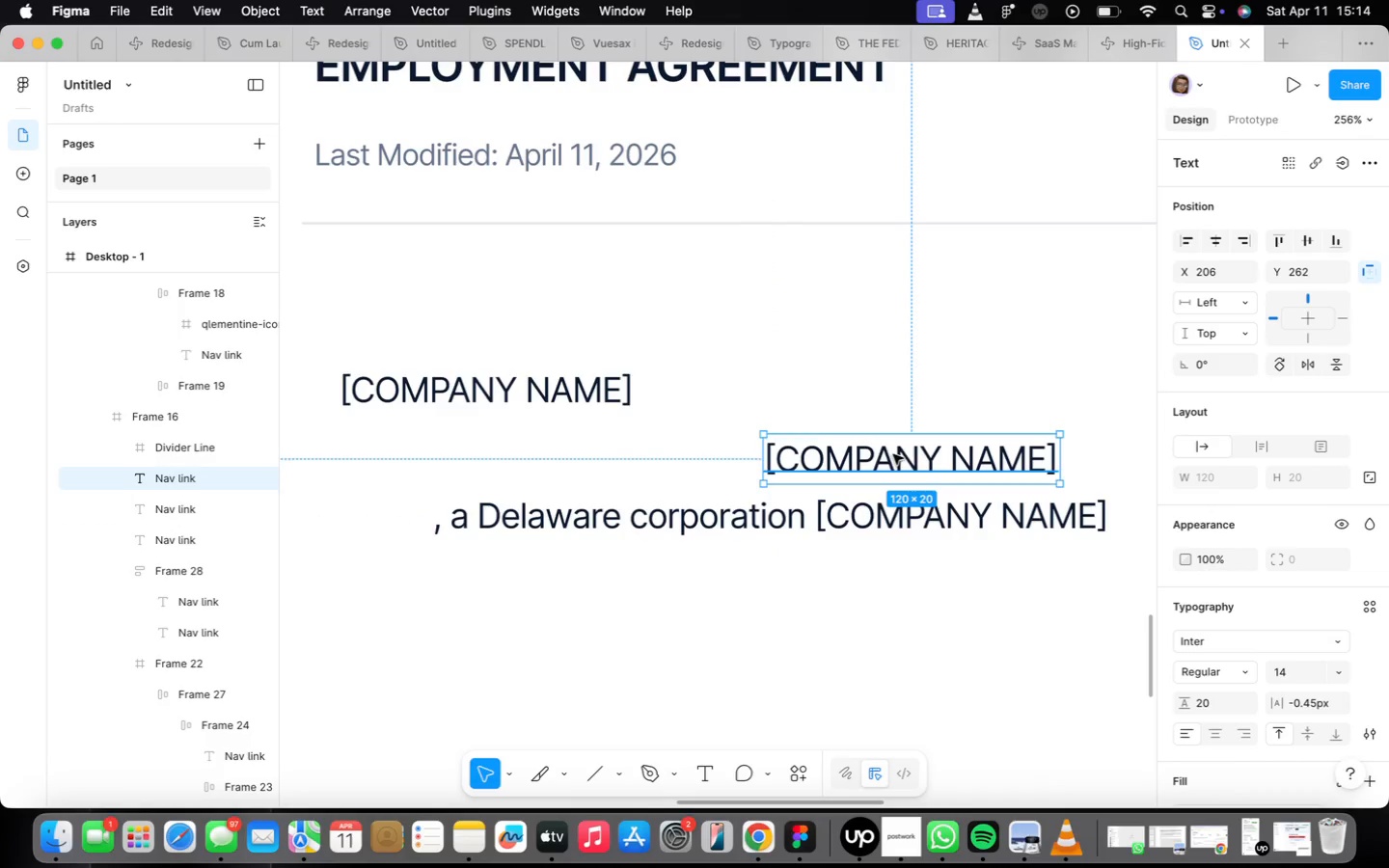 
left_click_drag(start_coordinate=[875, 452], to_coordinate=[1095, 436])
 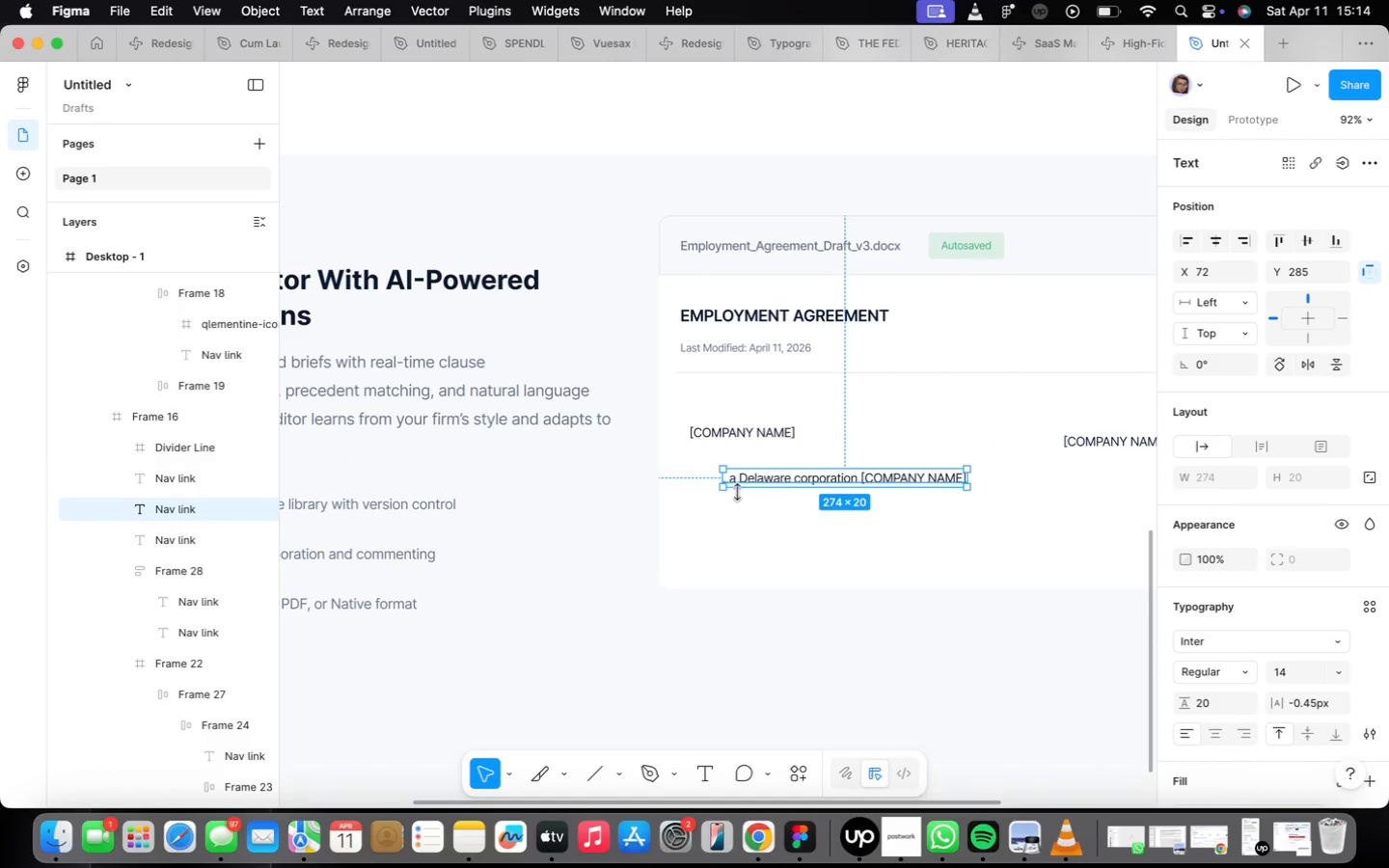 
scroll: coordinate [888, 455], scroll_direction: down, amount: 16.0
 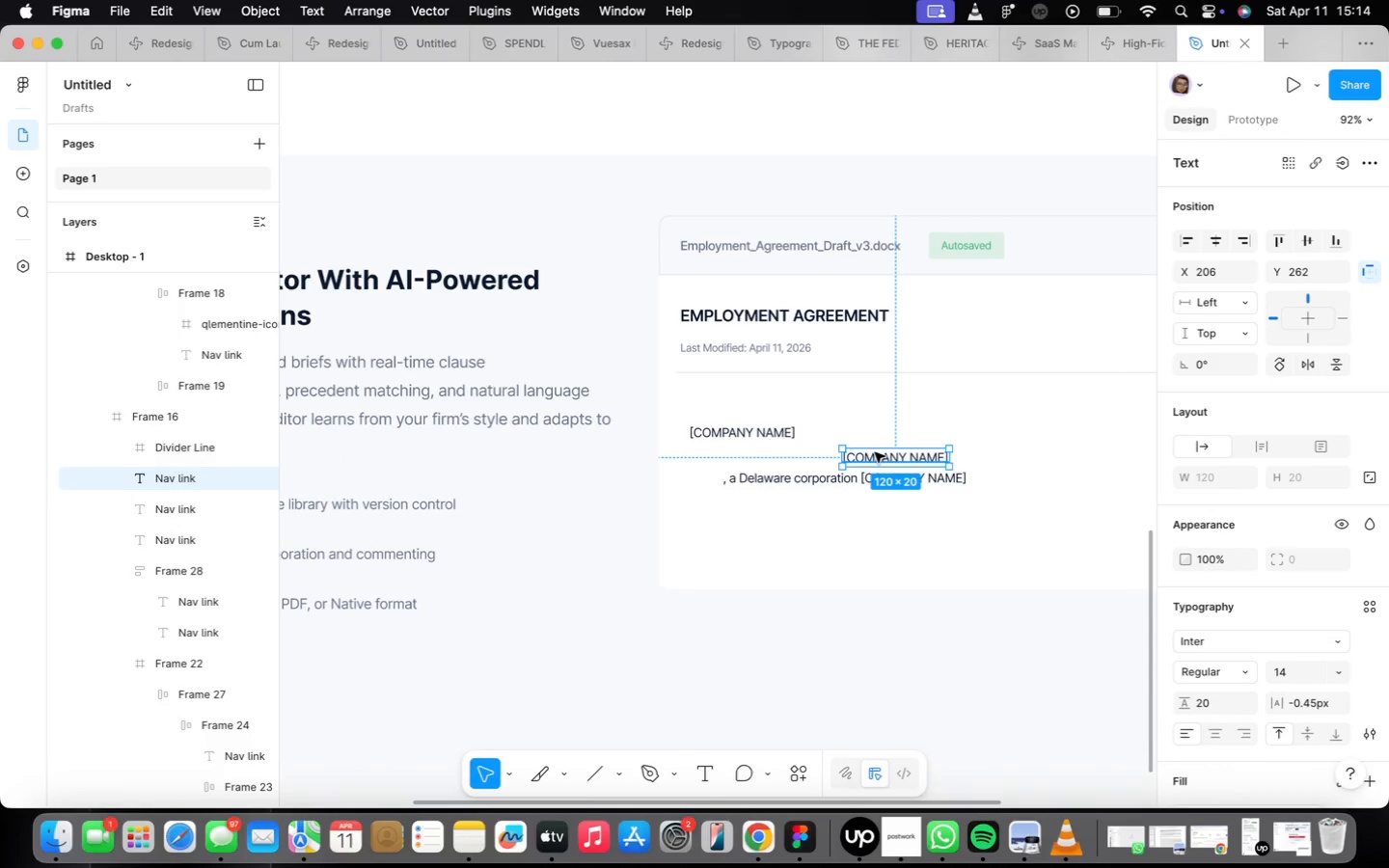 
left_click_drag(start_coordinate=[763, 475], to_coordinate=[757, 444])
 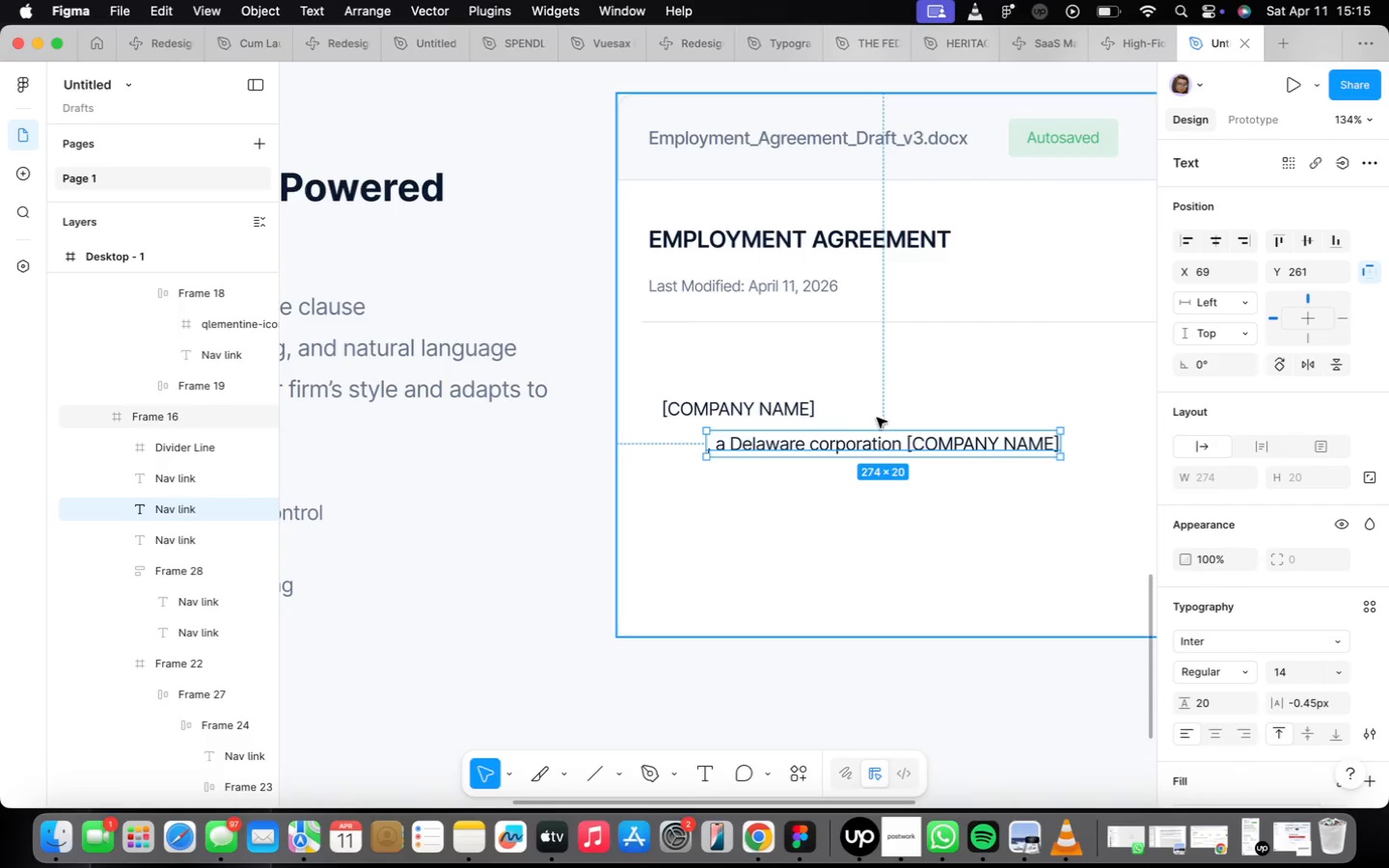 
scroll: coordinate [753, 483], scroll_direction: up, amount: 4.0
 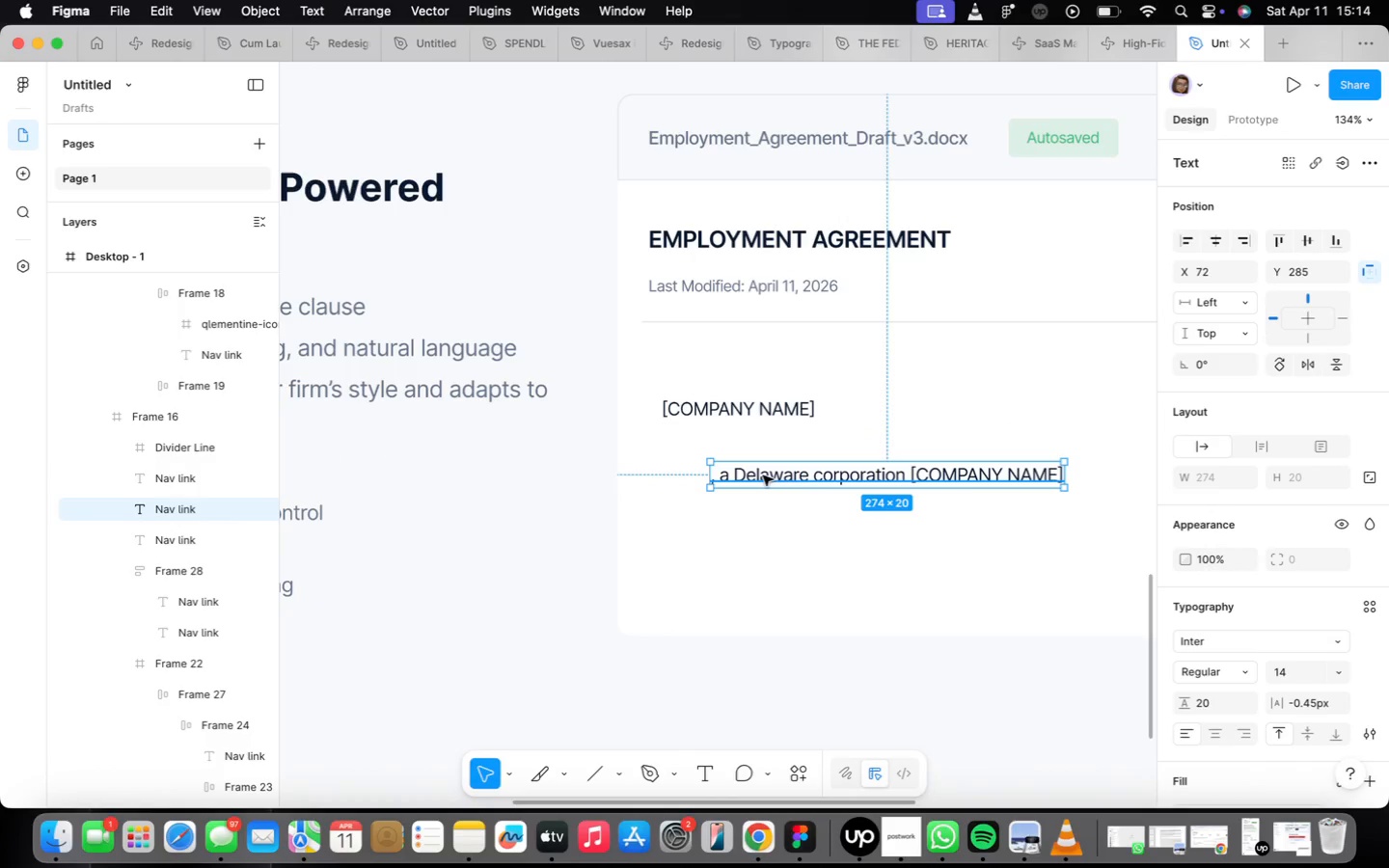 
wait(57.32)
 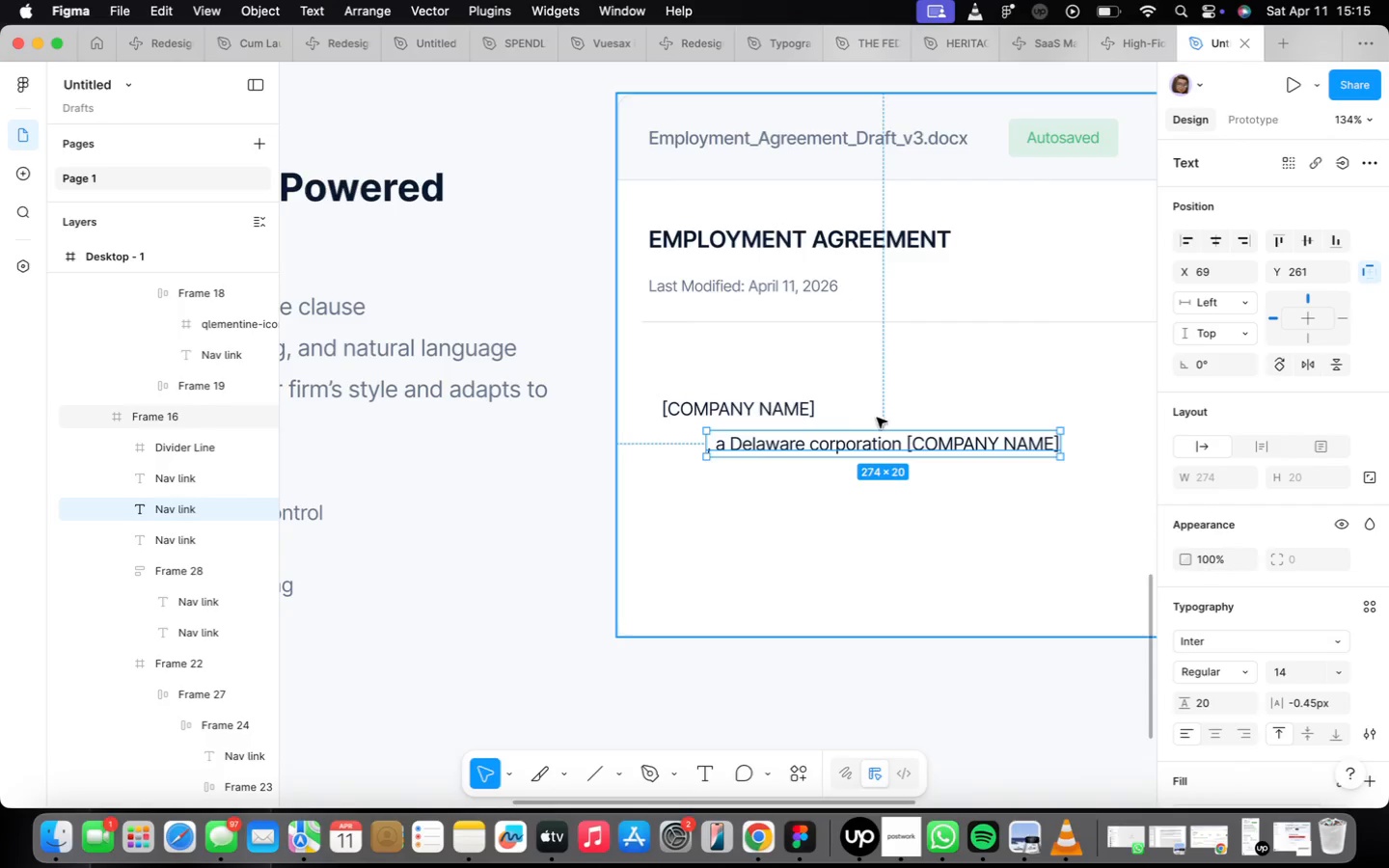 
double_click([853, 439])
 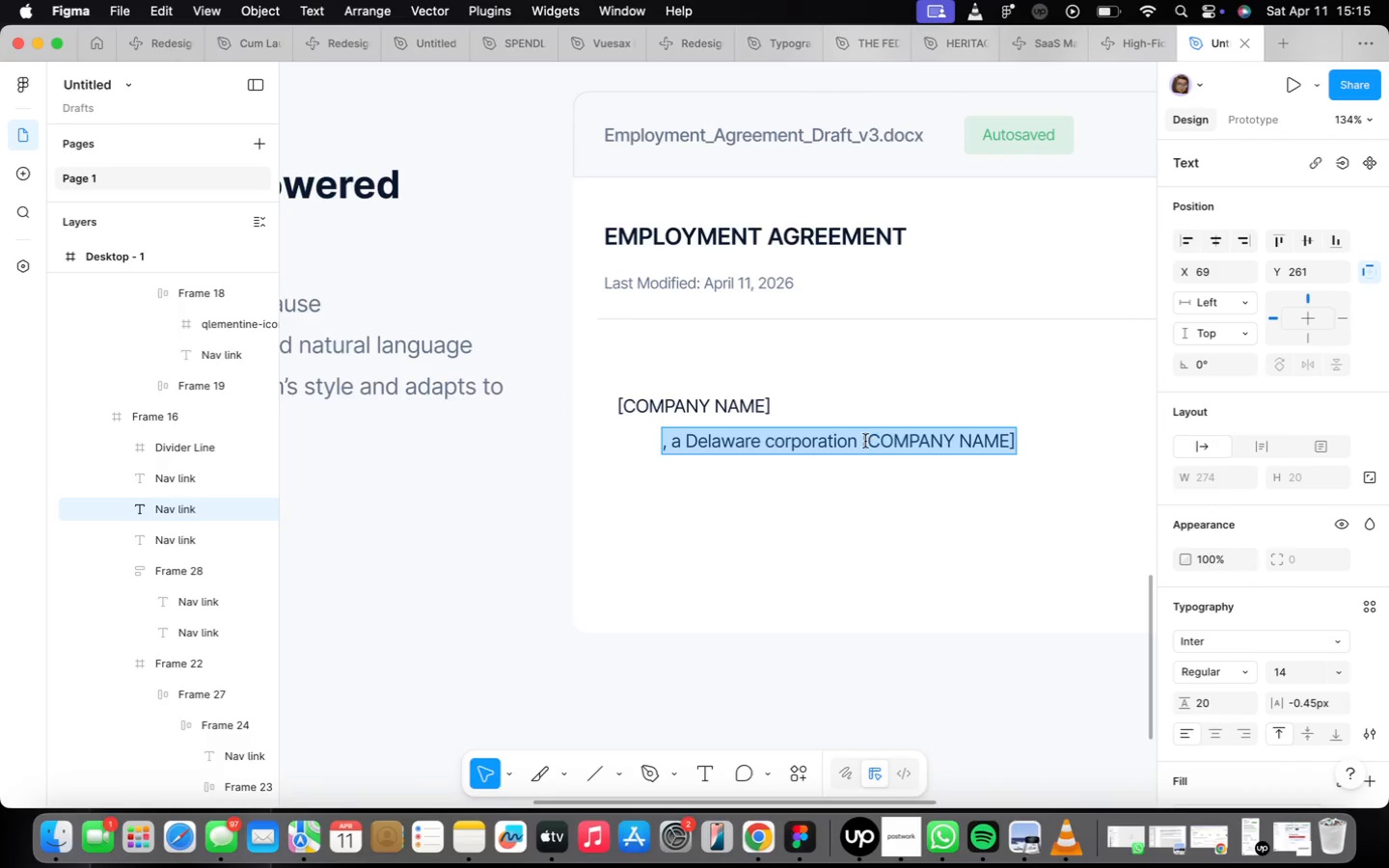 
left_click([861, 439])
 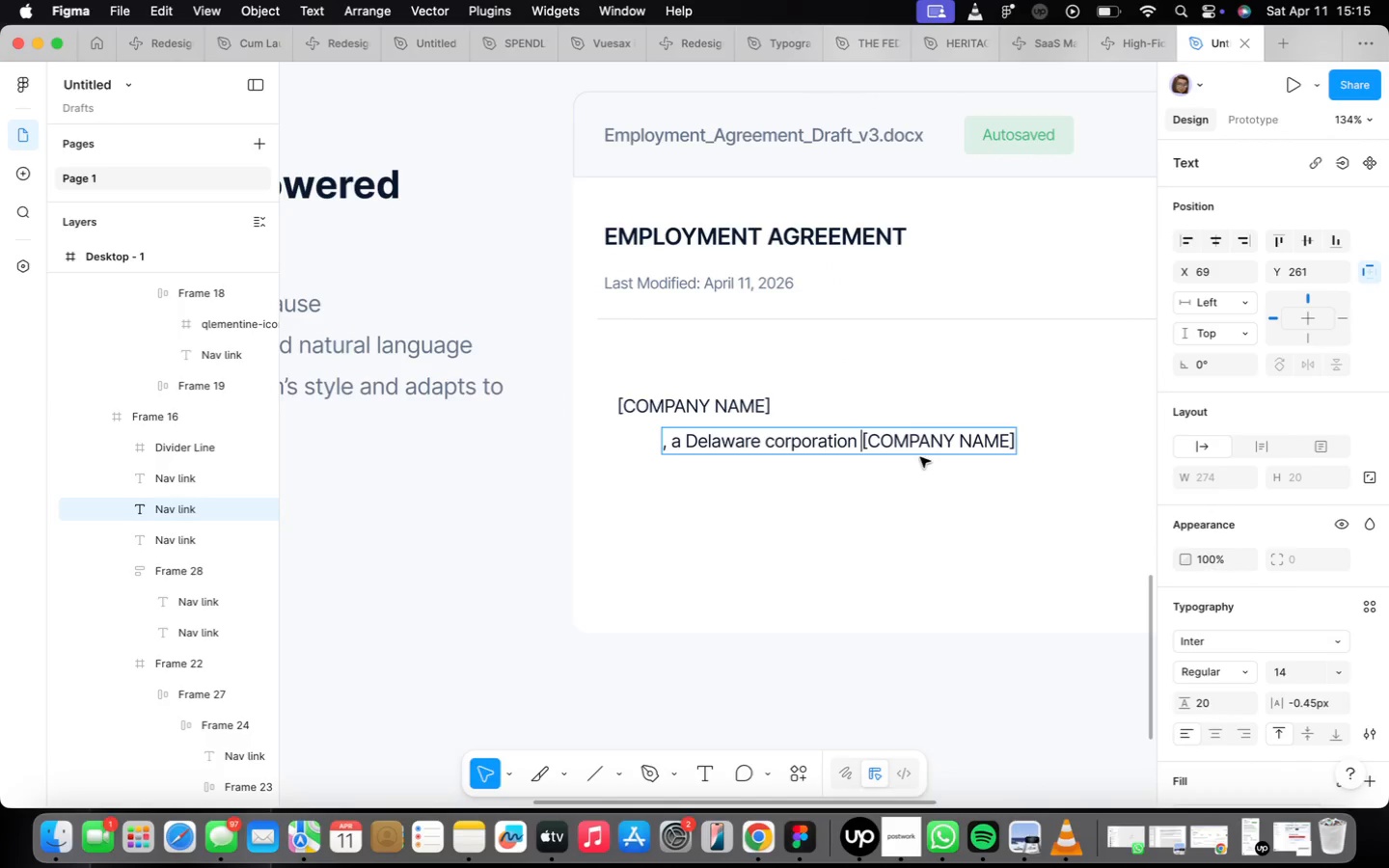 
key(9)
 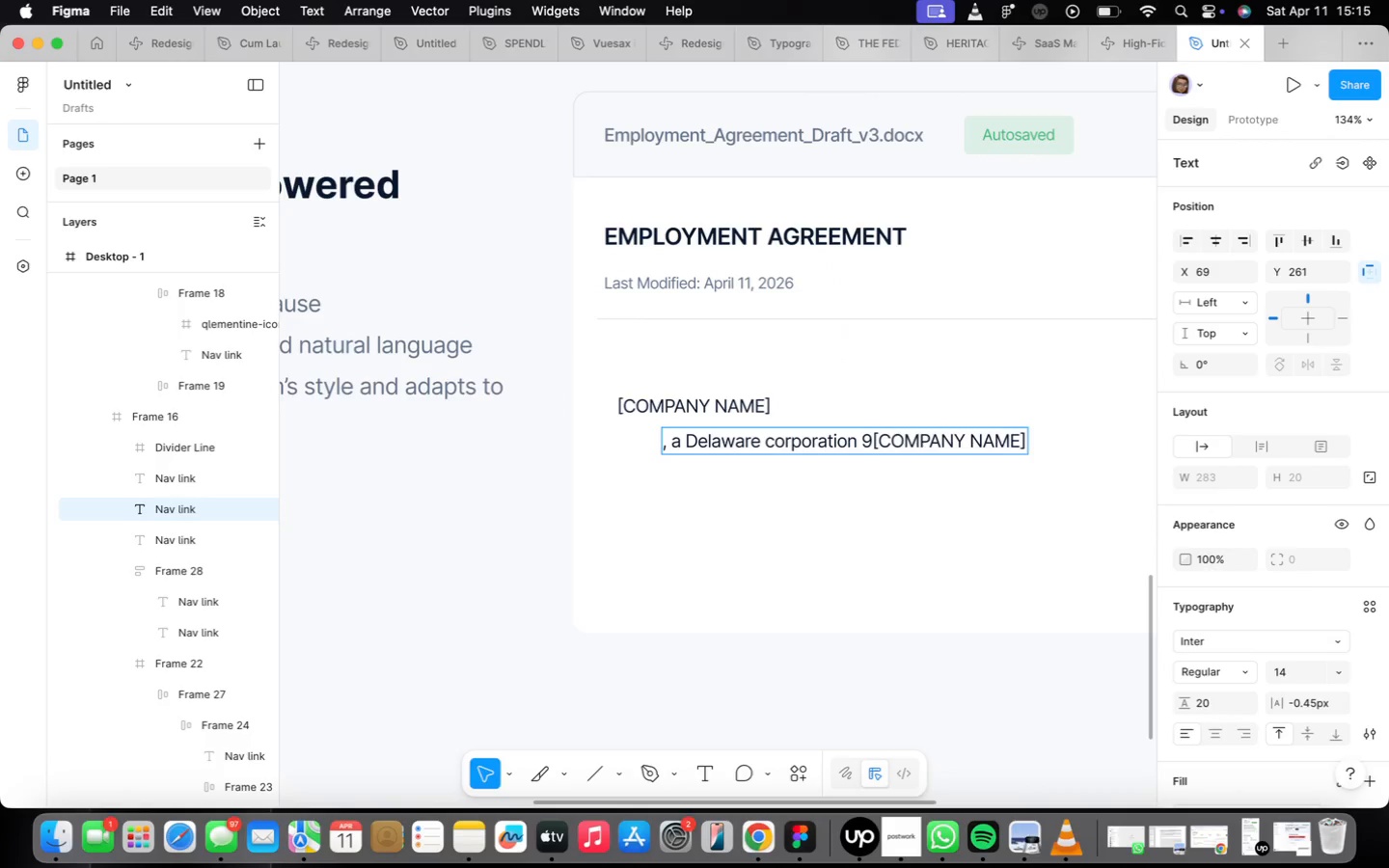 
key(Backspace)
 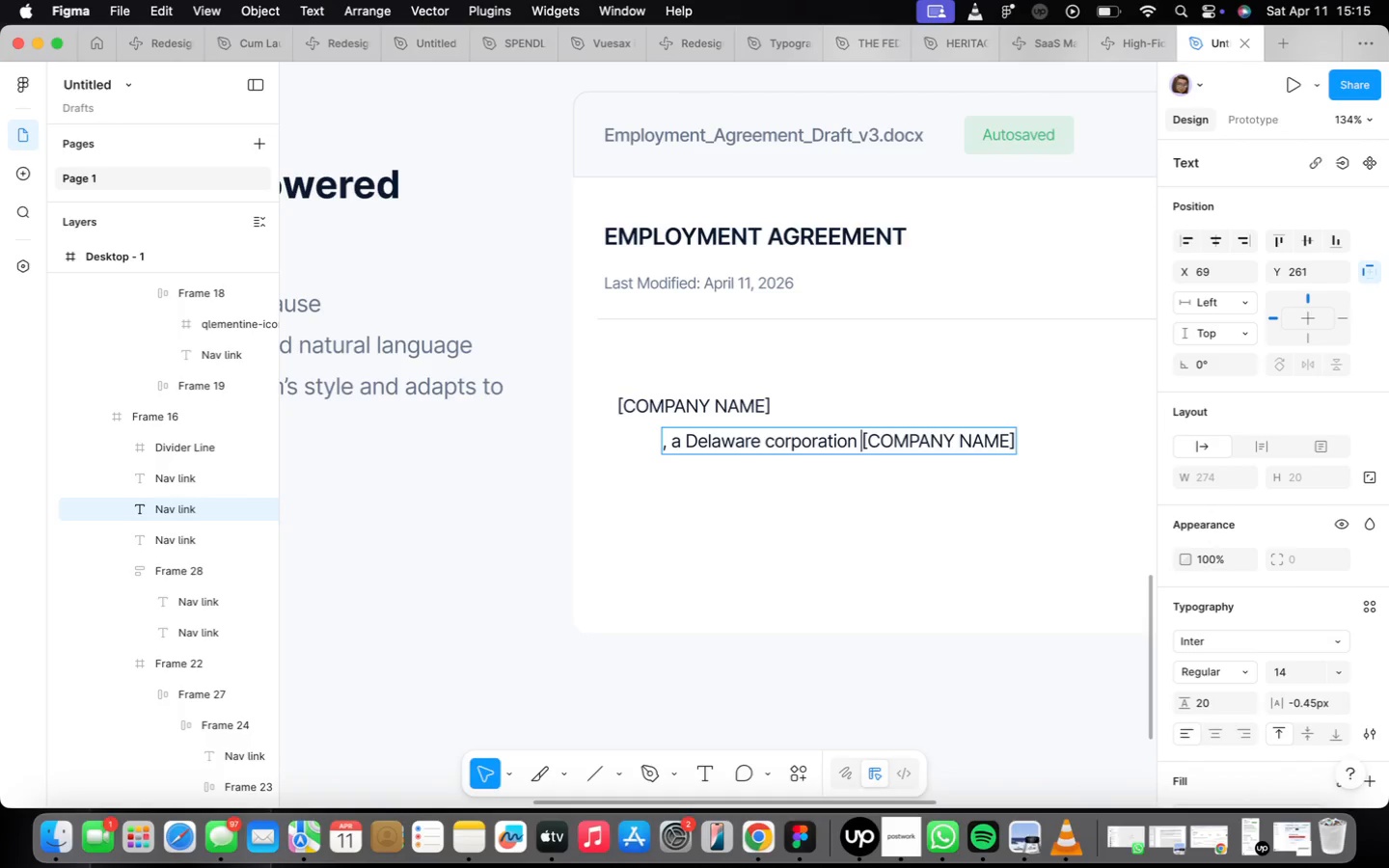 
key(Shift+ShiftLeft)
 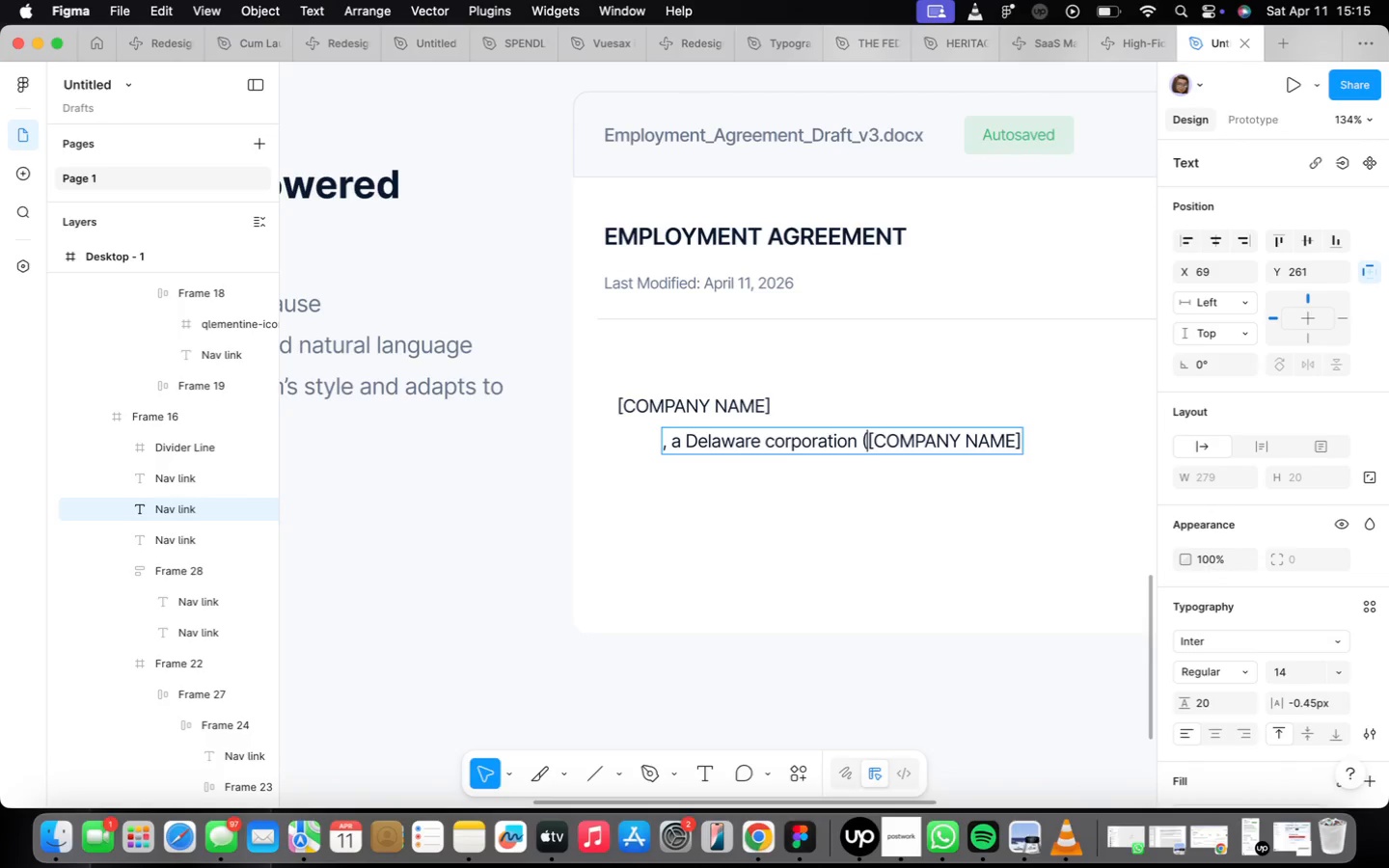 
key(Shift+9)
 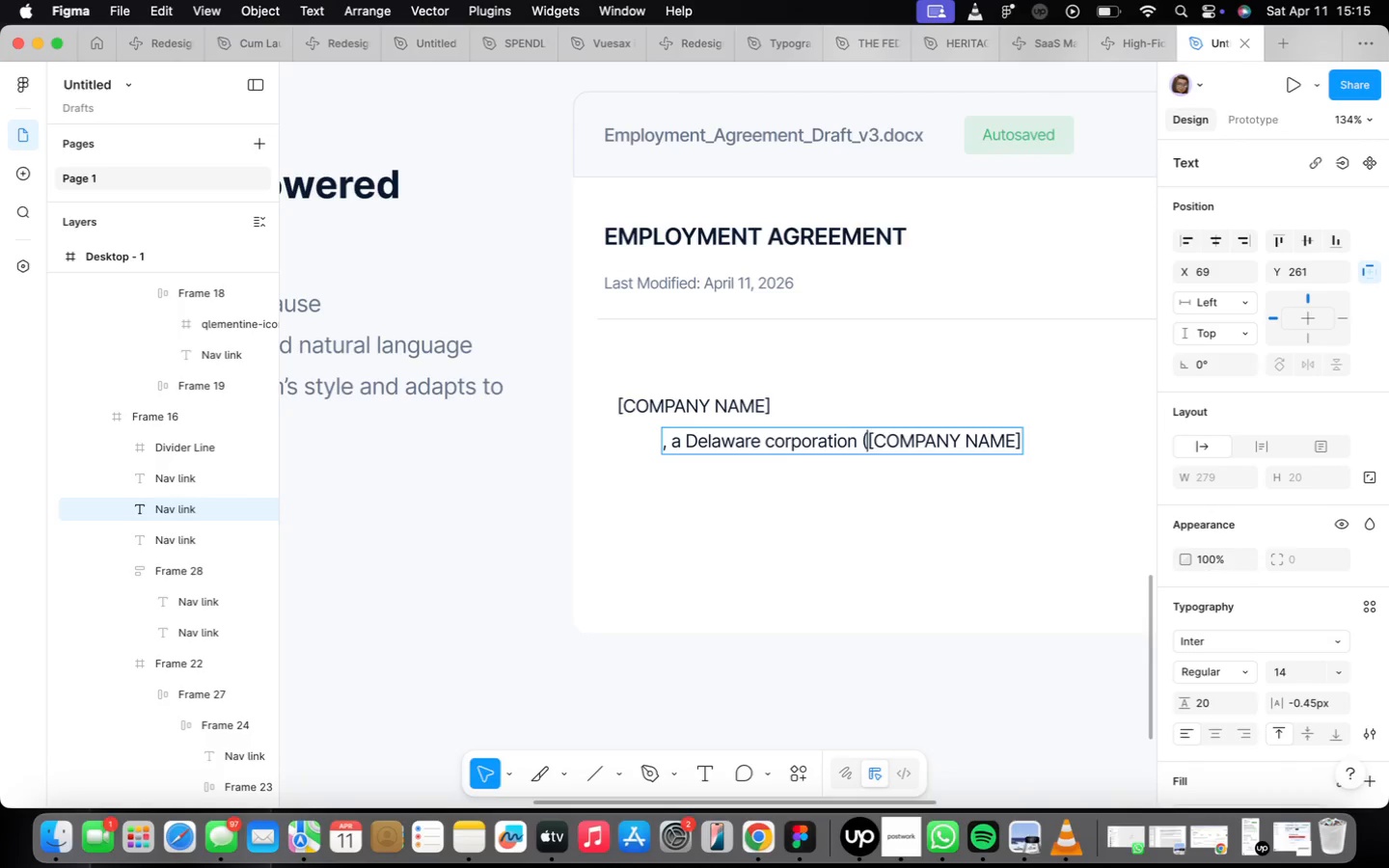 
key(Shift+ShiftLeft)
 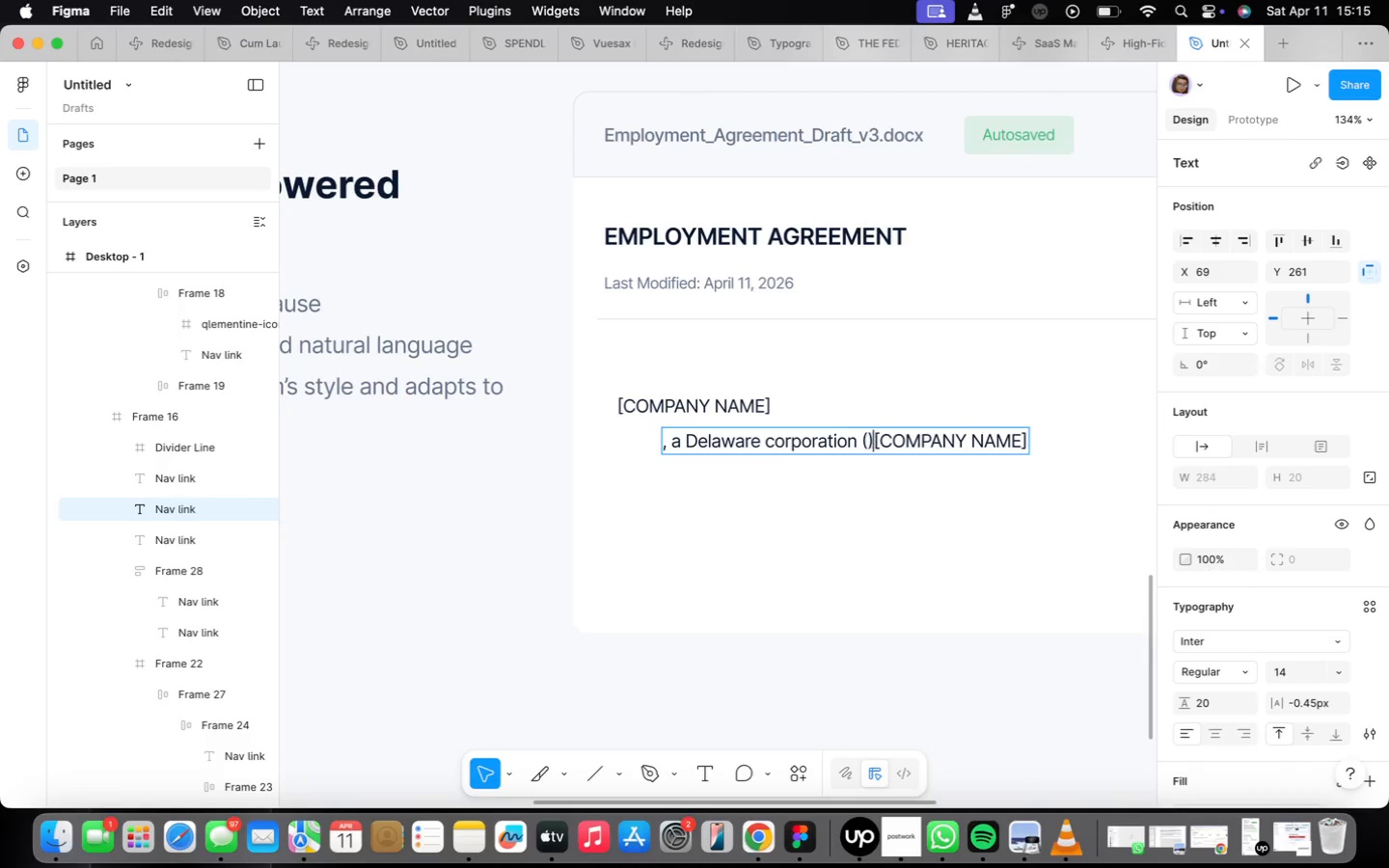 
key(Shift+0)
 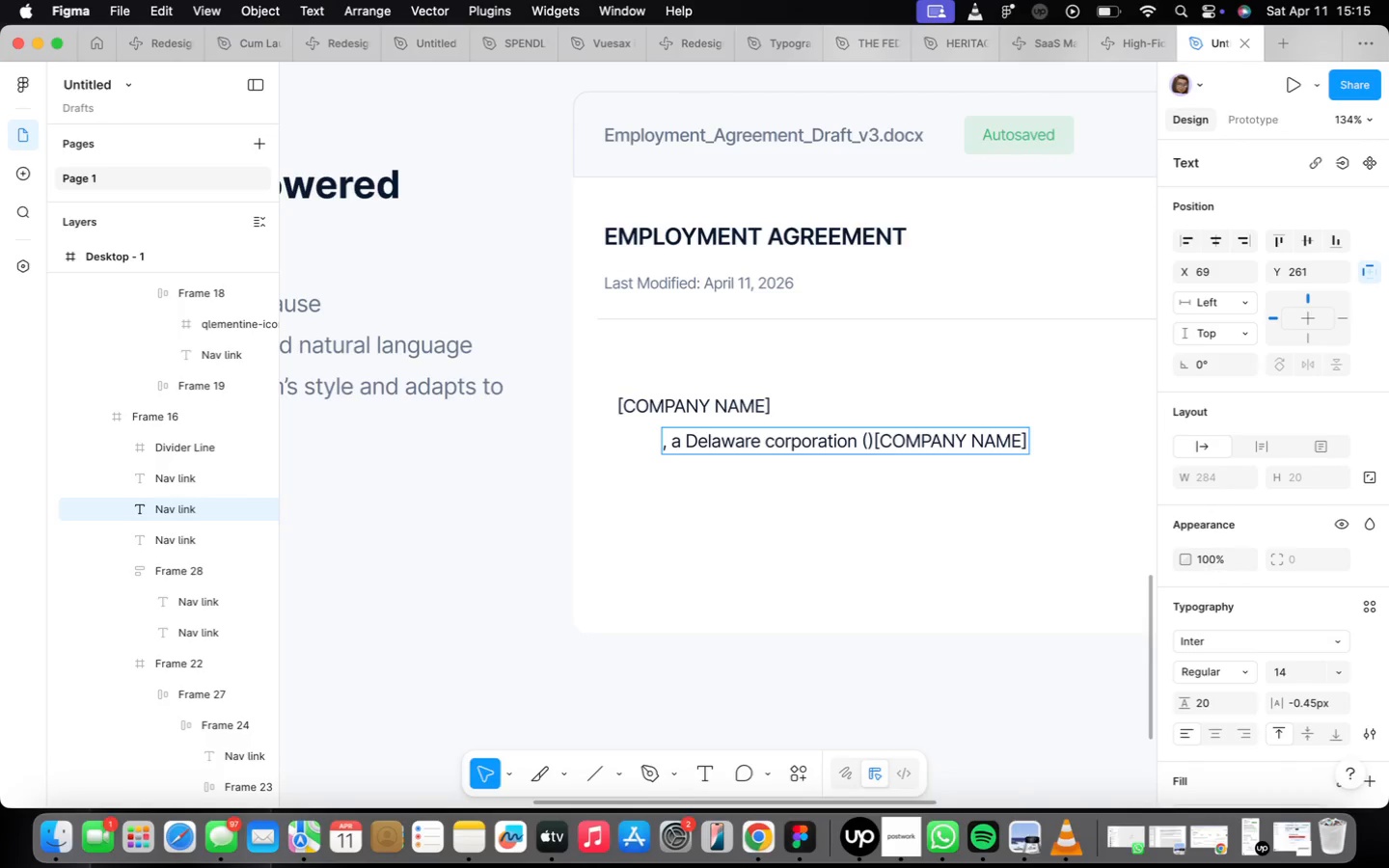 
key(ArrowLeft)
 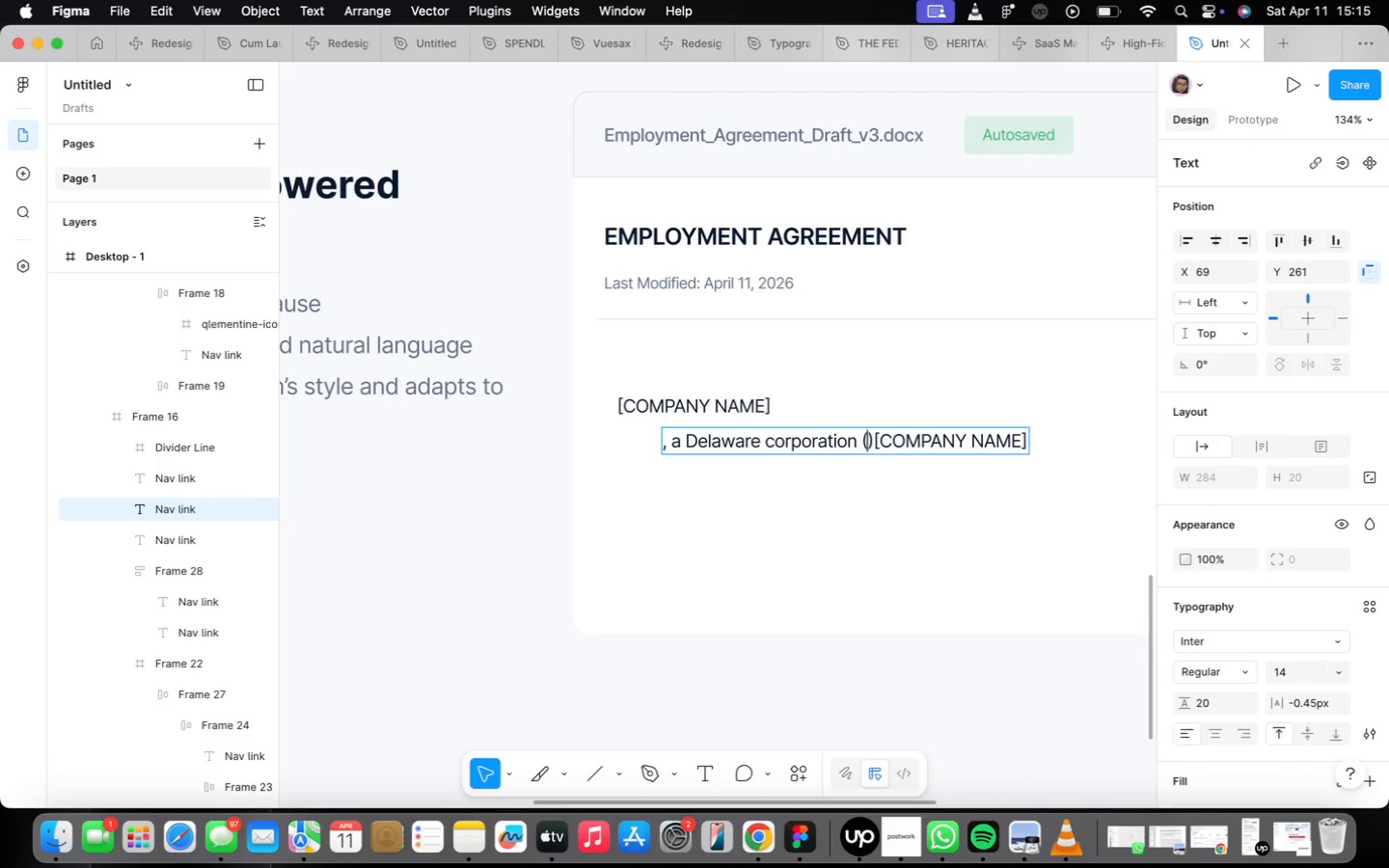 
type(the')
key(Backspace)
type(")
key(Backspace)
 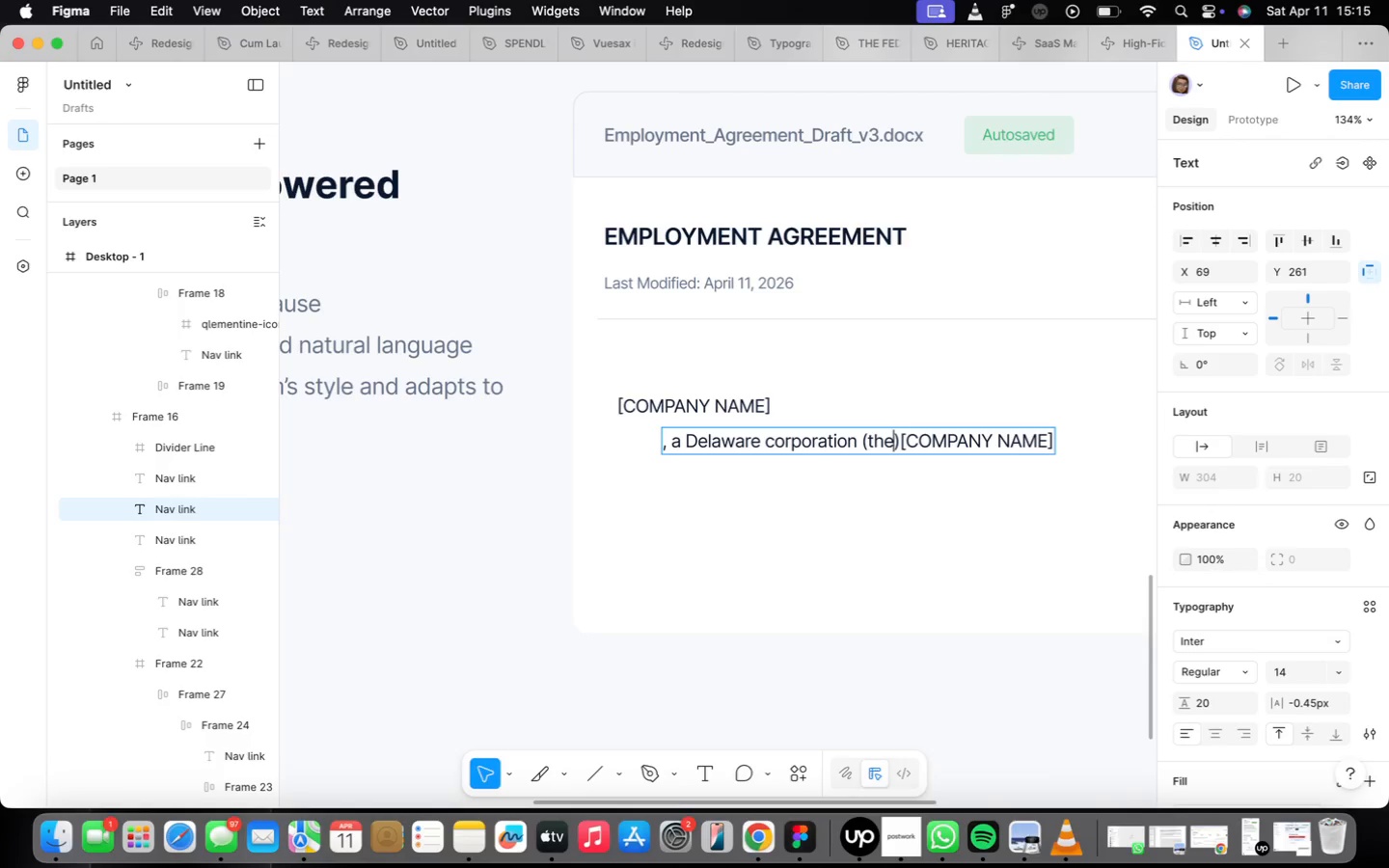 
wait(9.64)
 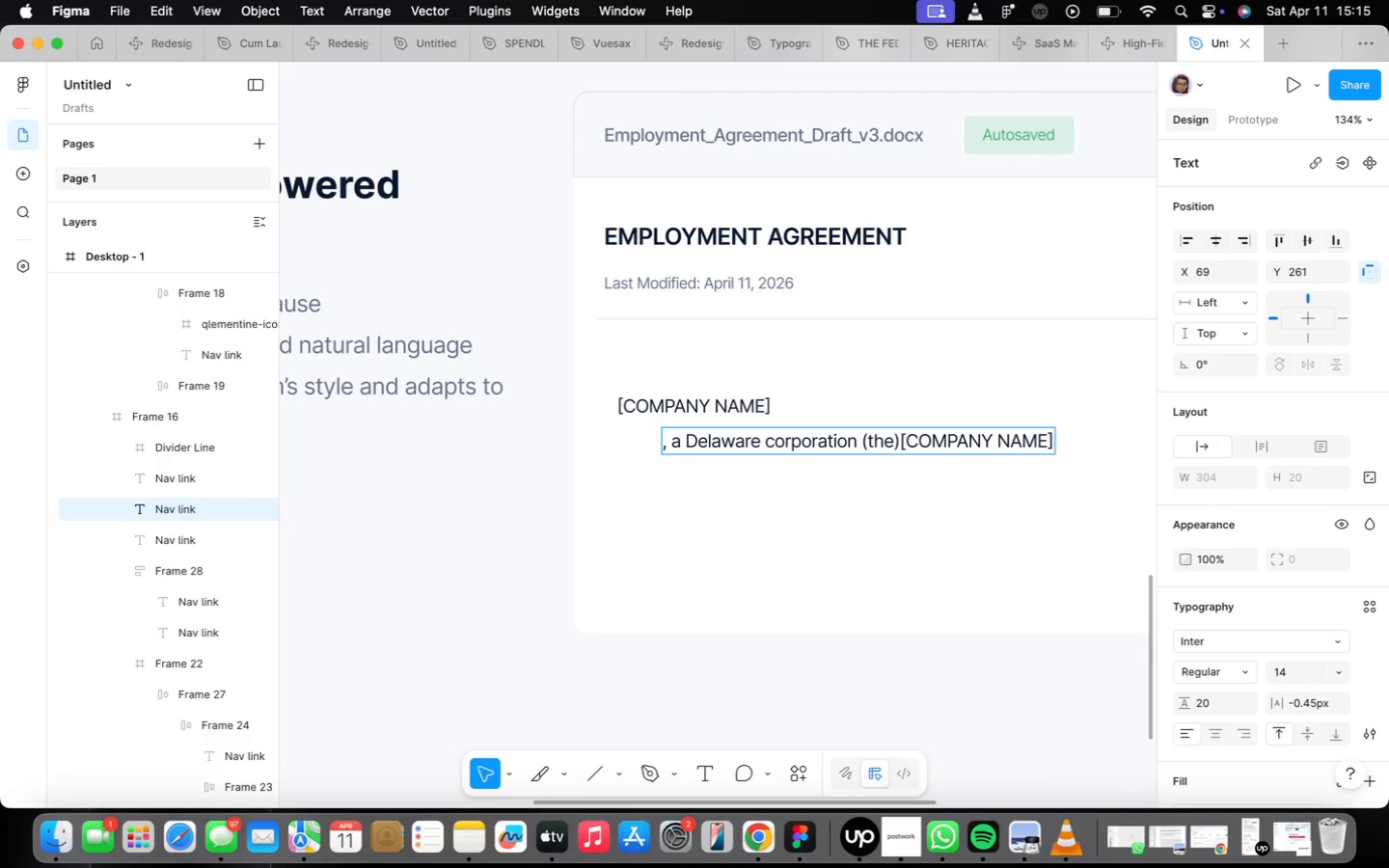 
key(Shift+Quote)
 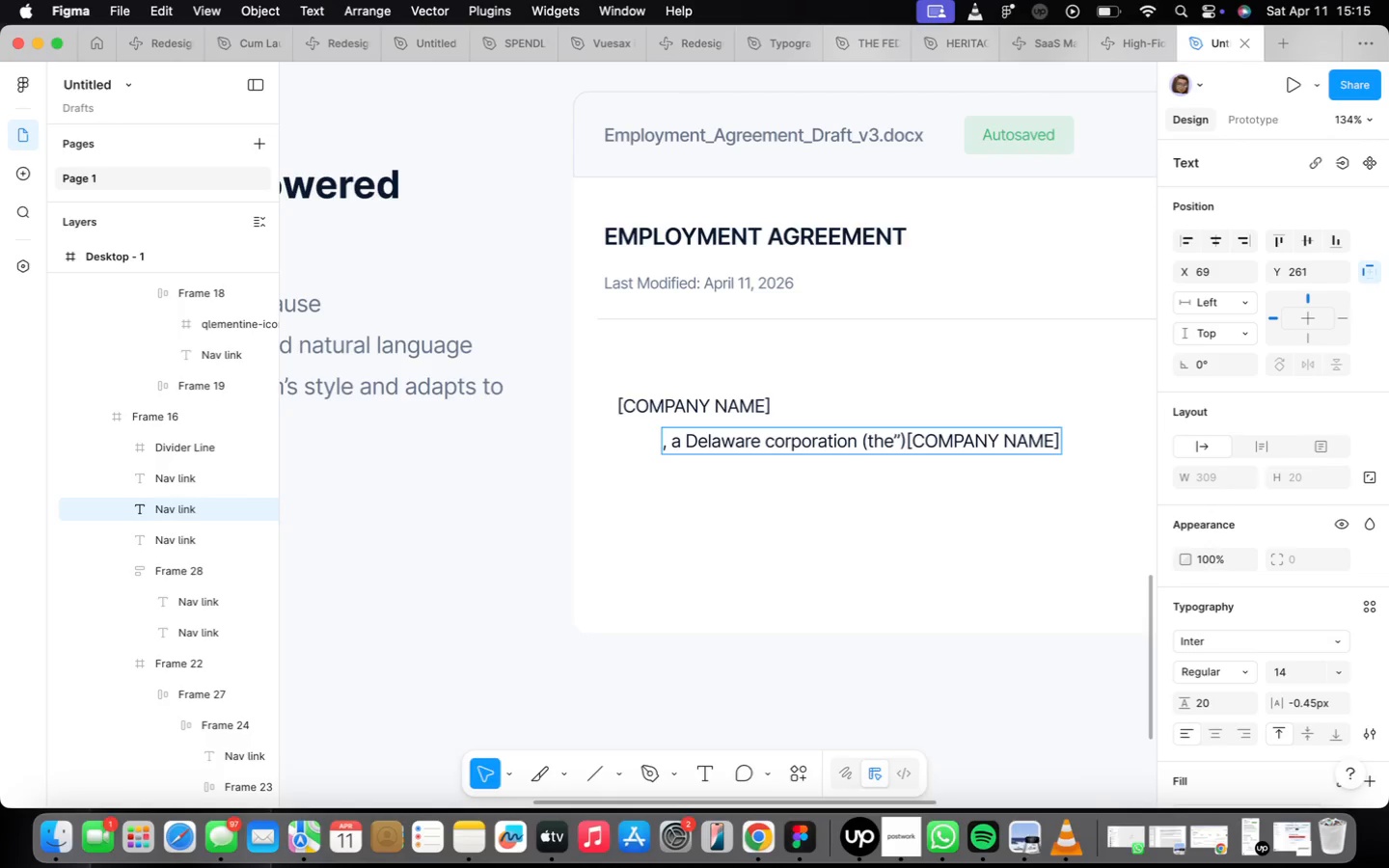 
type(Company")
 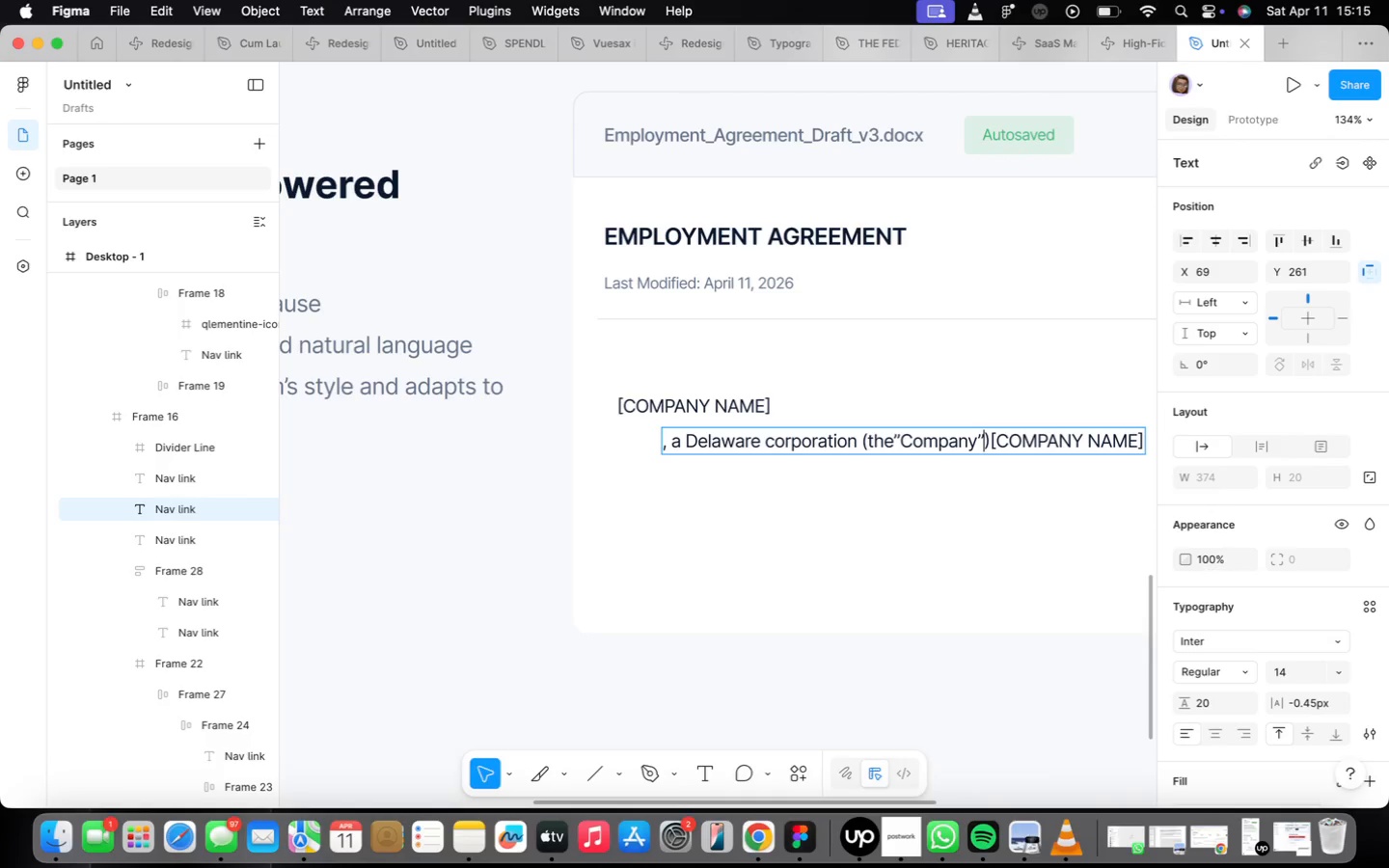 
key(ArrowRight)
 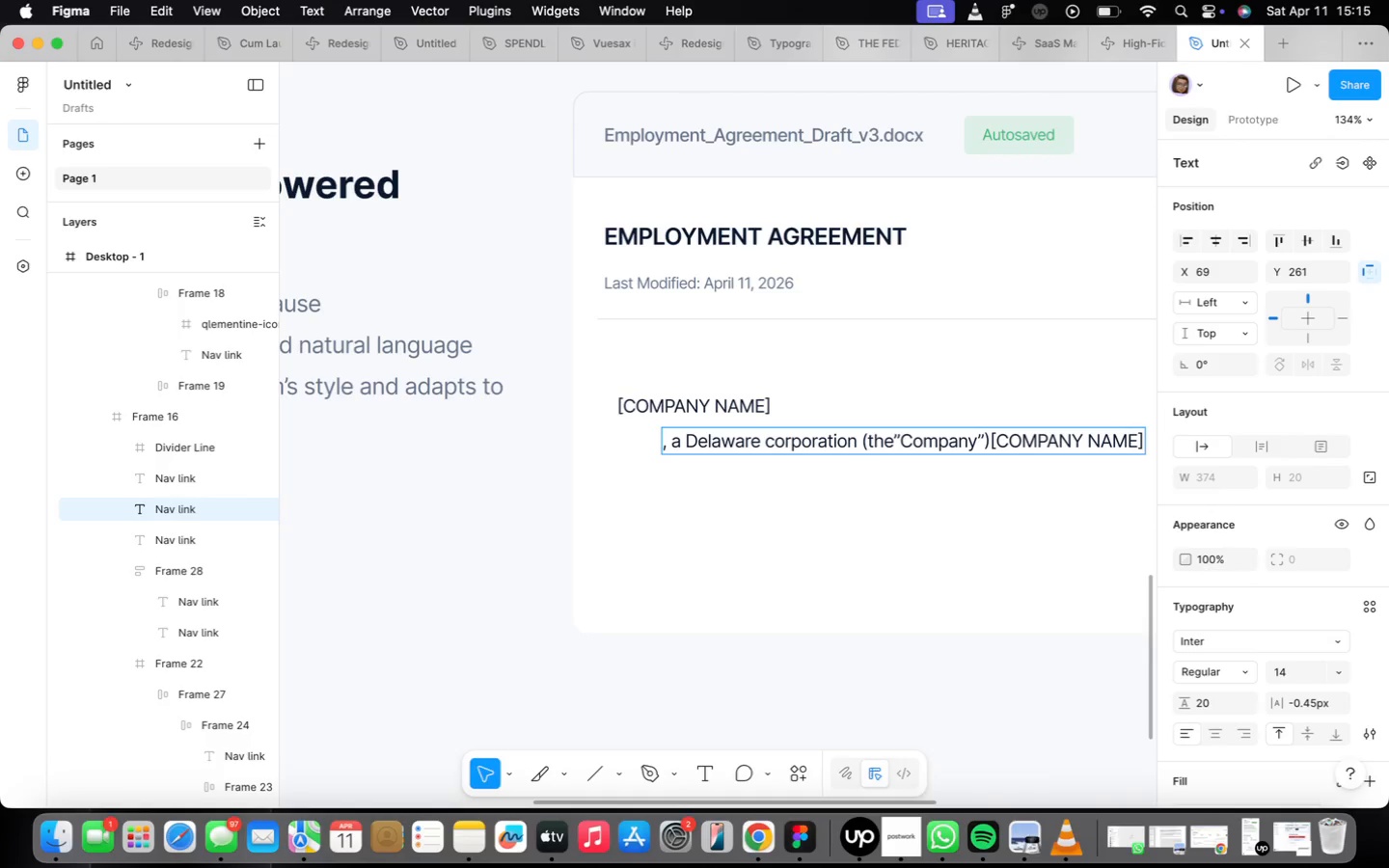 
type(, and )
 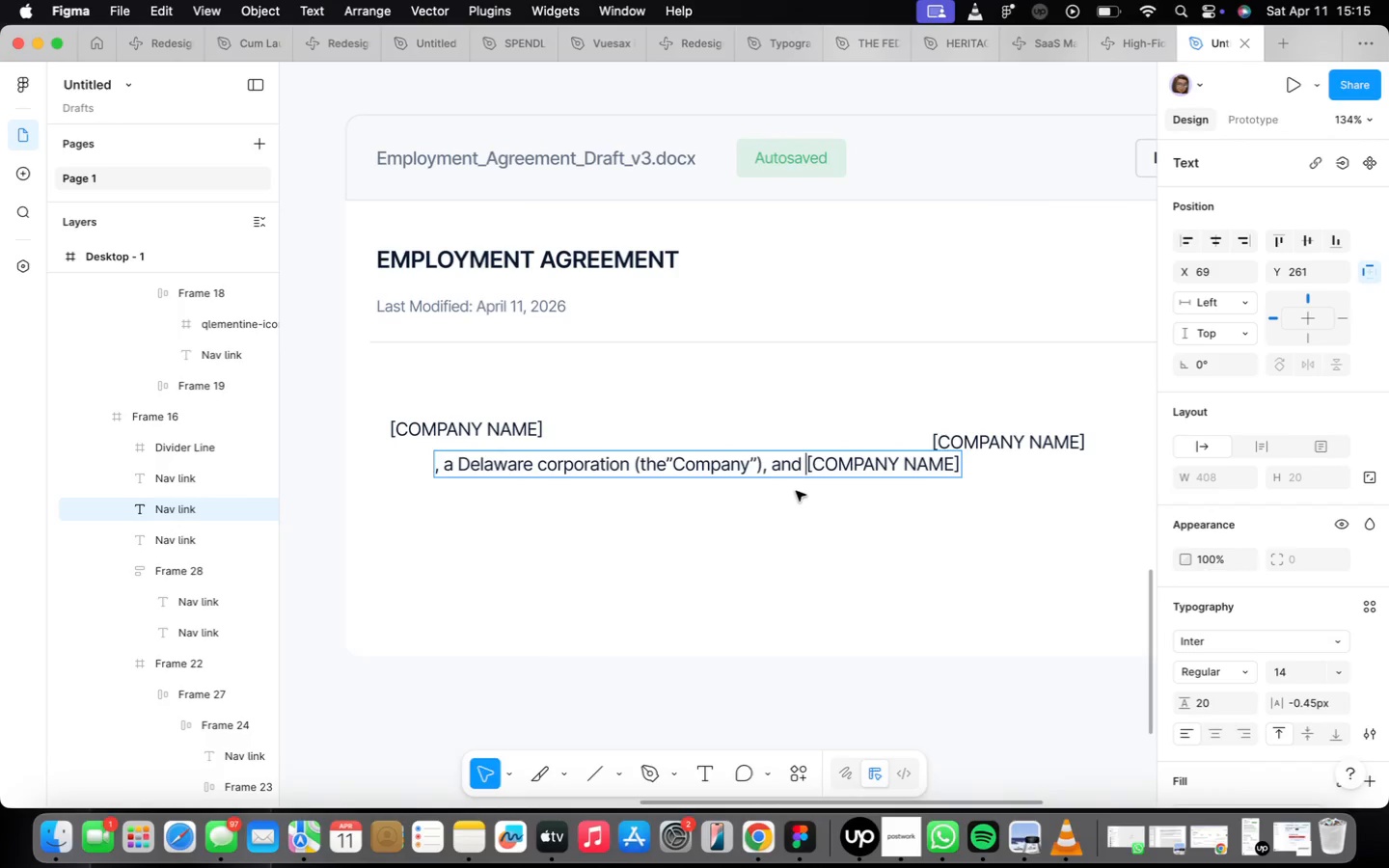 
wait(5.74)
 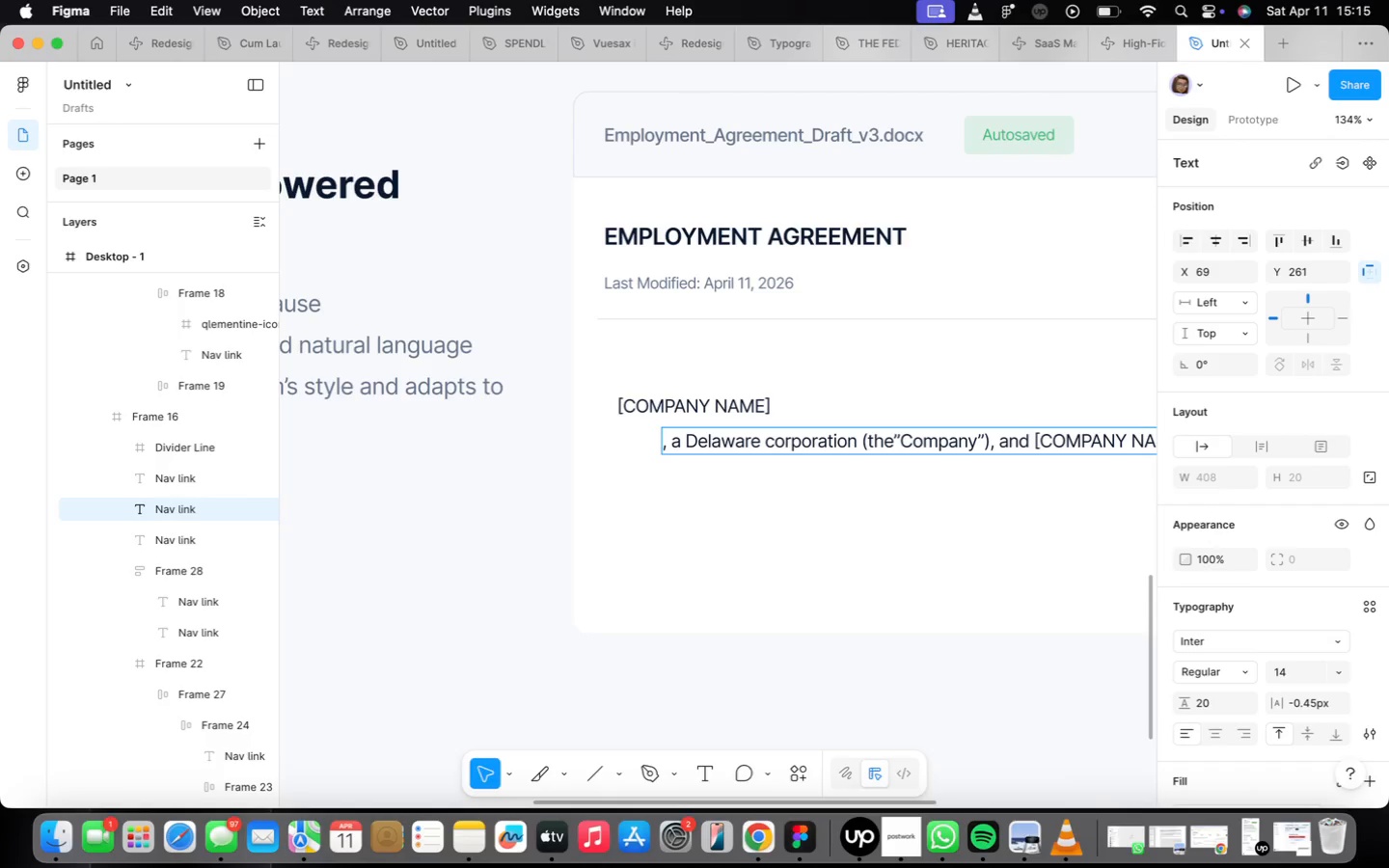 
type(Employ)
key(Backspace)
key(Backspace)
key(Backspace)
key(Backspace)
key(Backspace)
type(MPLOYEE)
 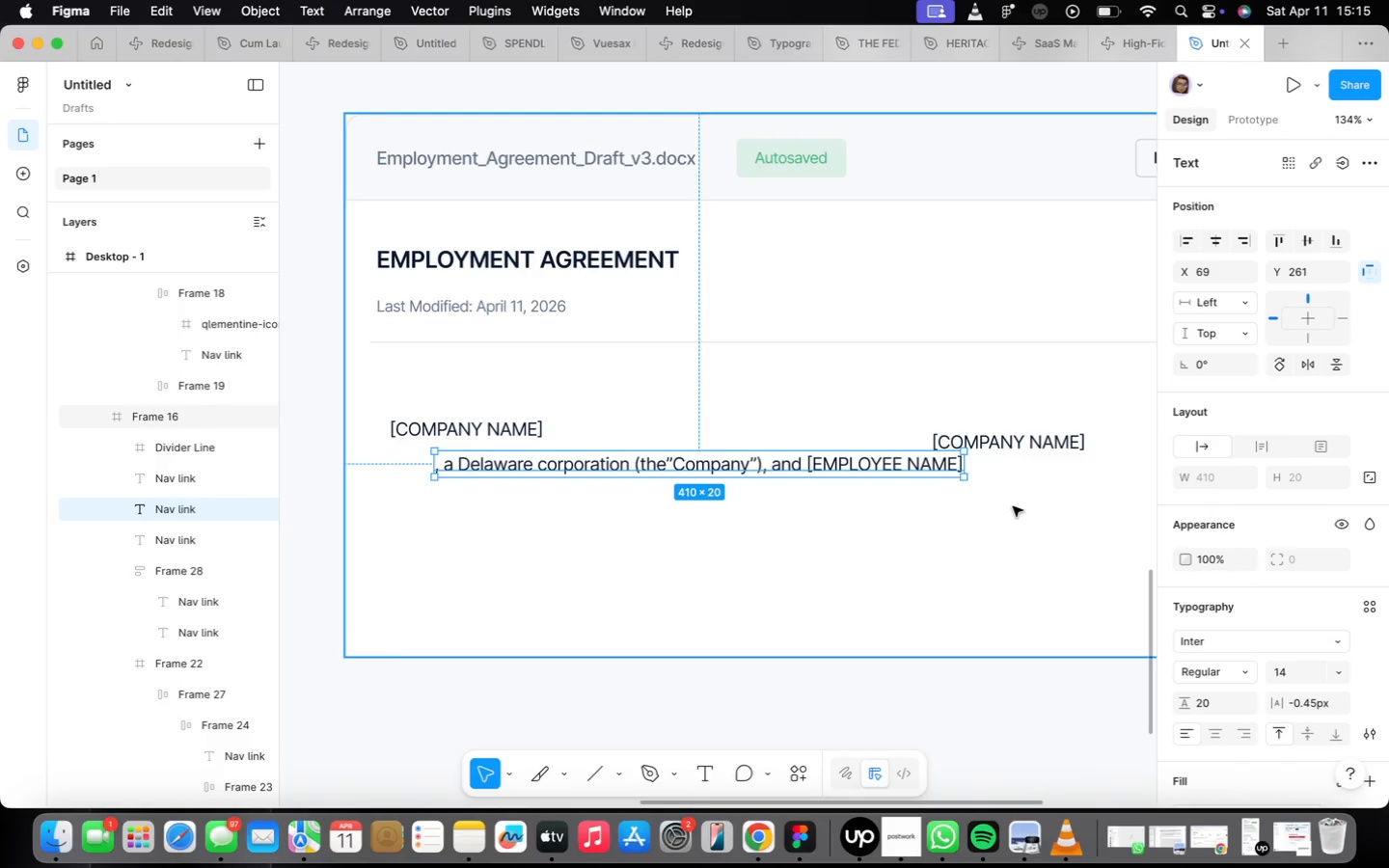 
left_click([1000, 442])
 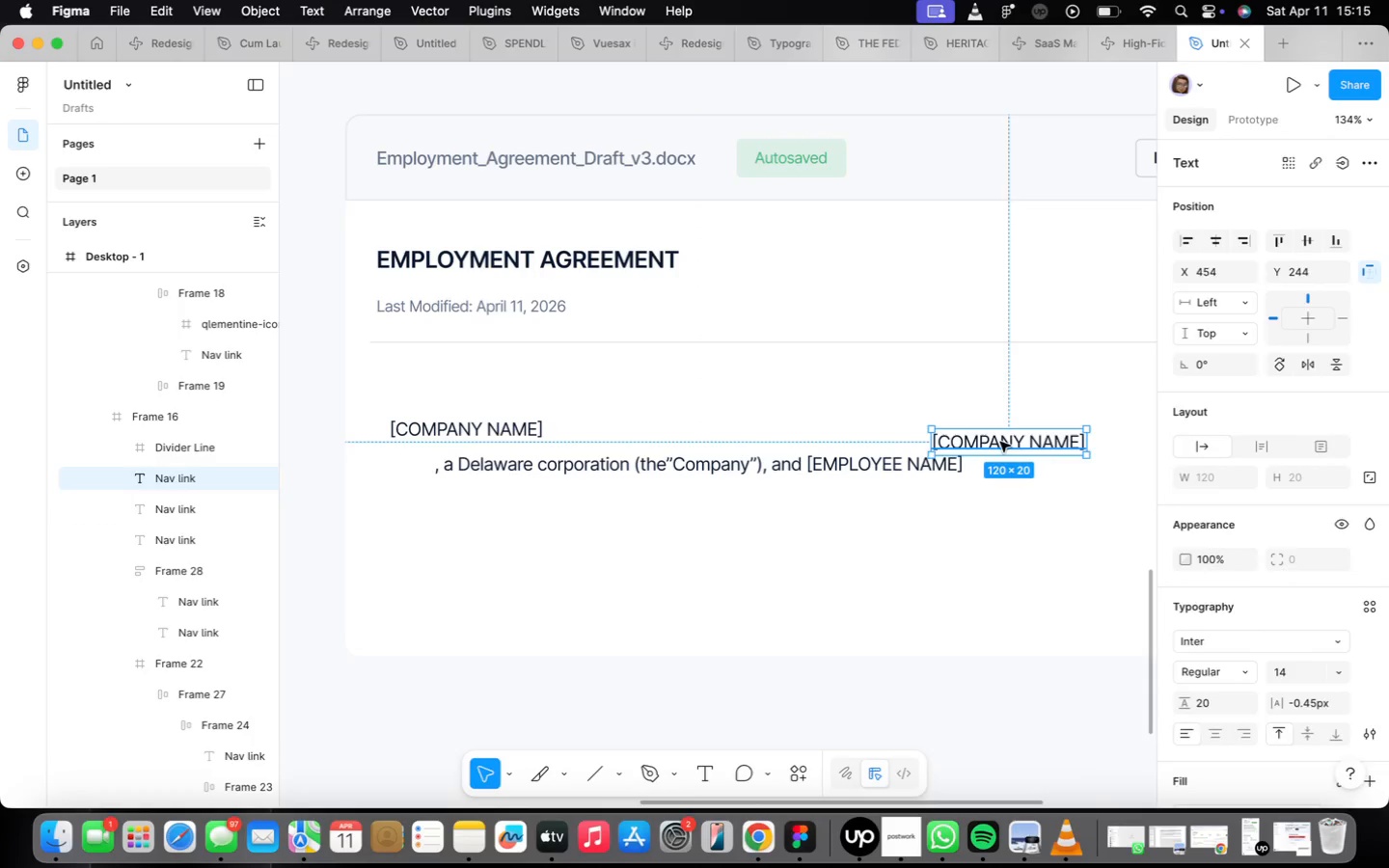 
key(Backspace)
 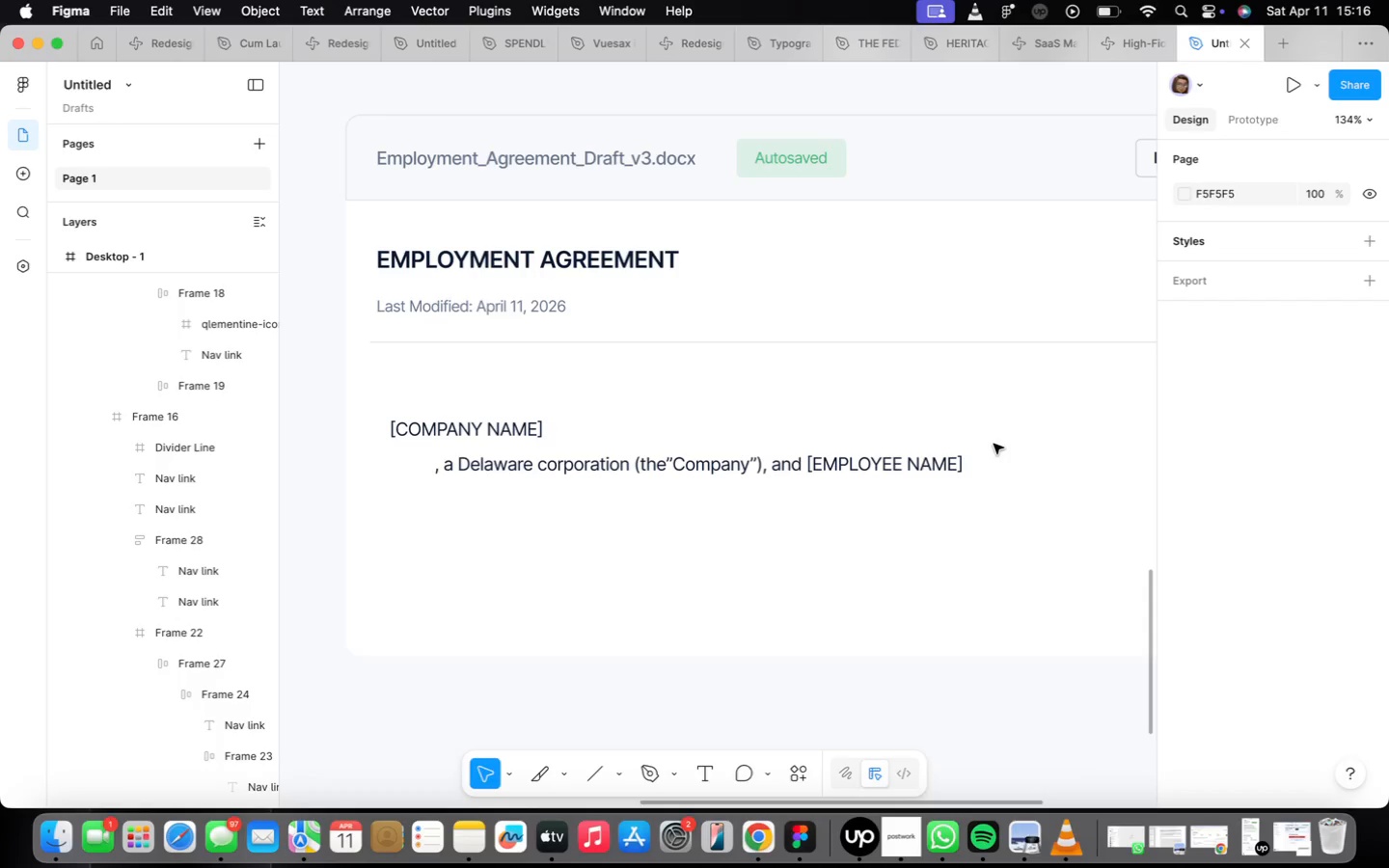 
wait(10.38)
 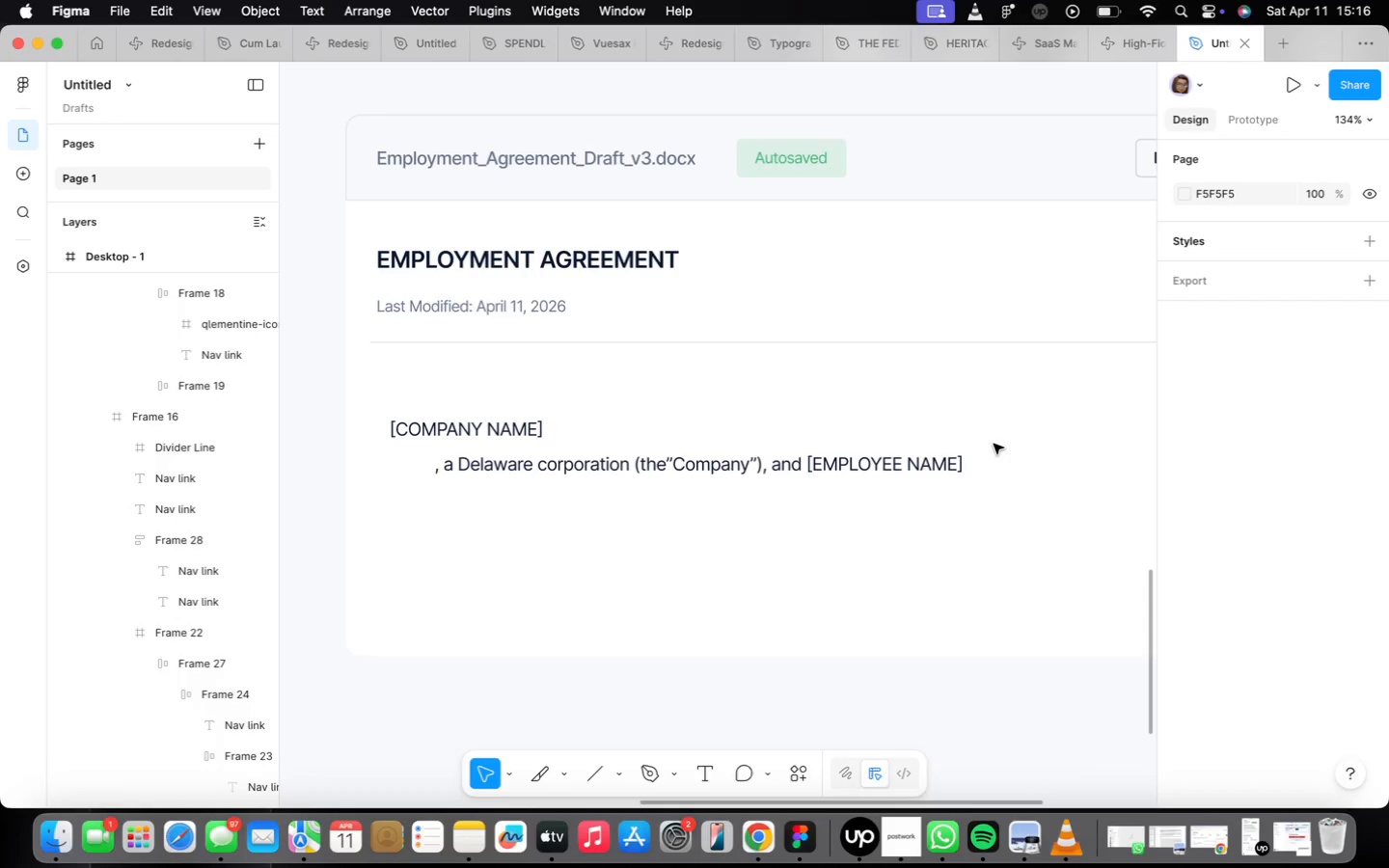 
double_click([881, 471])
 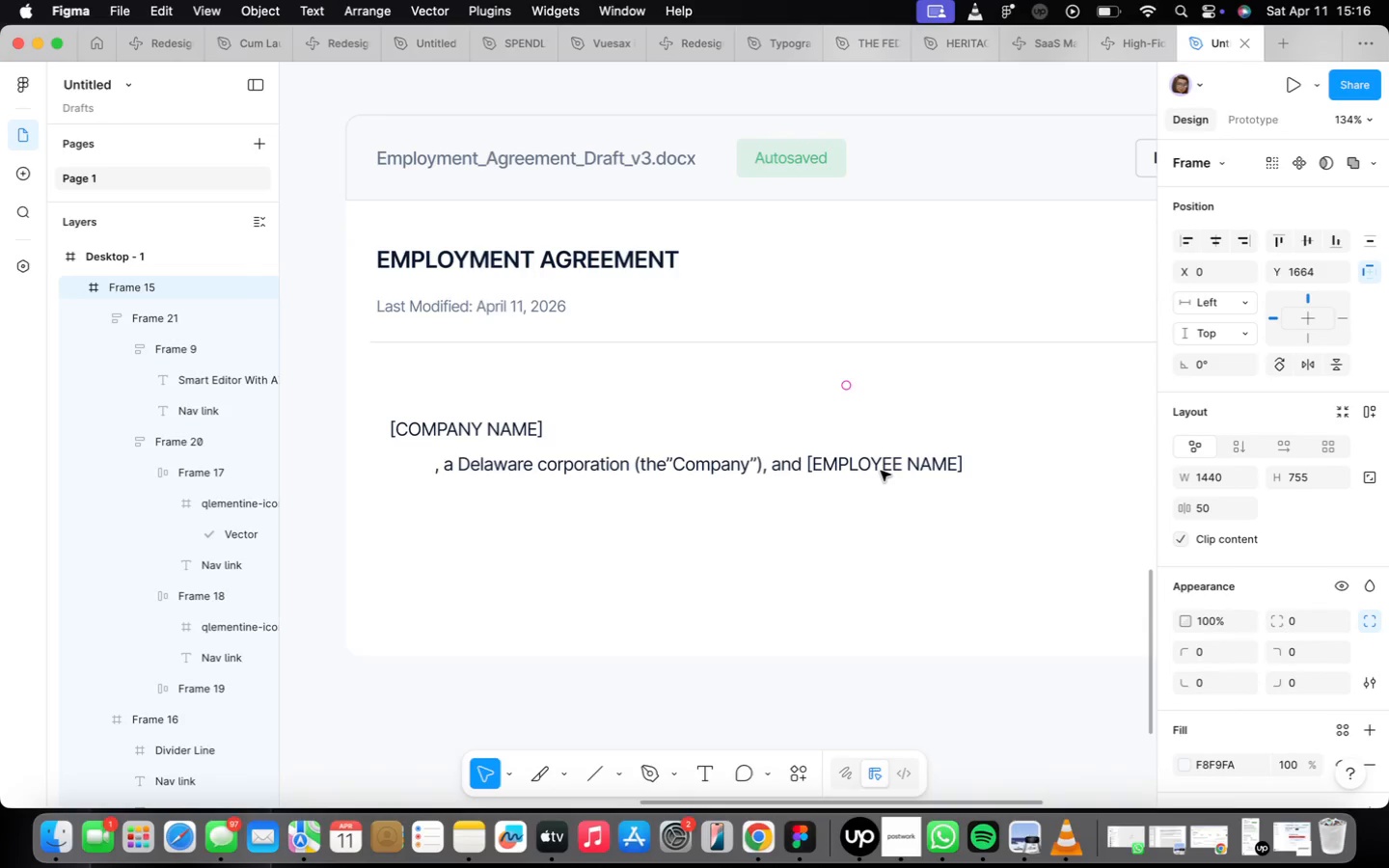 
triple_click([881, 471])
 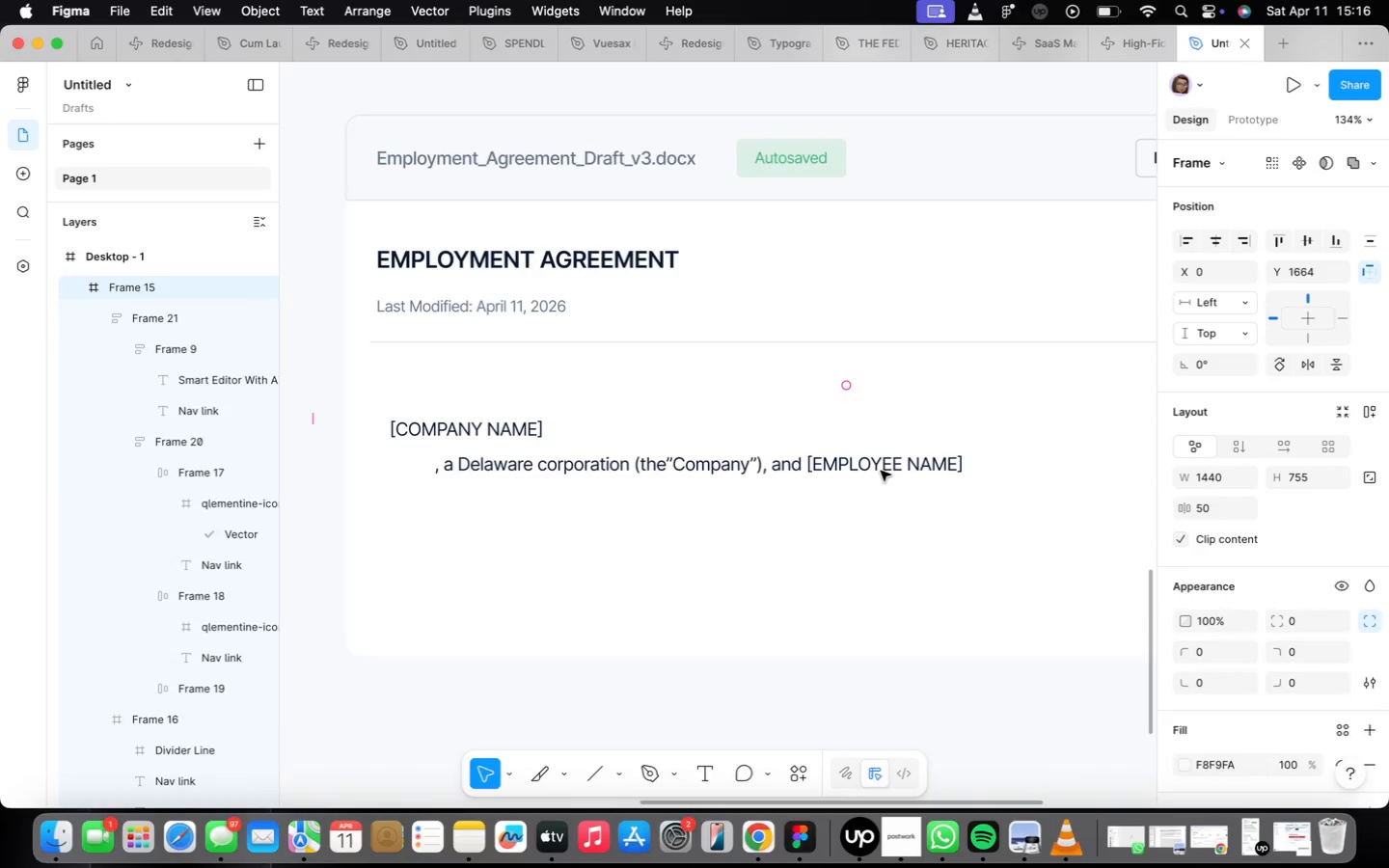 
triple_click([881, 471])
 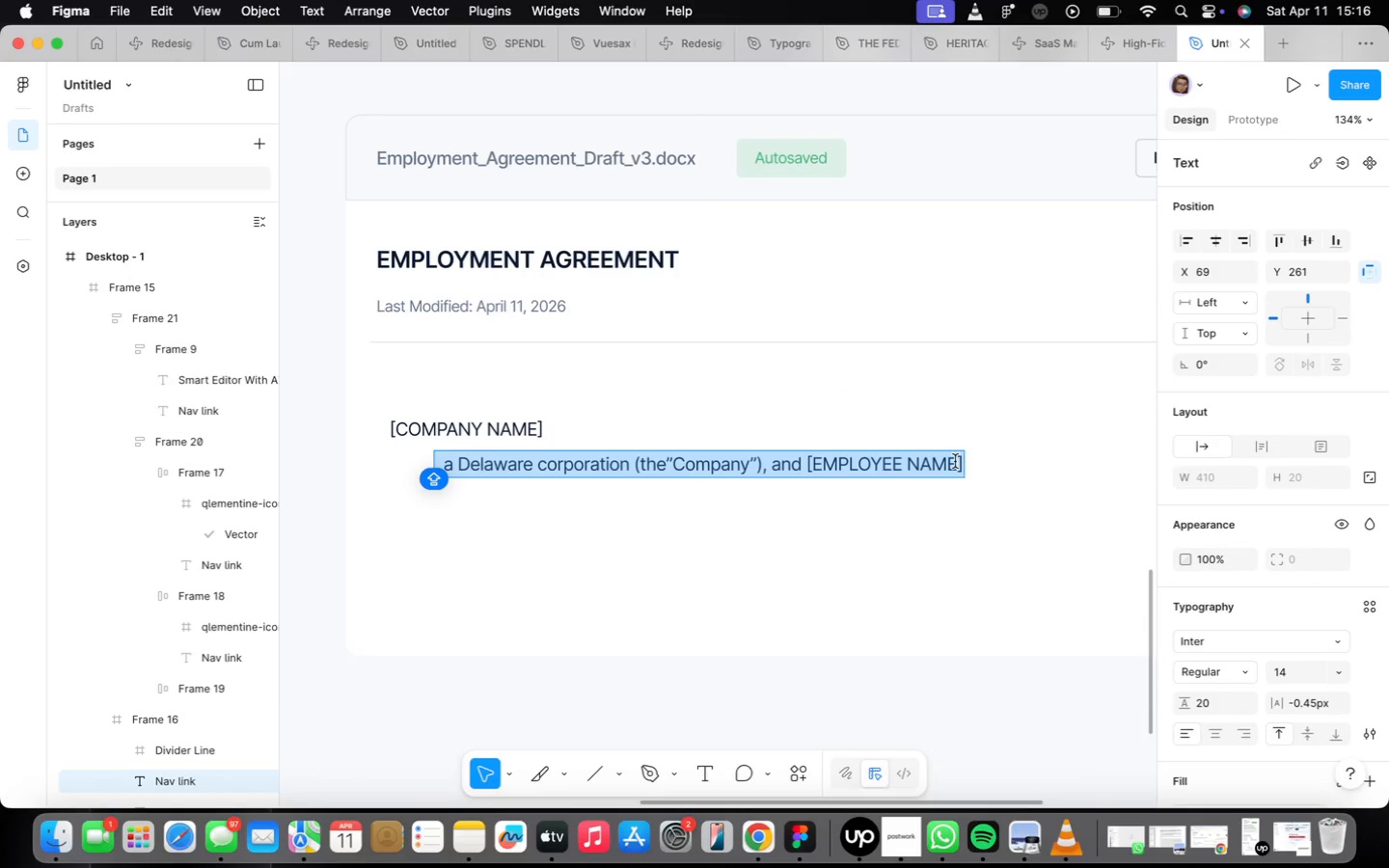 
left_click([963, 461])
 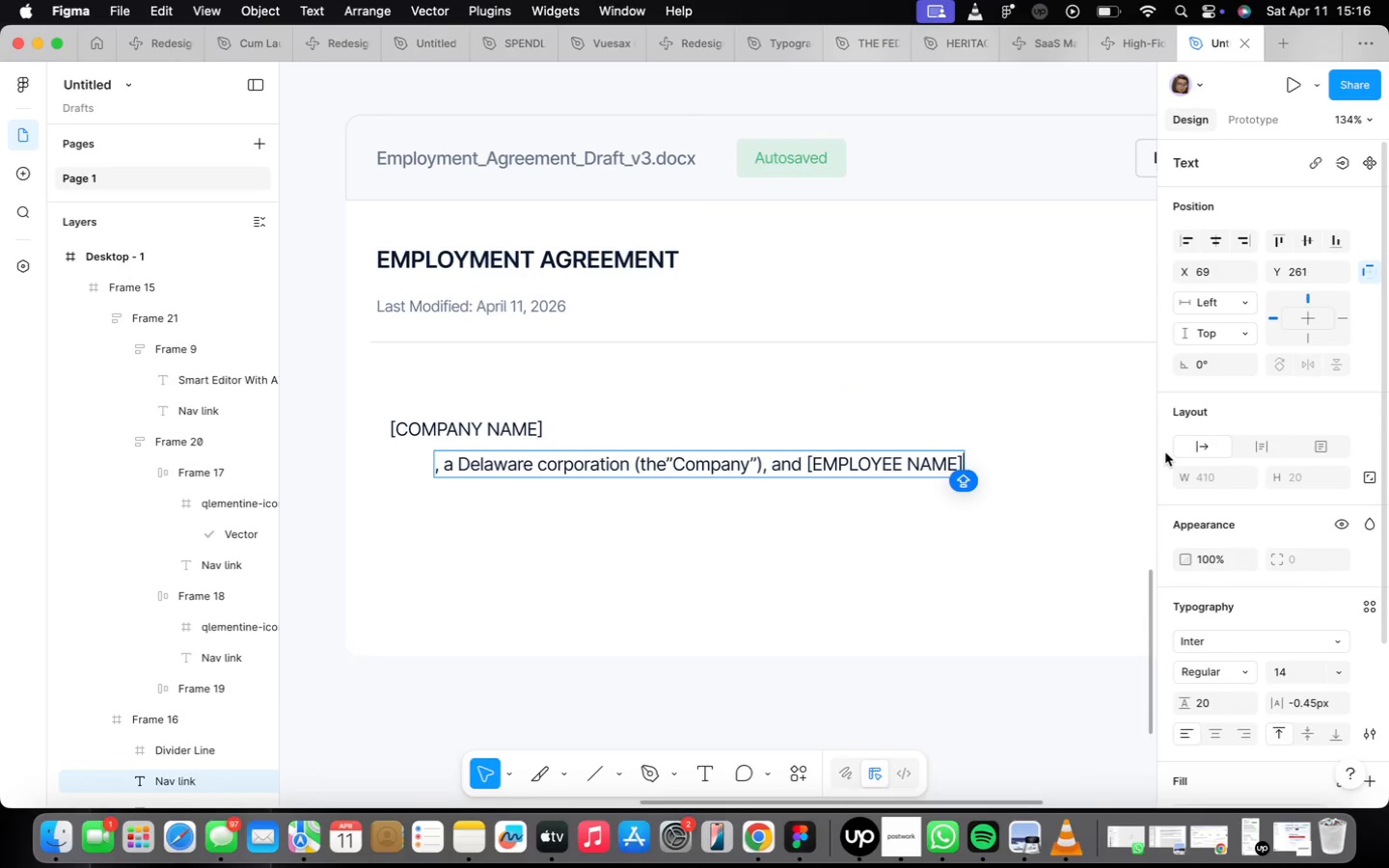 
key(Space)
 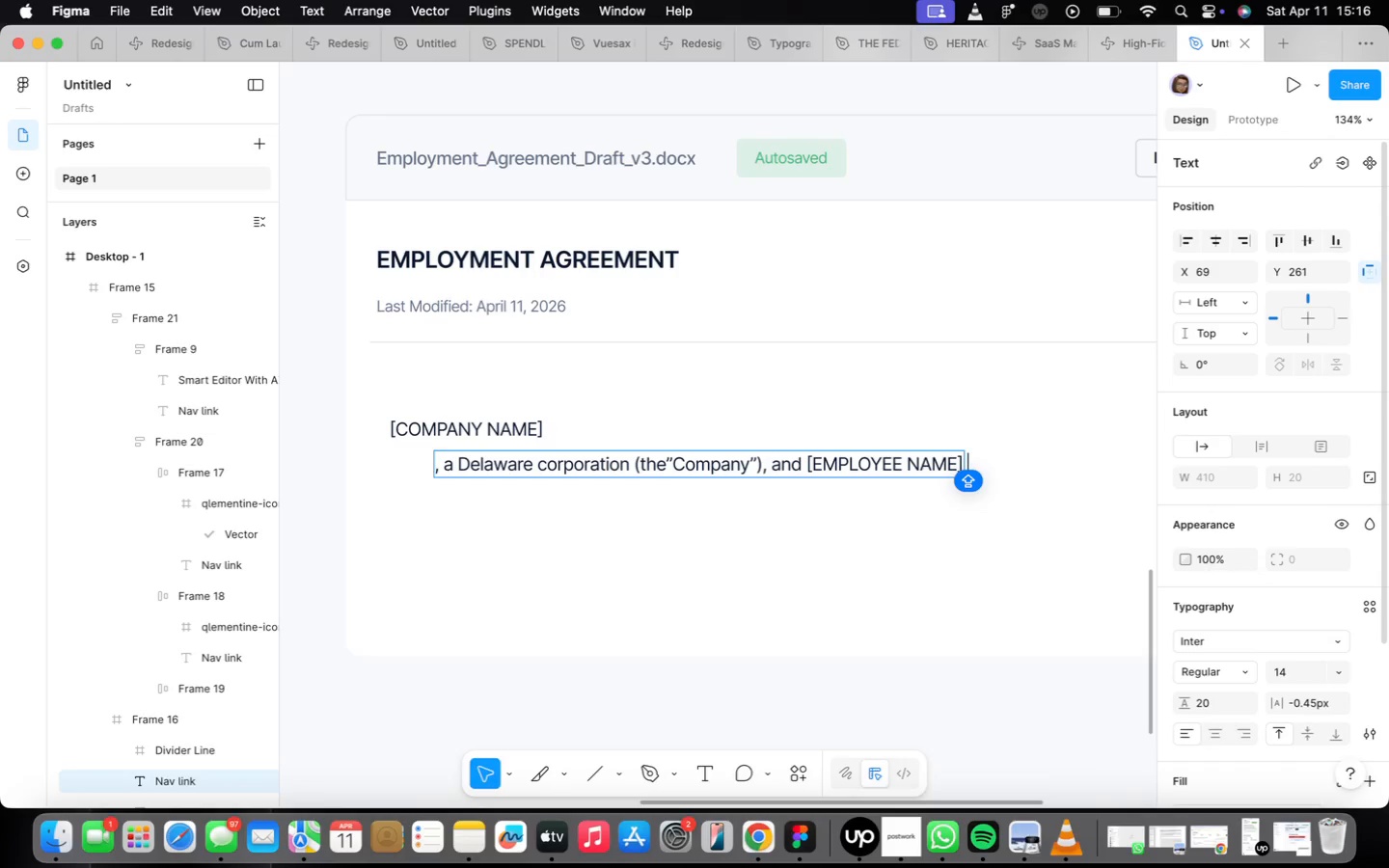 
key(Space)
 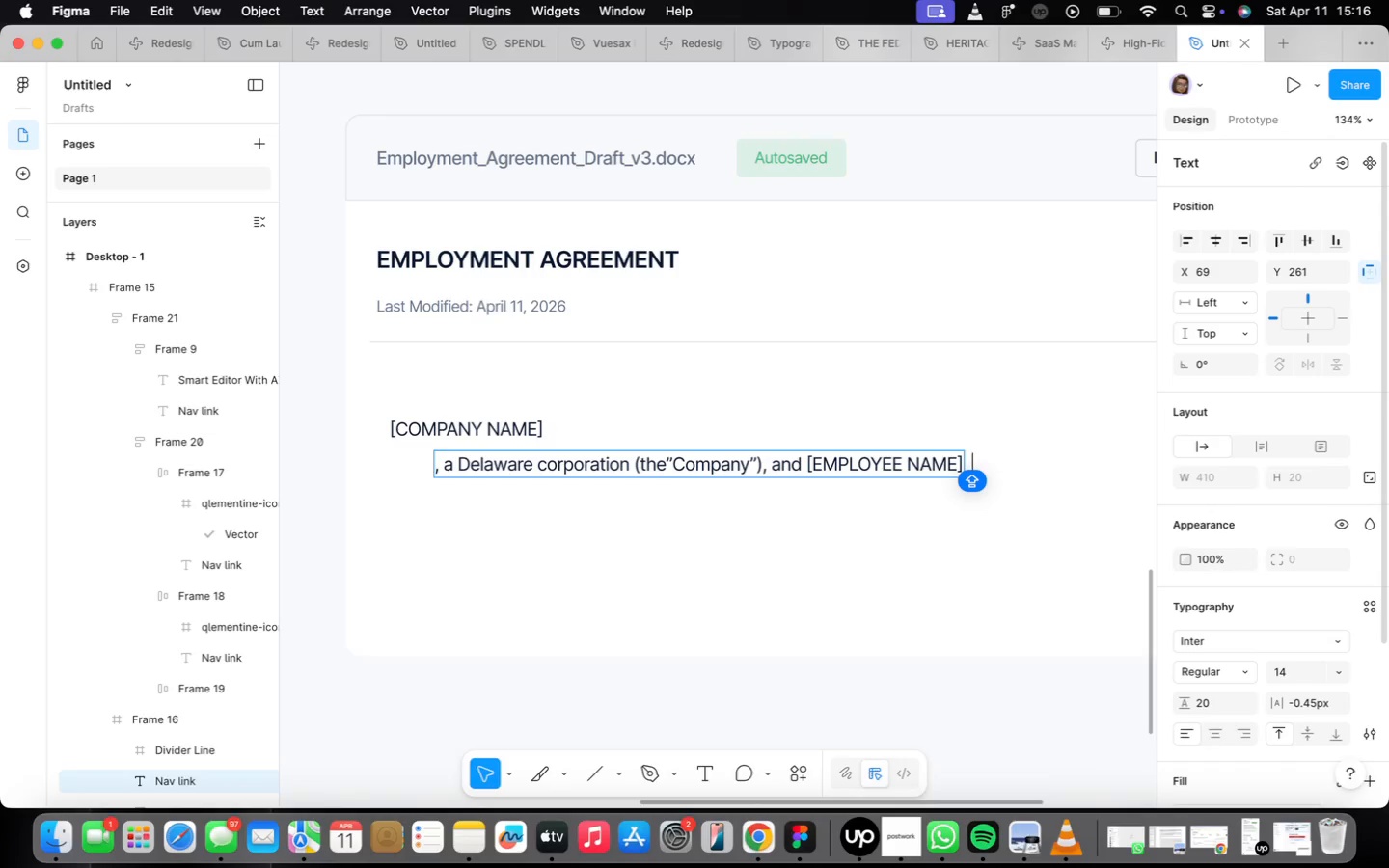 
key(Shift+ShiftLeft)
 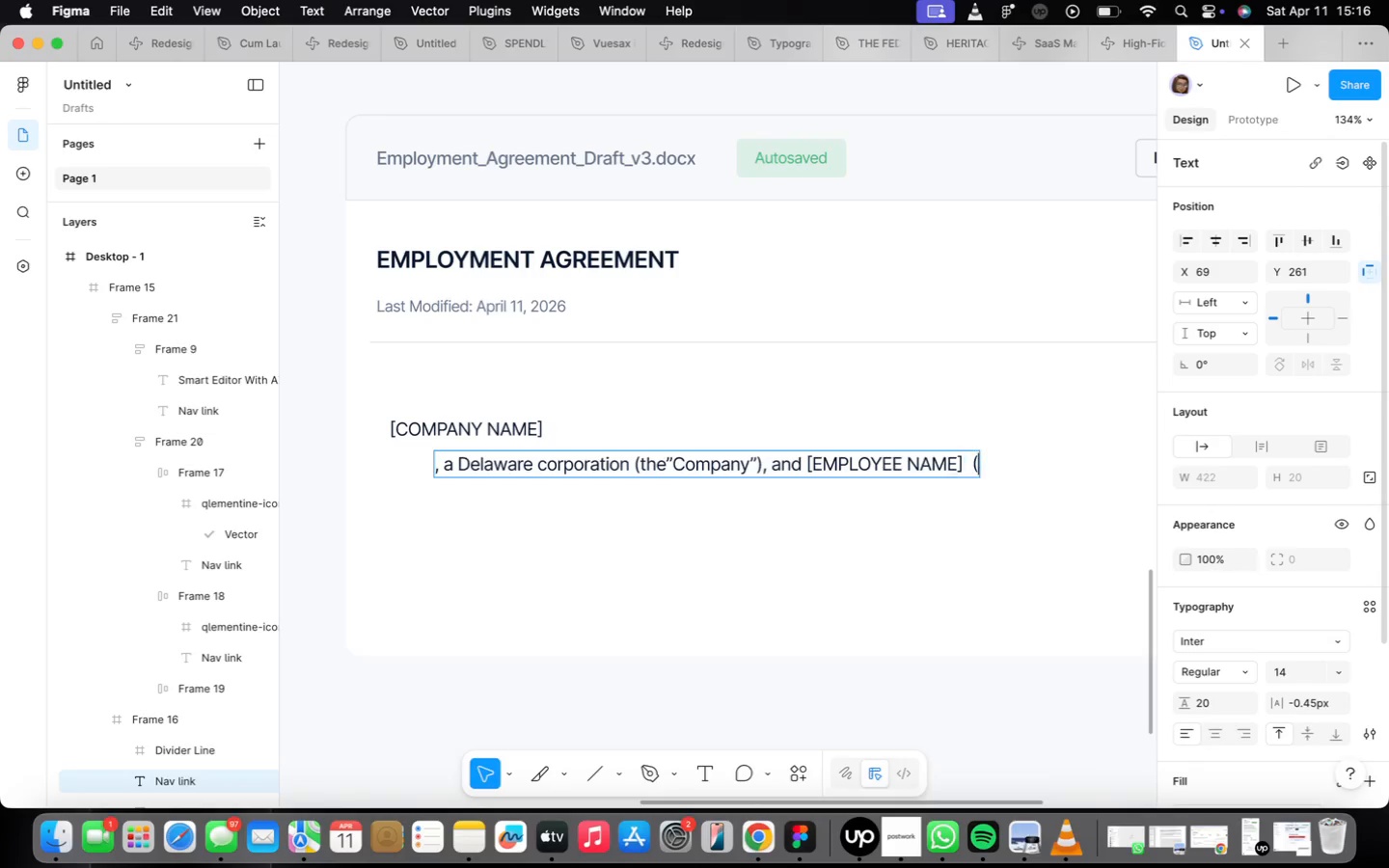 
key(Shift+9)
 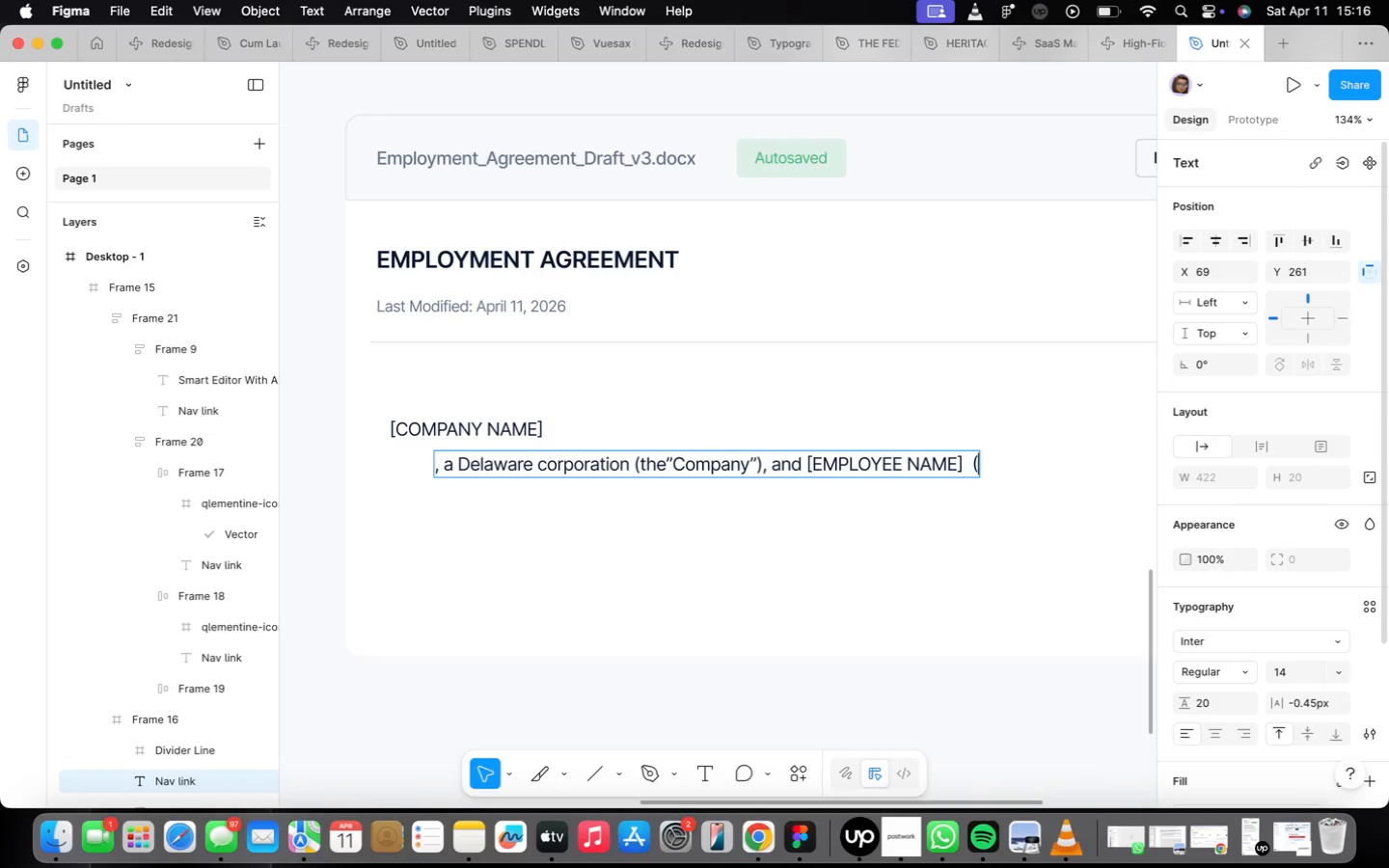 
key(Shift+ShiftLeft)
 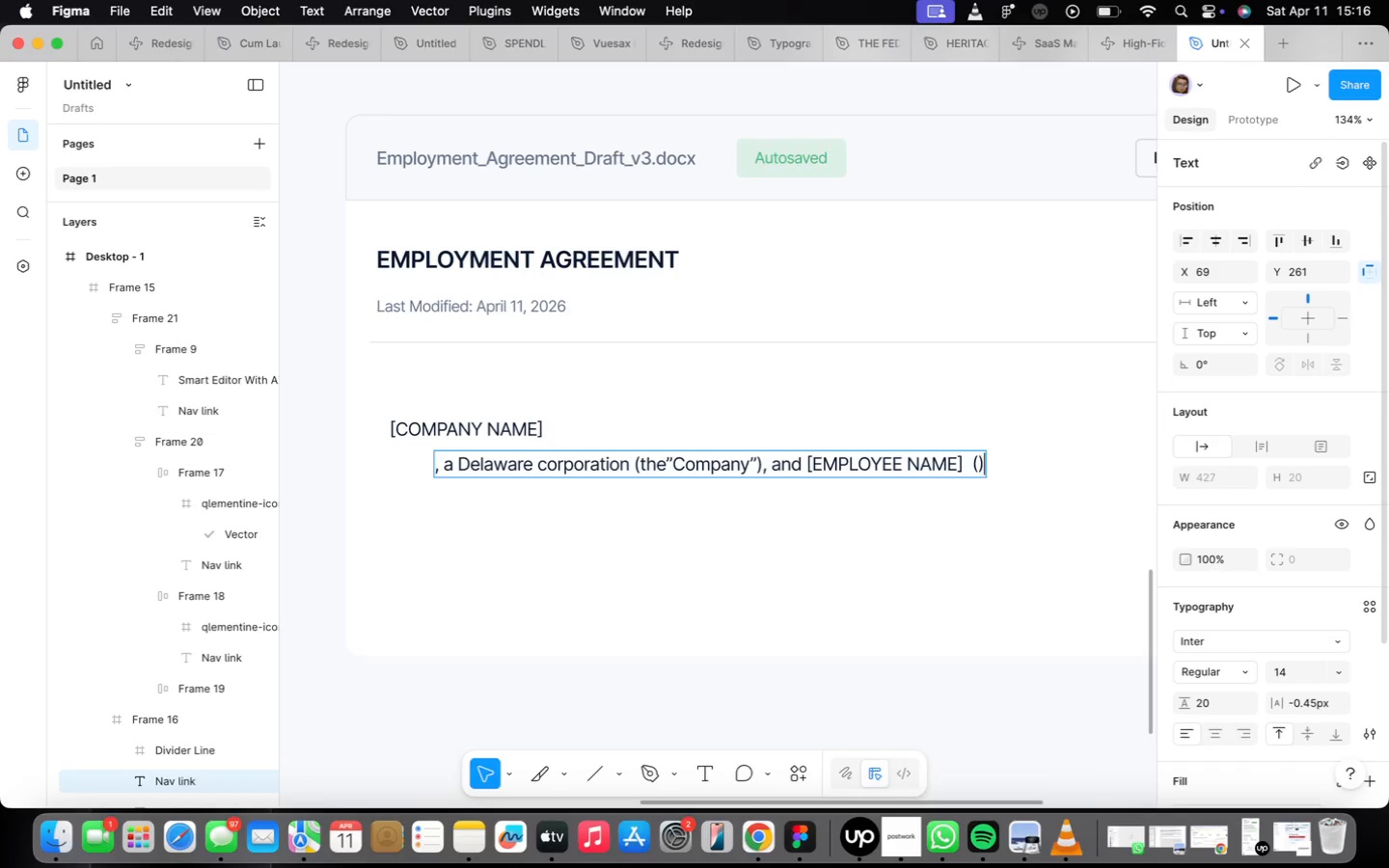 
key(Shift+0)
 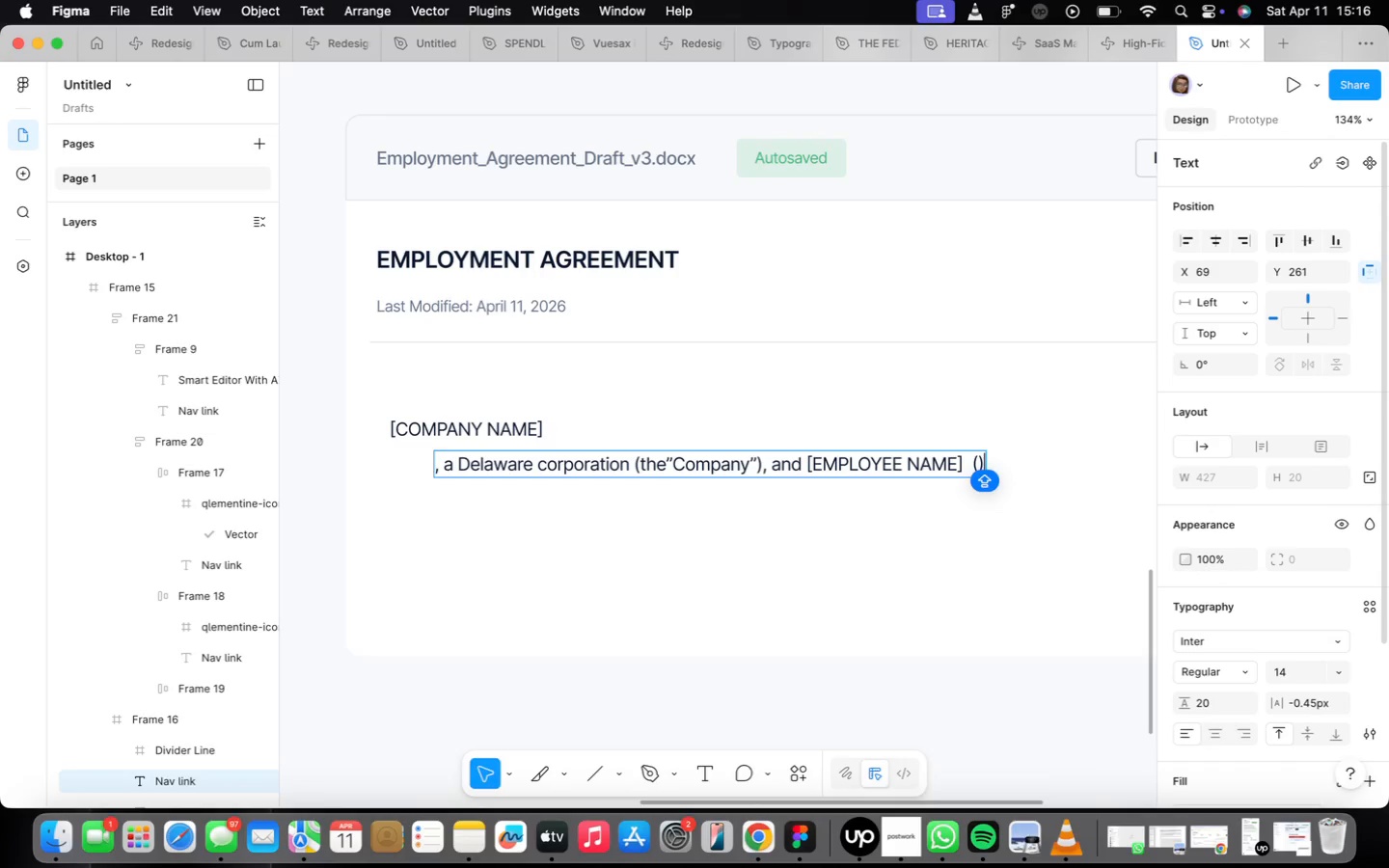 
key(ArrowLeft)
 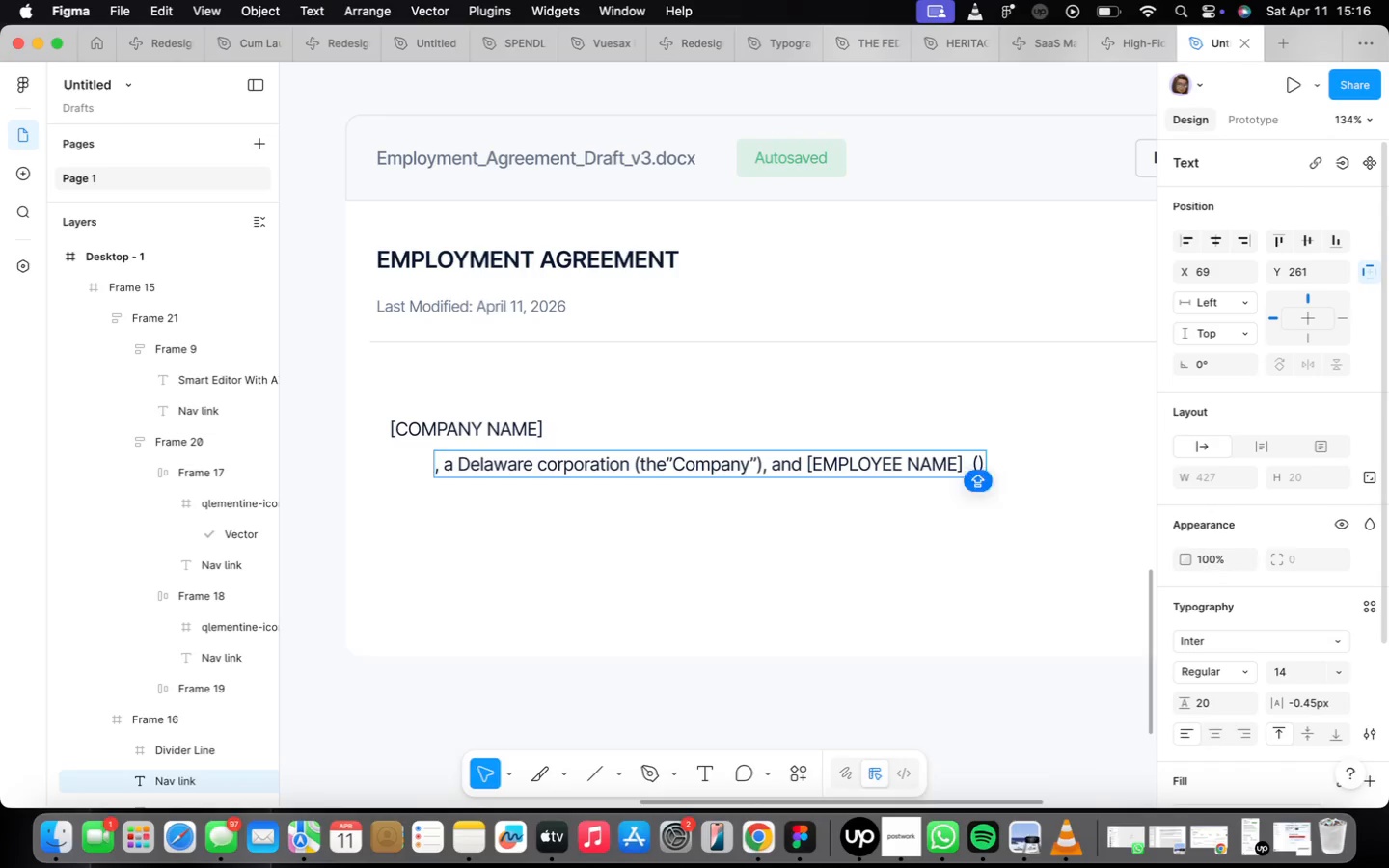 
type(the "Employee")
 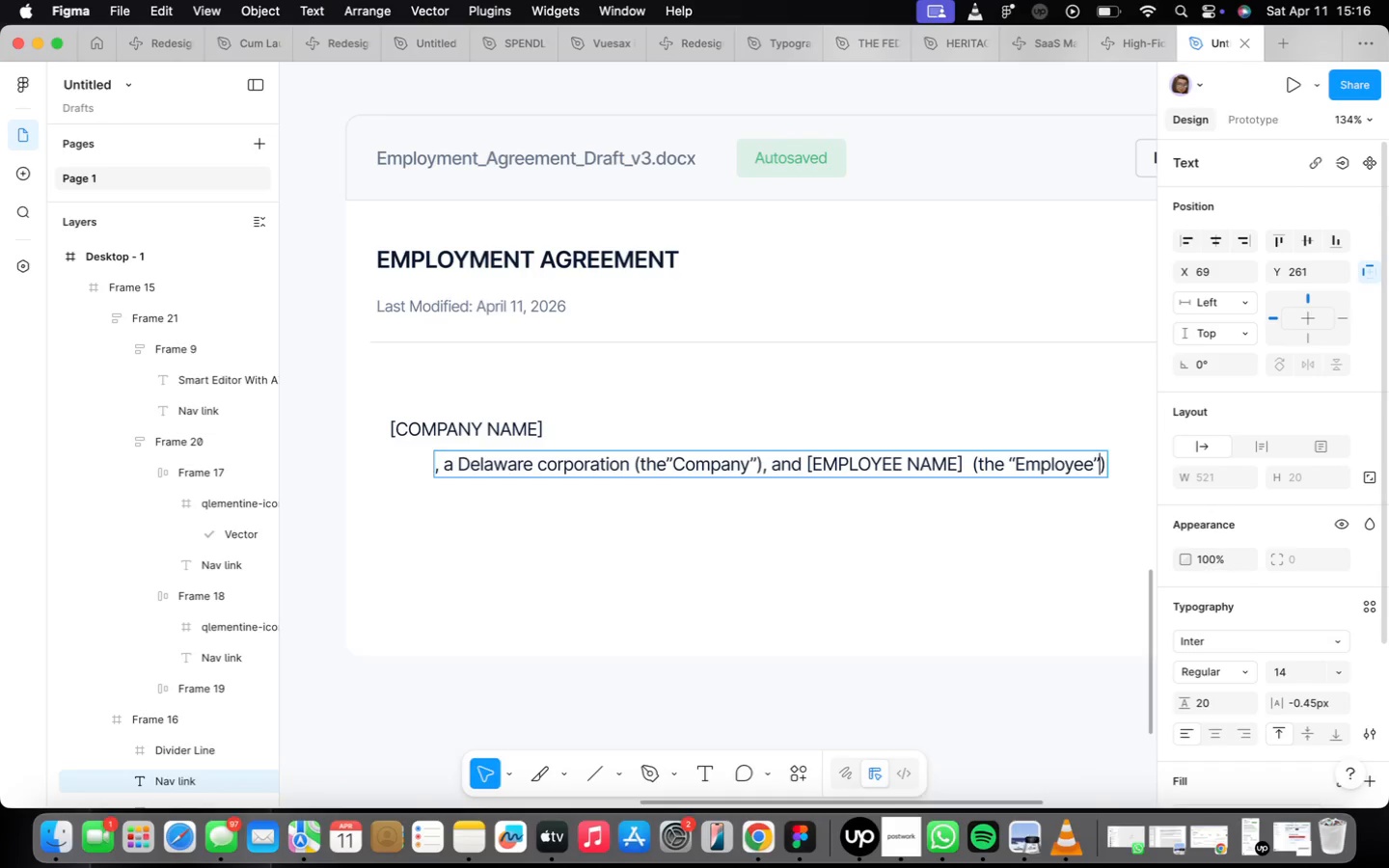 
key(ArrowRight)
 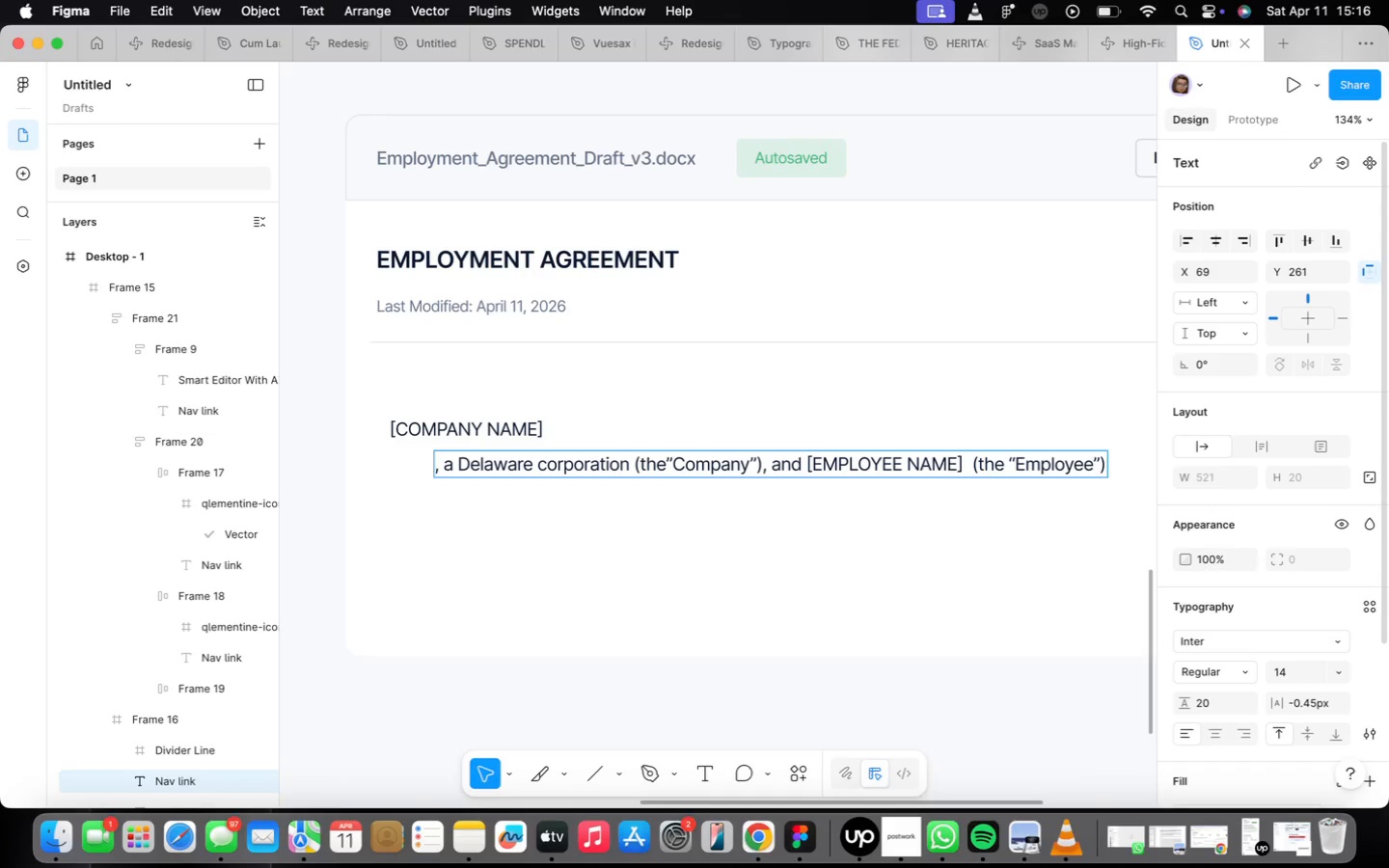 
key(Period)
 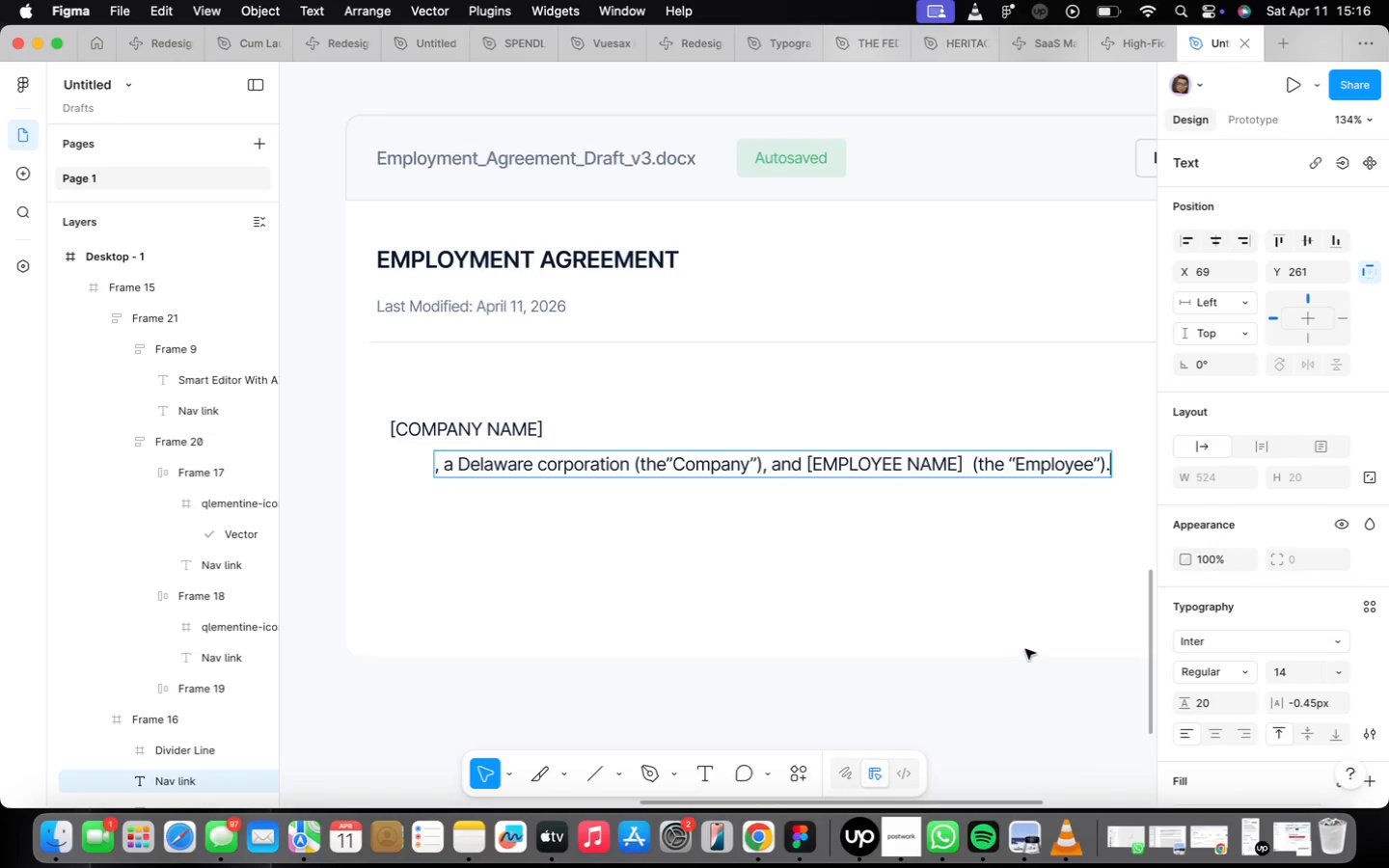 
left_click([793, 560])
 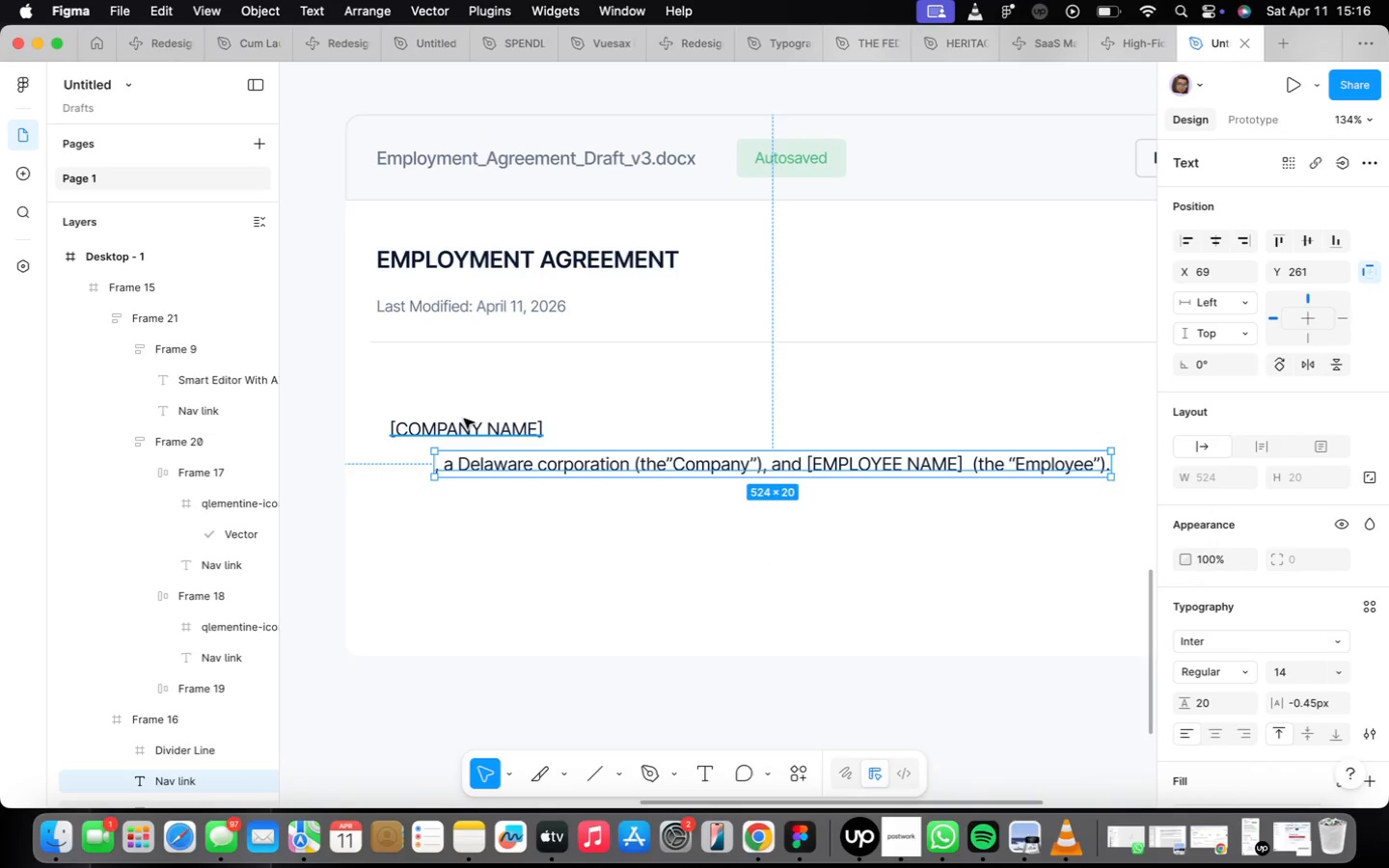 
hold_key(key=ShiftLeft, duration=0.36)
left_click([464, 419])
 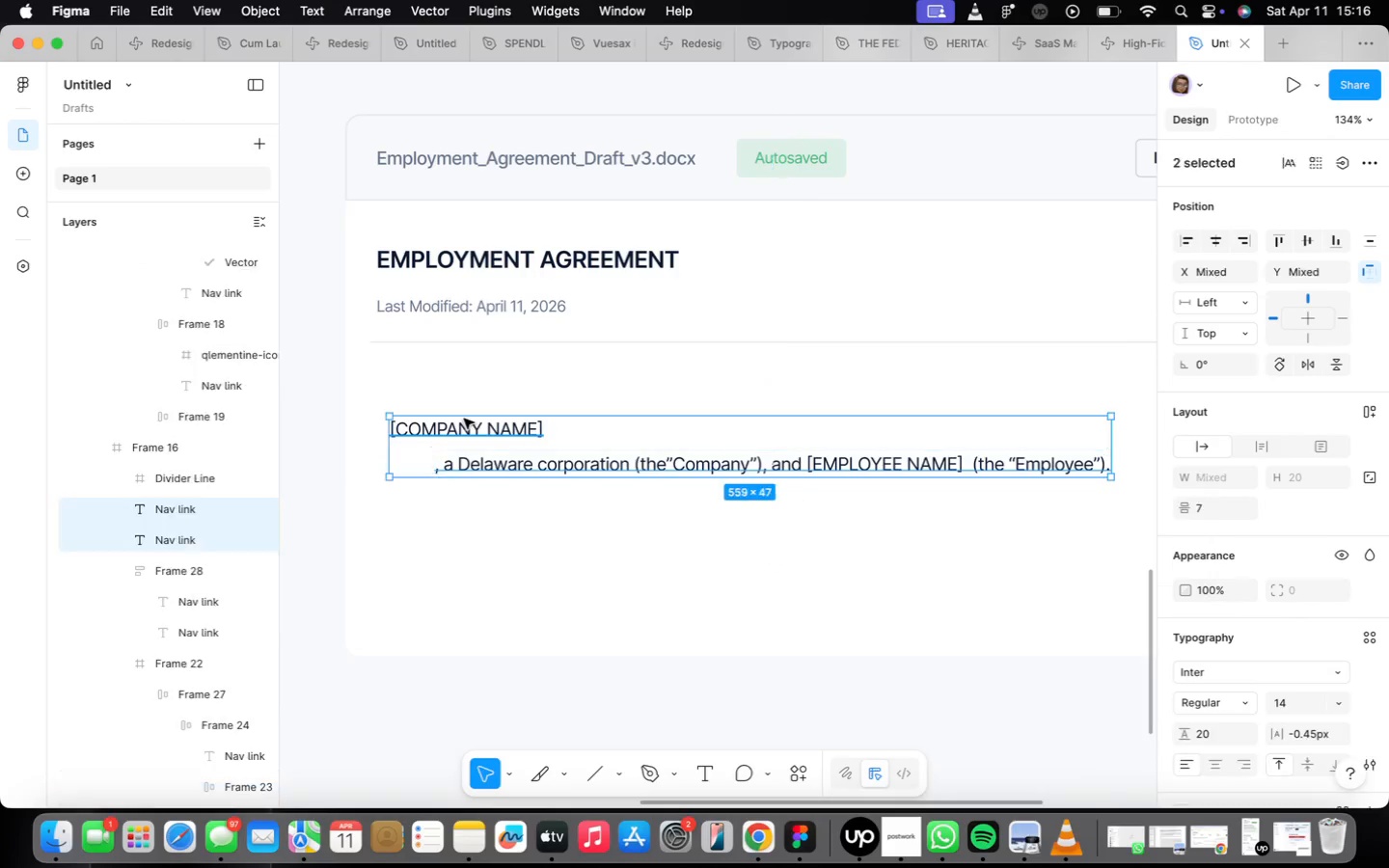 
key(Shift+ShiftLeft)
 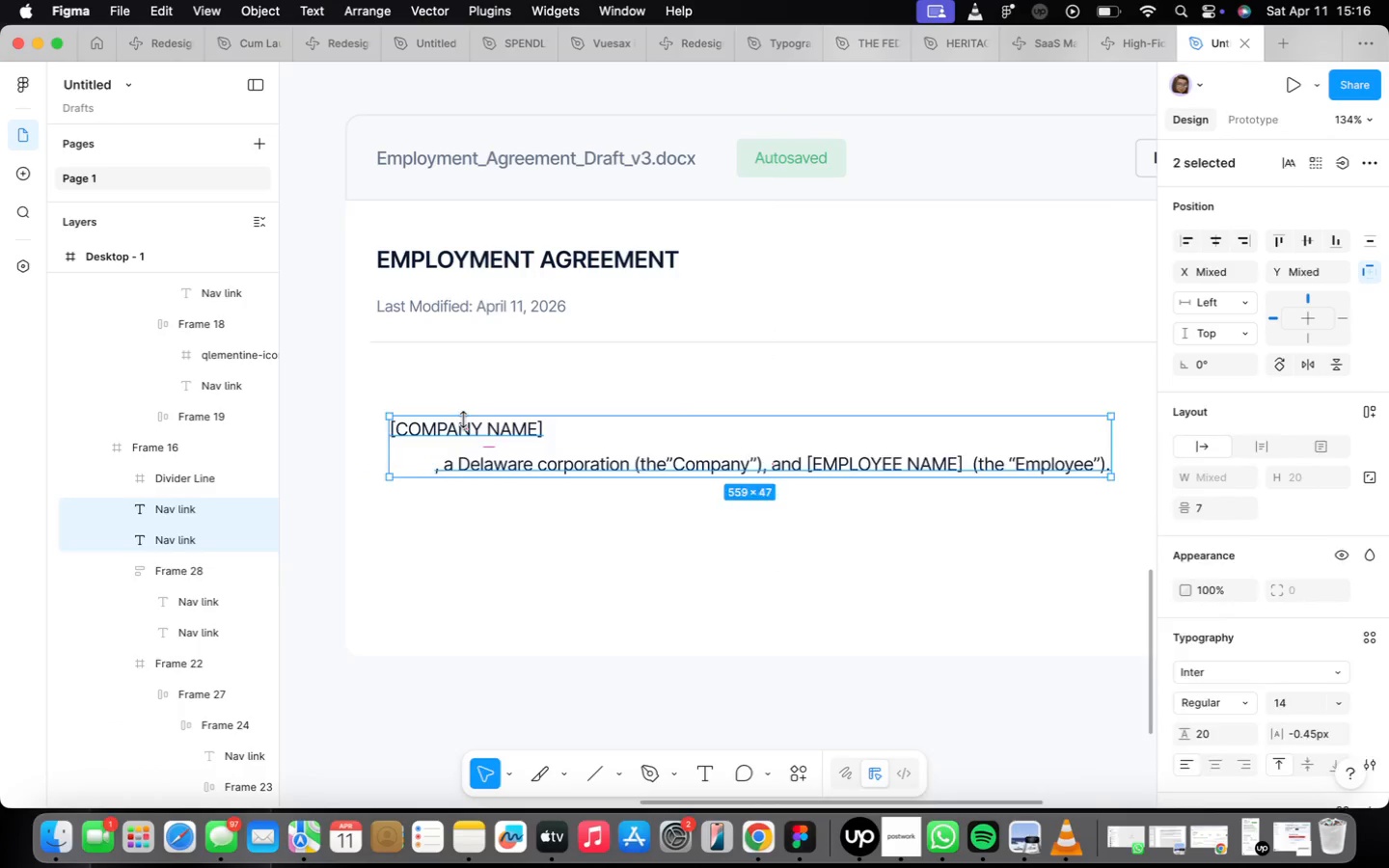 
key(Shift+A)
 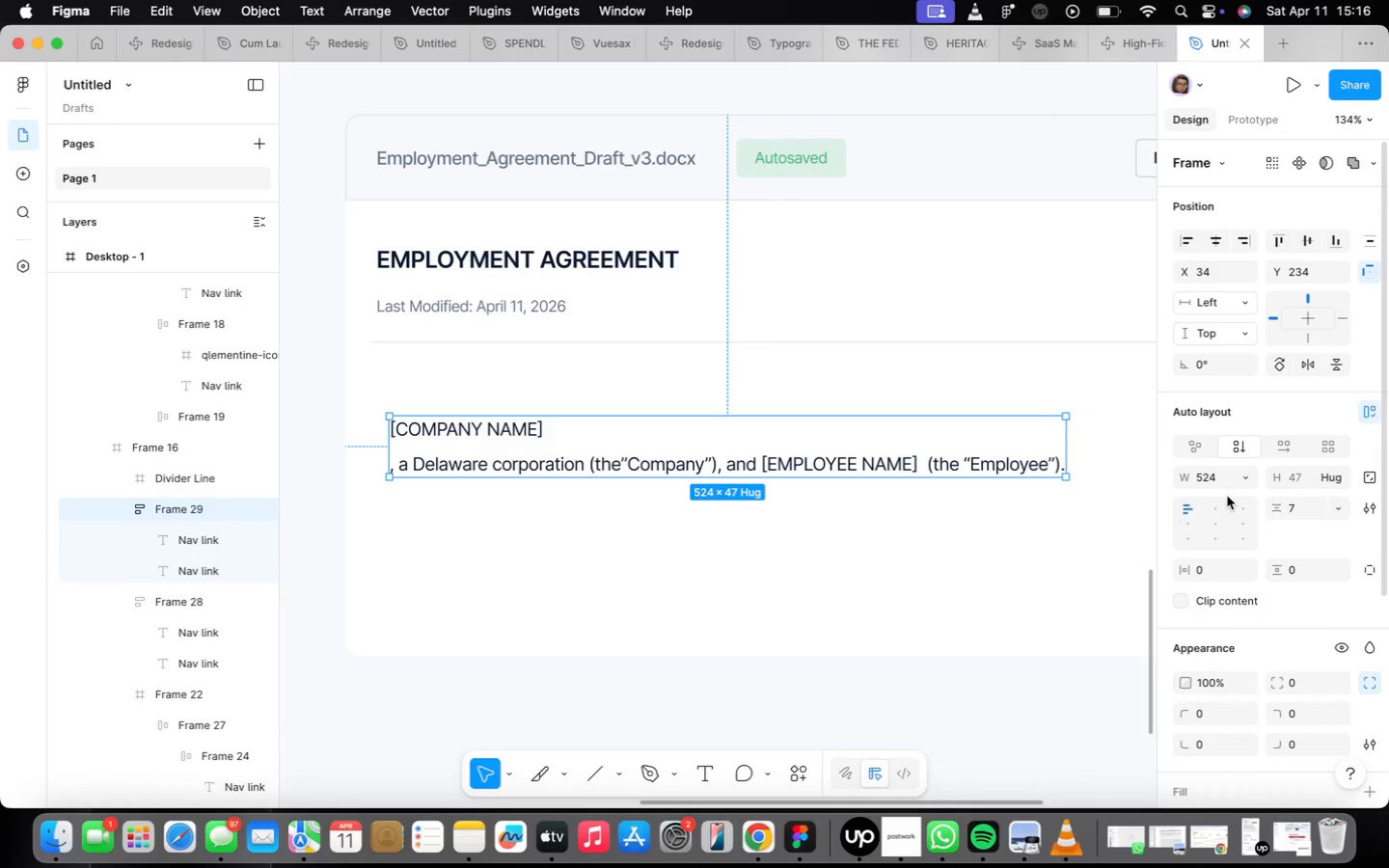 
left_click([1221, 503])
 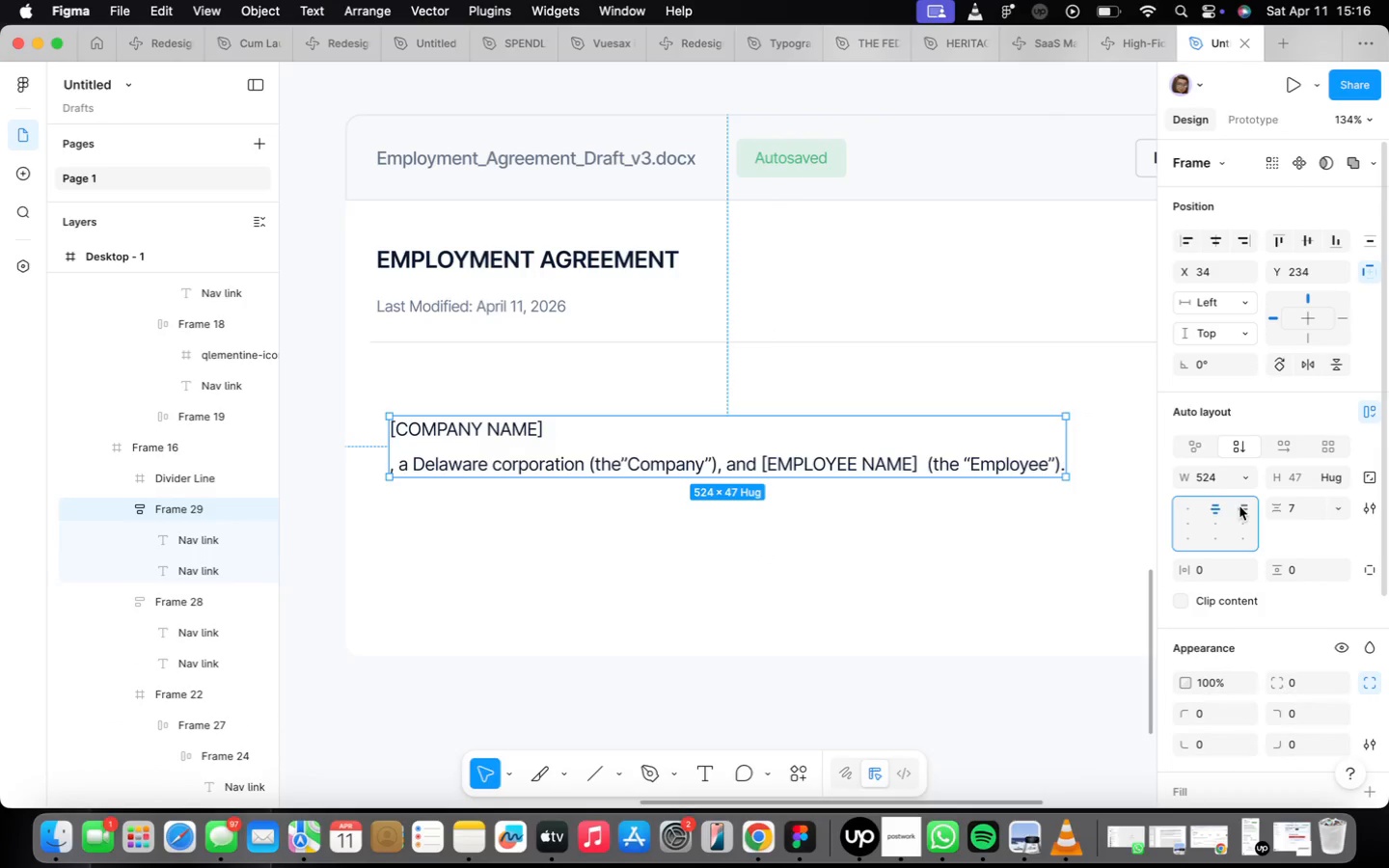 
left_click([1245, 506])
 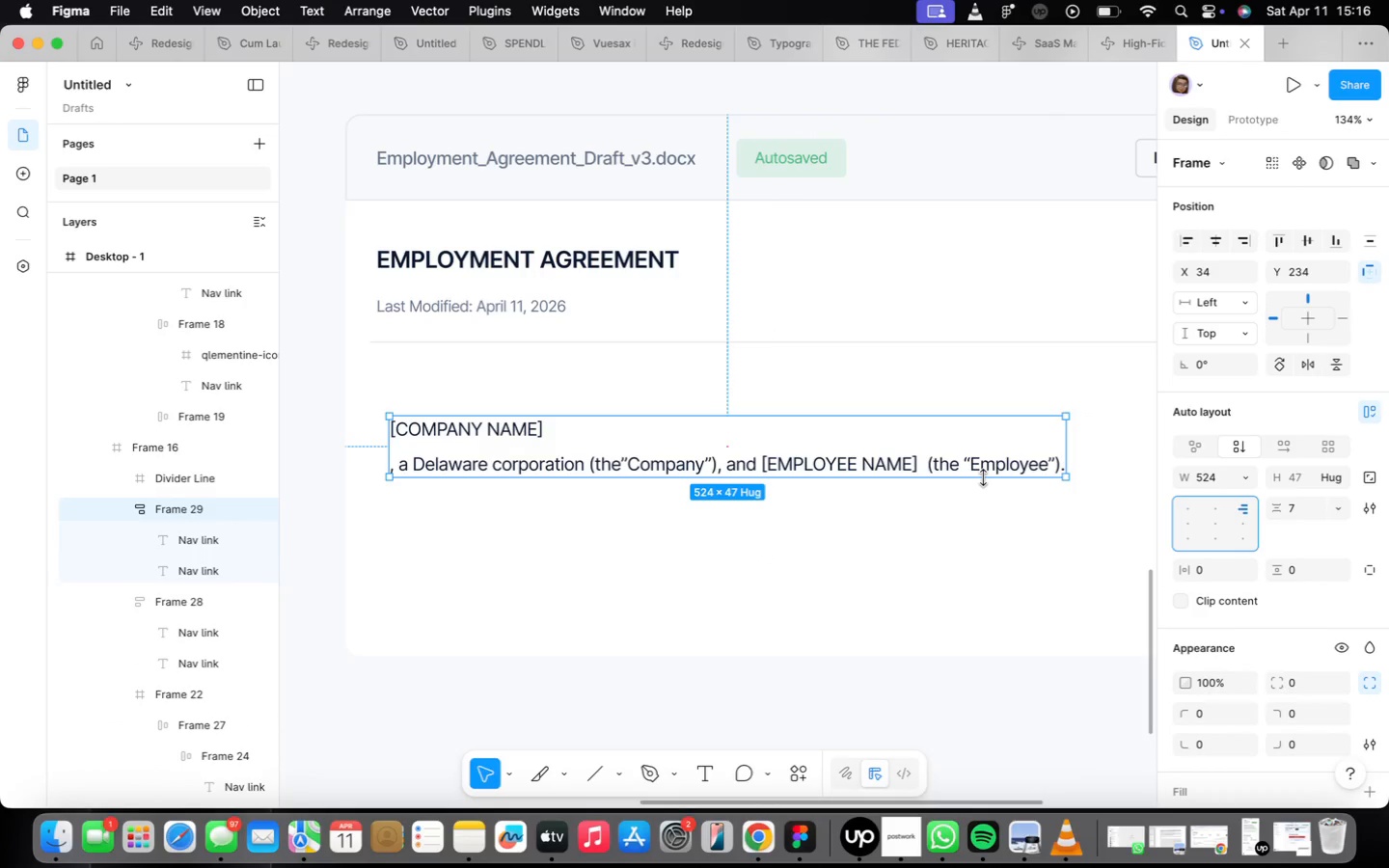 
key(Meta+CommandLeft)
 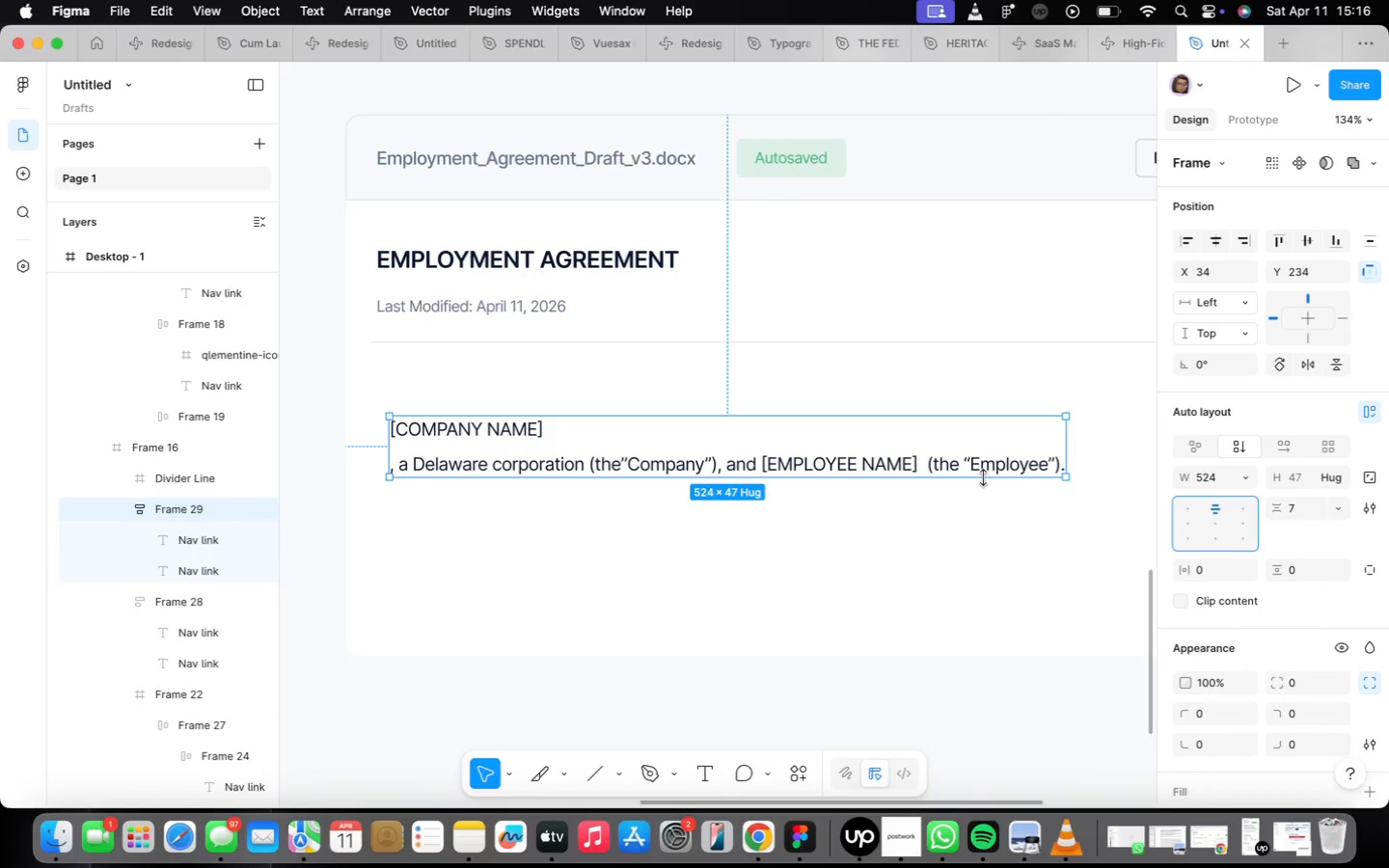 
key(Meta+Z)
 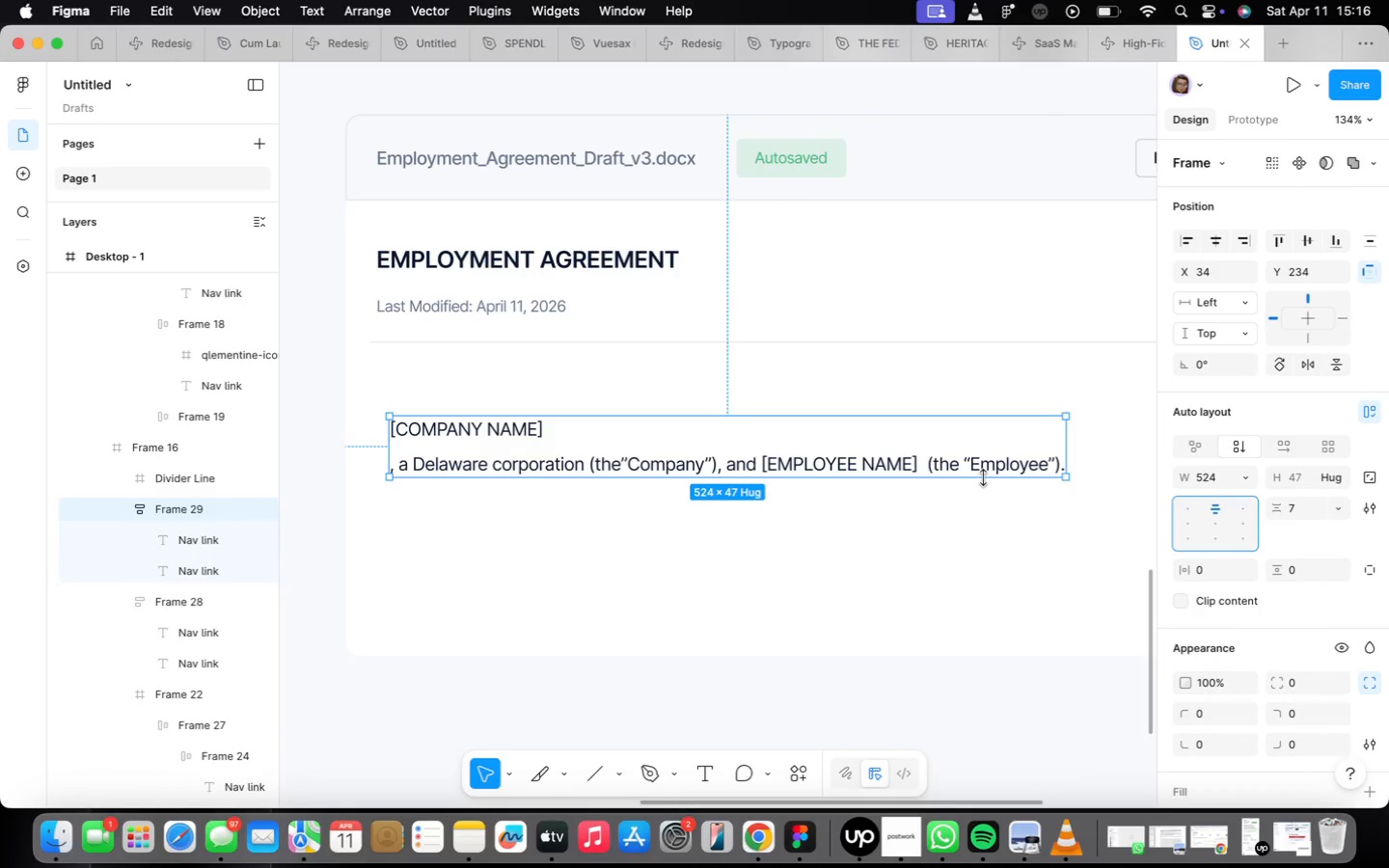 
key(Meta+CommandLeft)
 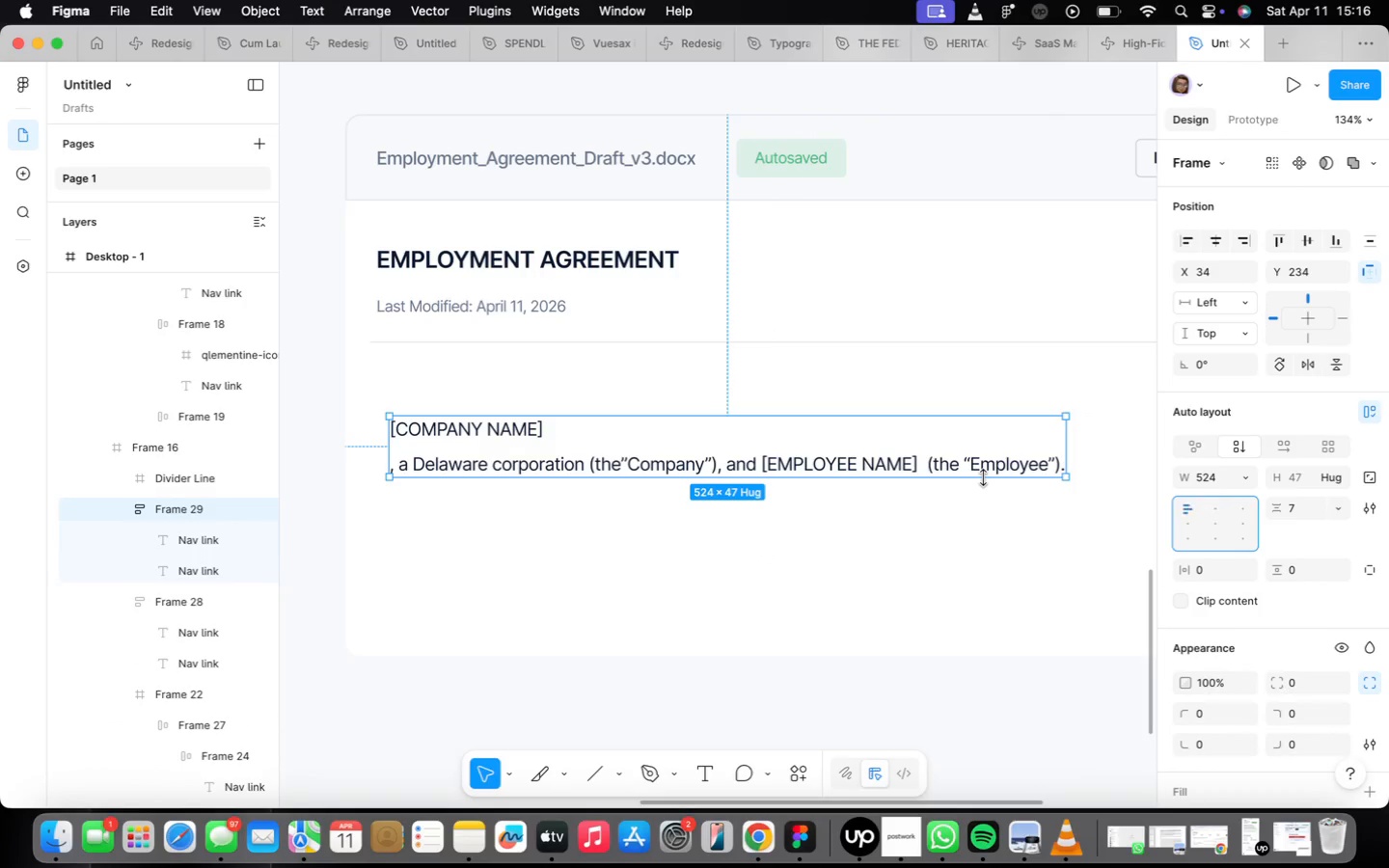 
key(Meta+Z)
 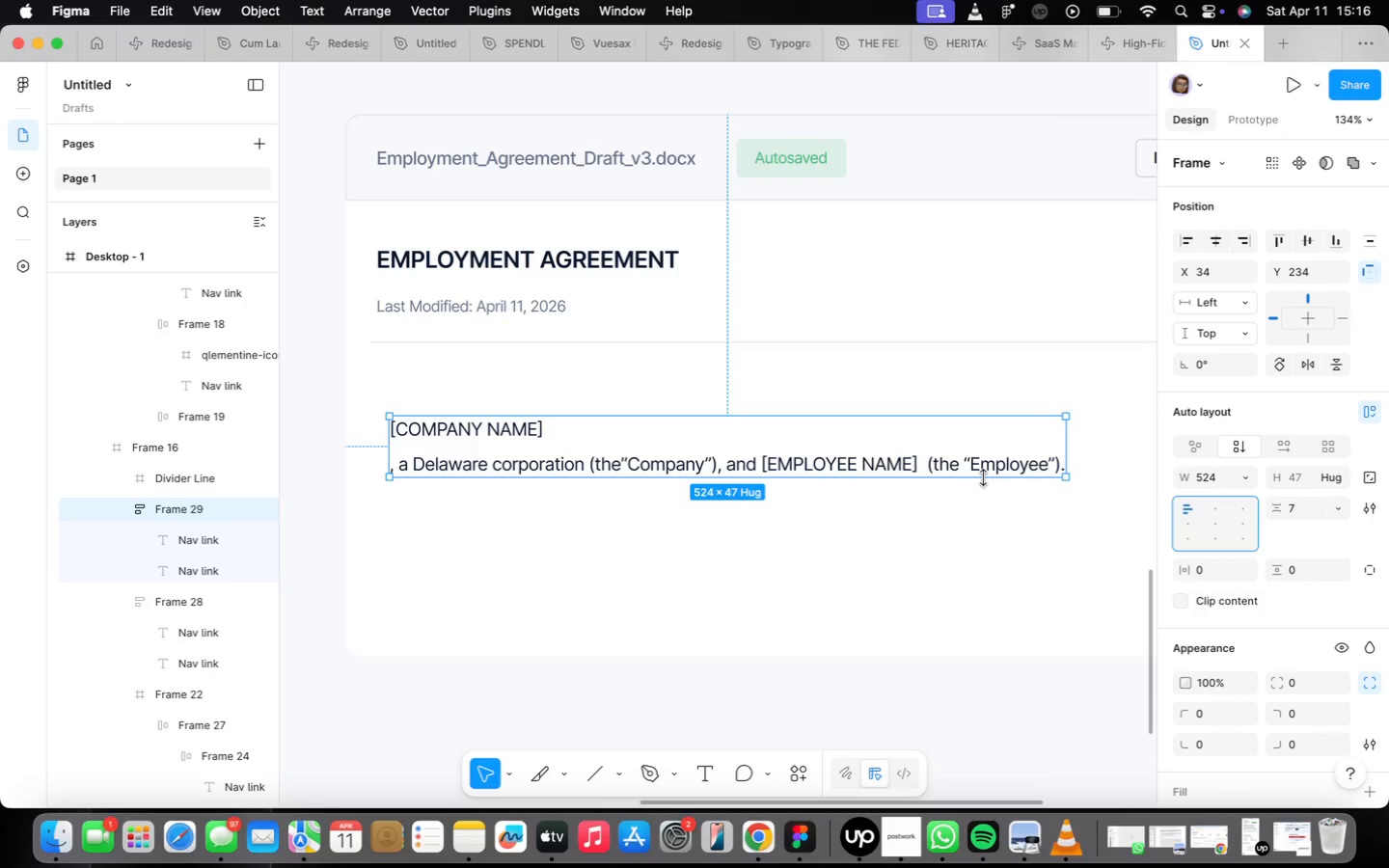 
key(Meta+CommandLeft)
 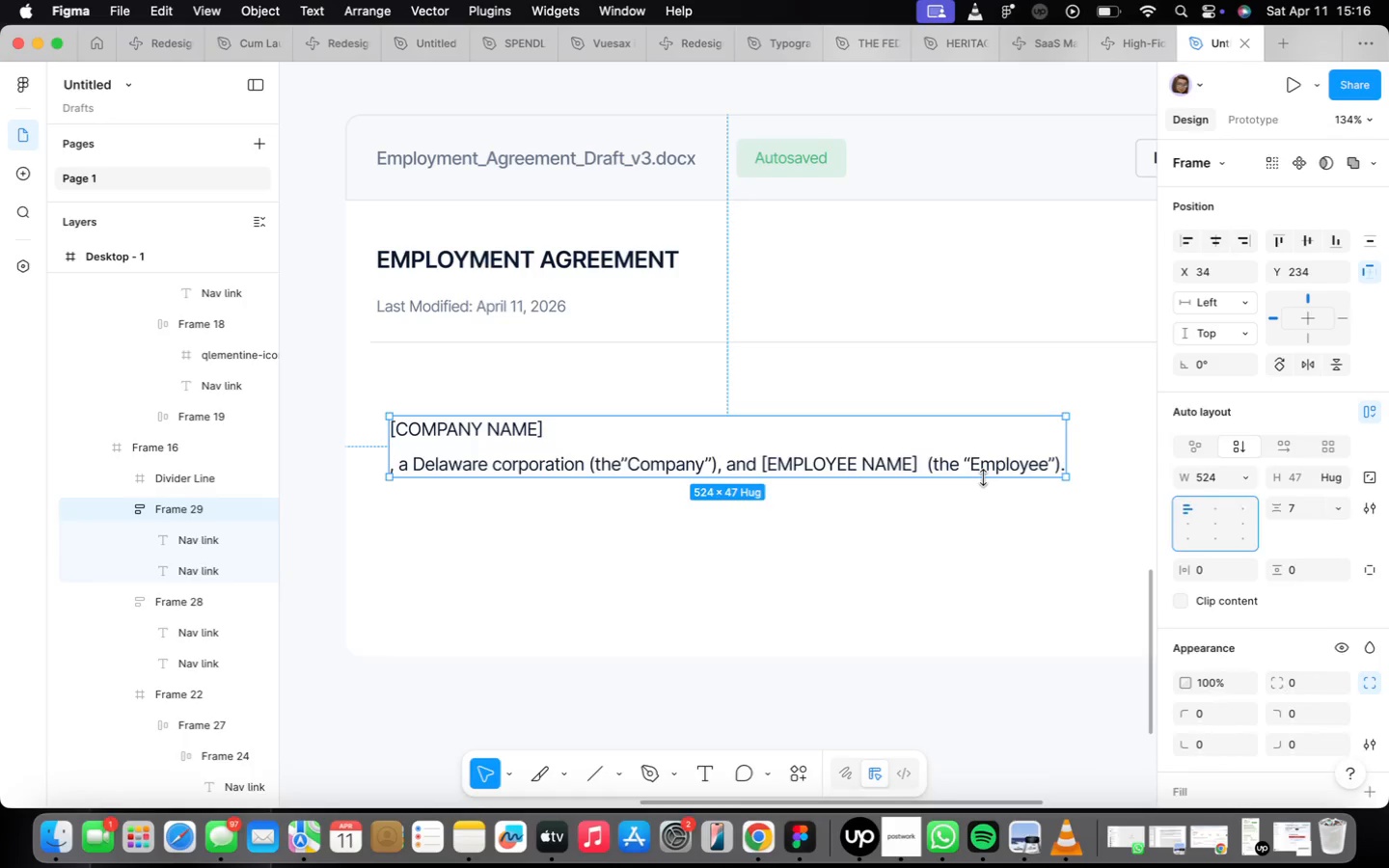 
key(Meta+Z)
 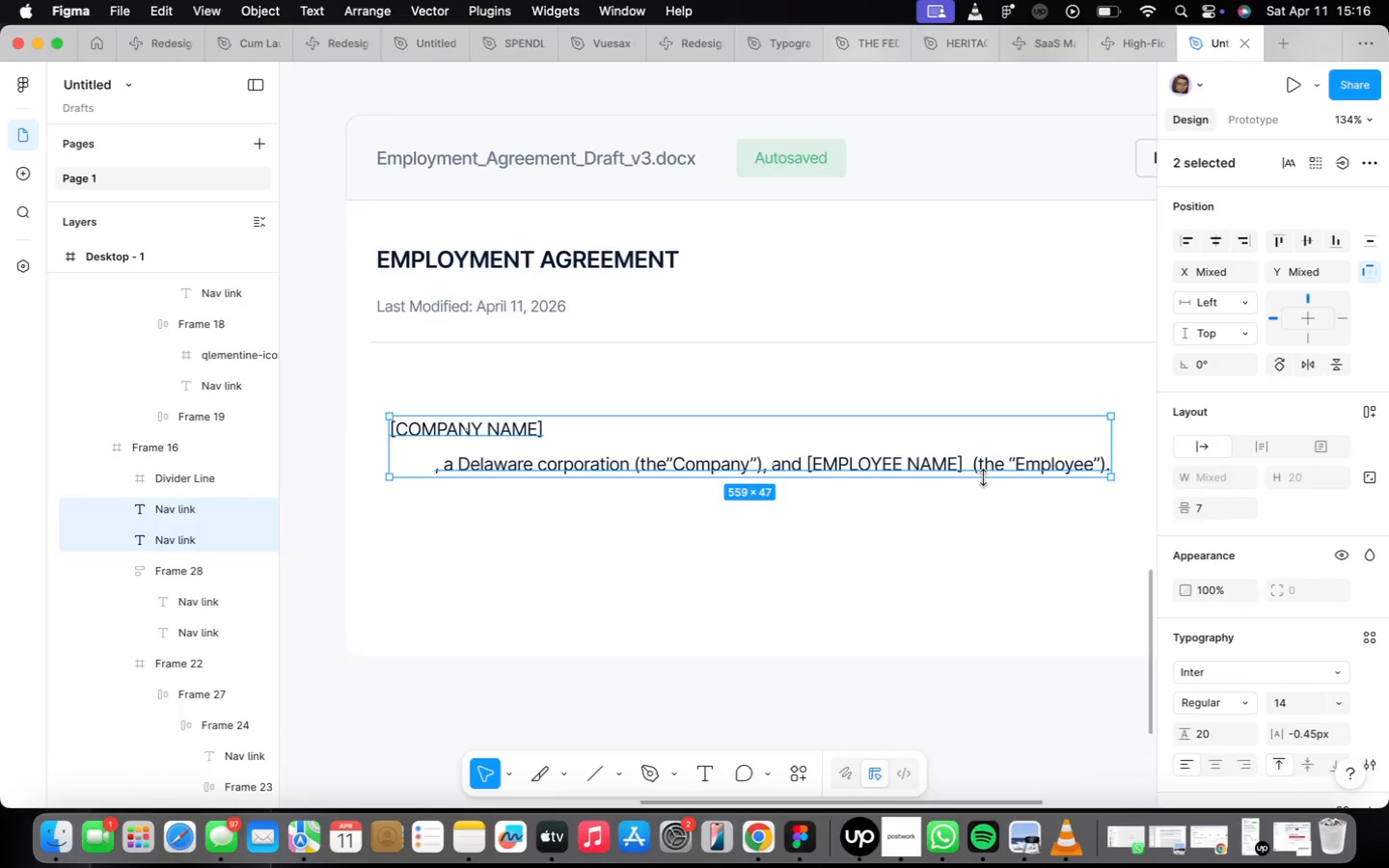 
key(Meta+CommandLeft)
 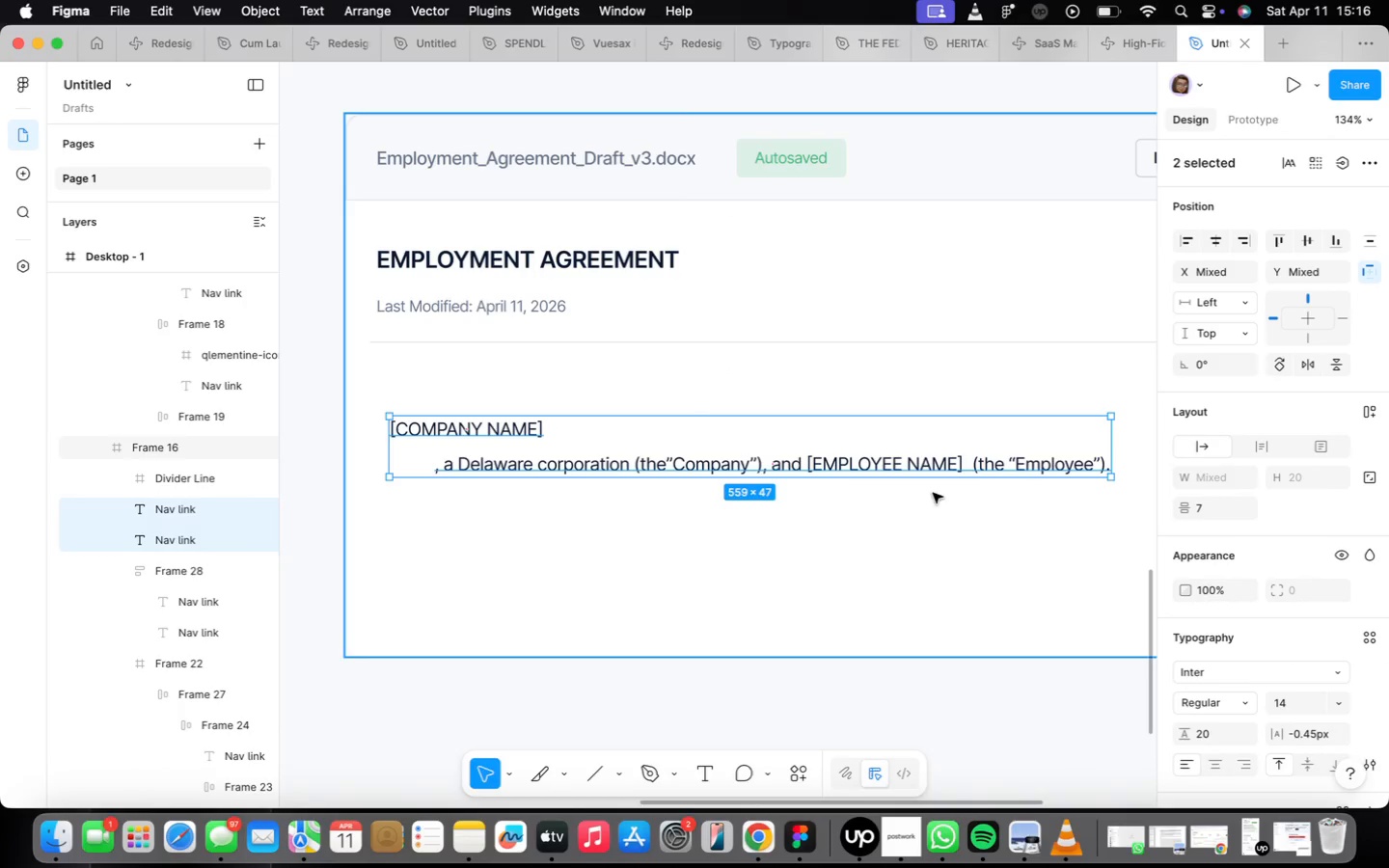 
left_click([746, 535])
 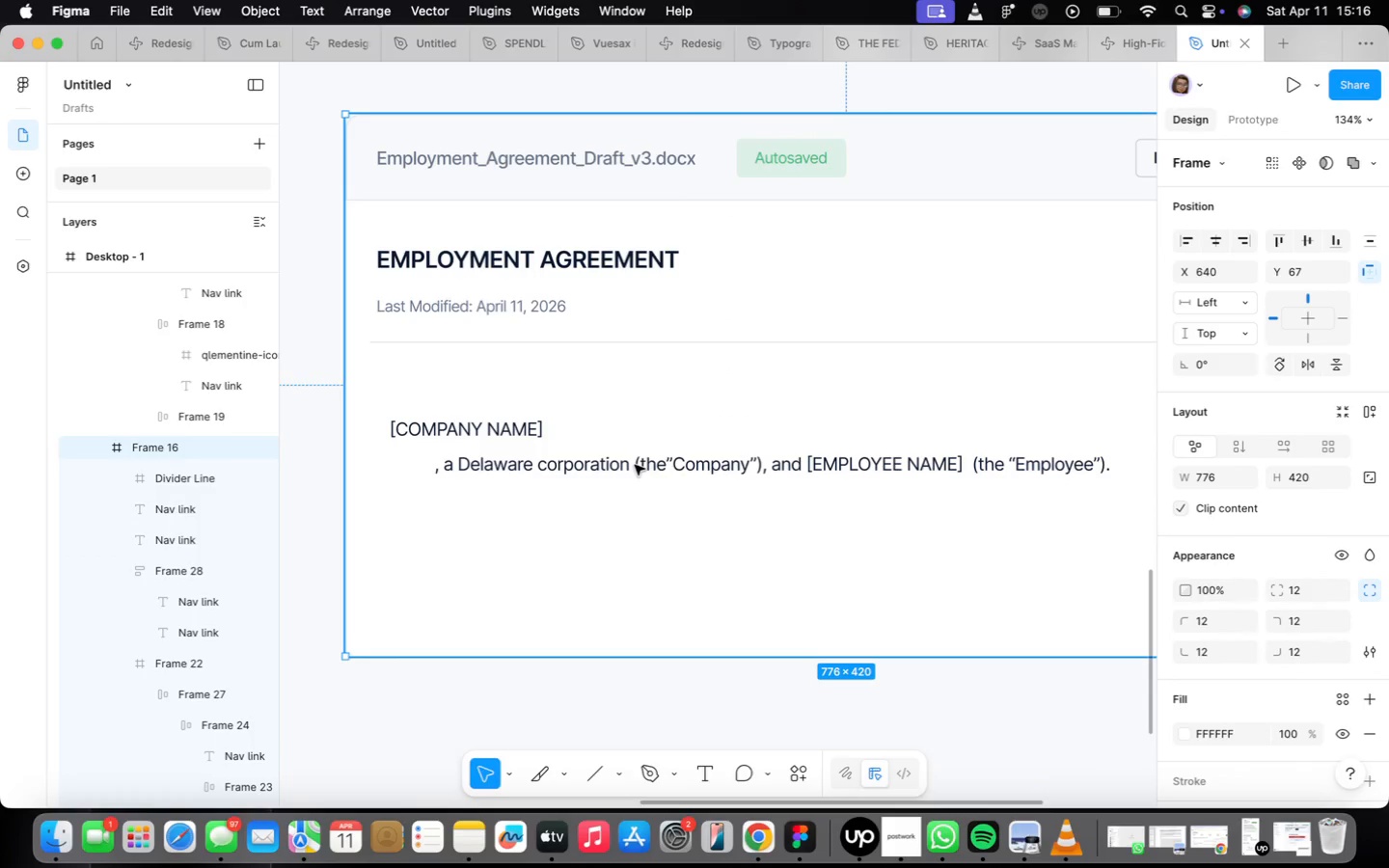 
double_click([635, 464])
 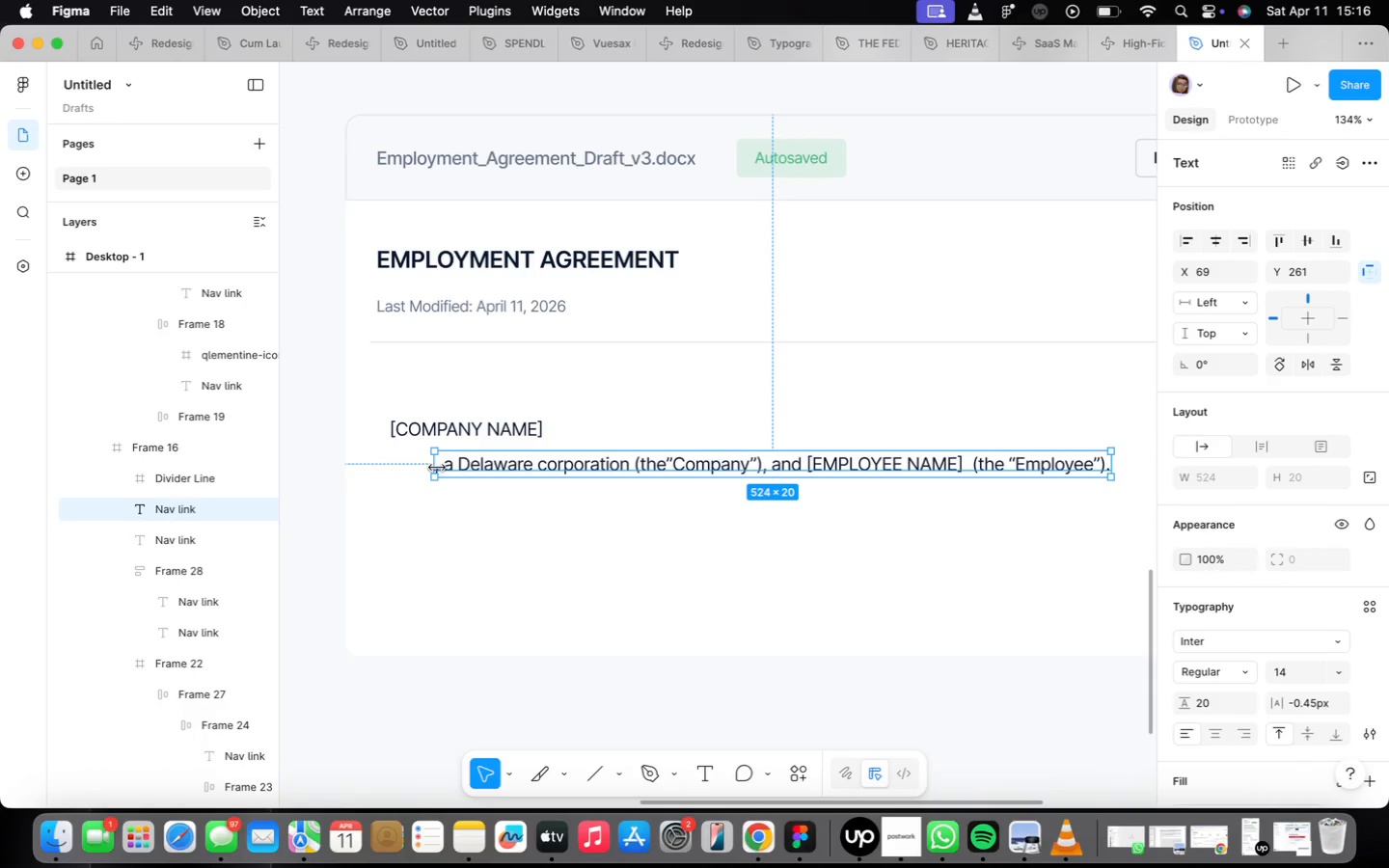 
left_click_drag(start_coordinate=[437, 465], to_coordinate=[370, 454])
 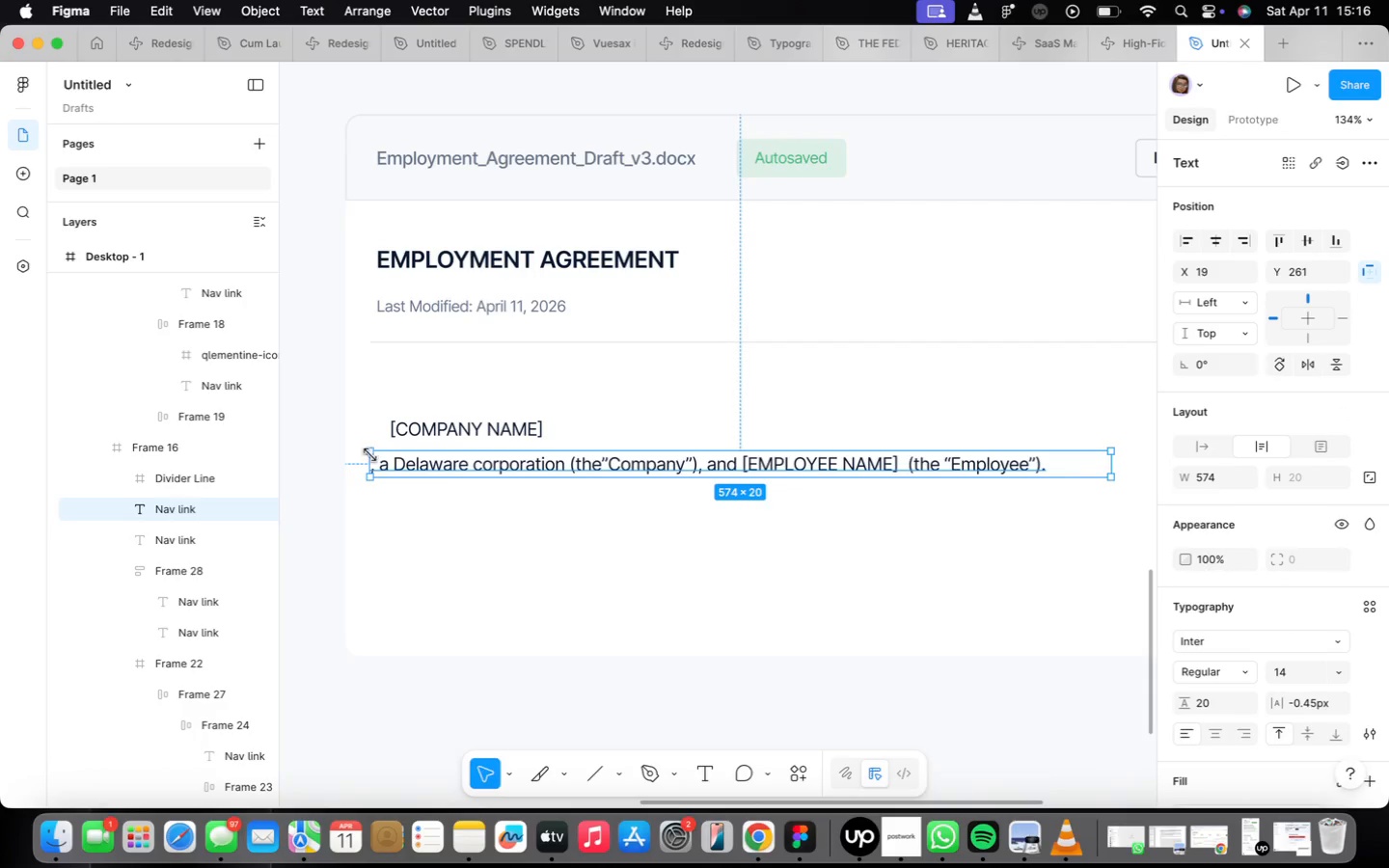 
left_click_drag(start_coordinate=[370, 454], to_coordinate=[382, 457])
 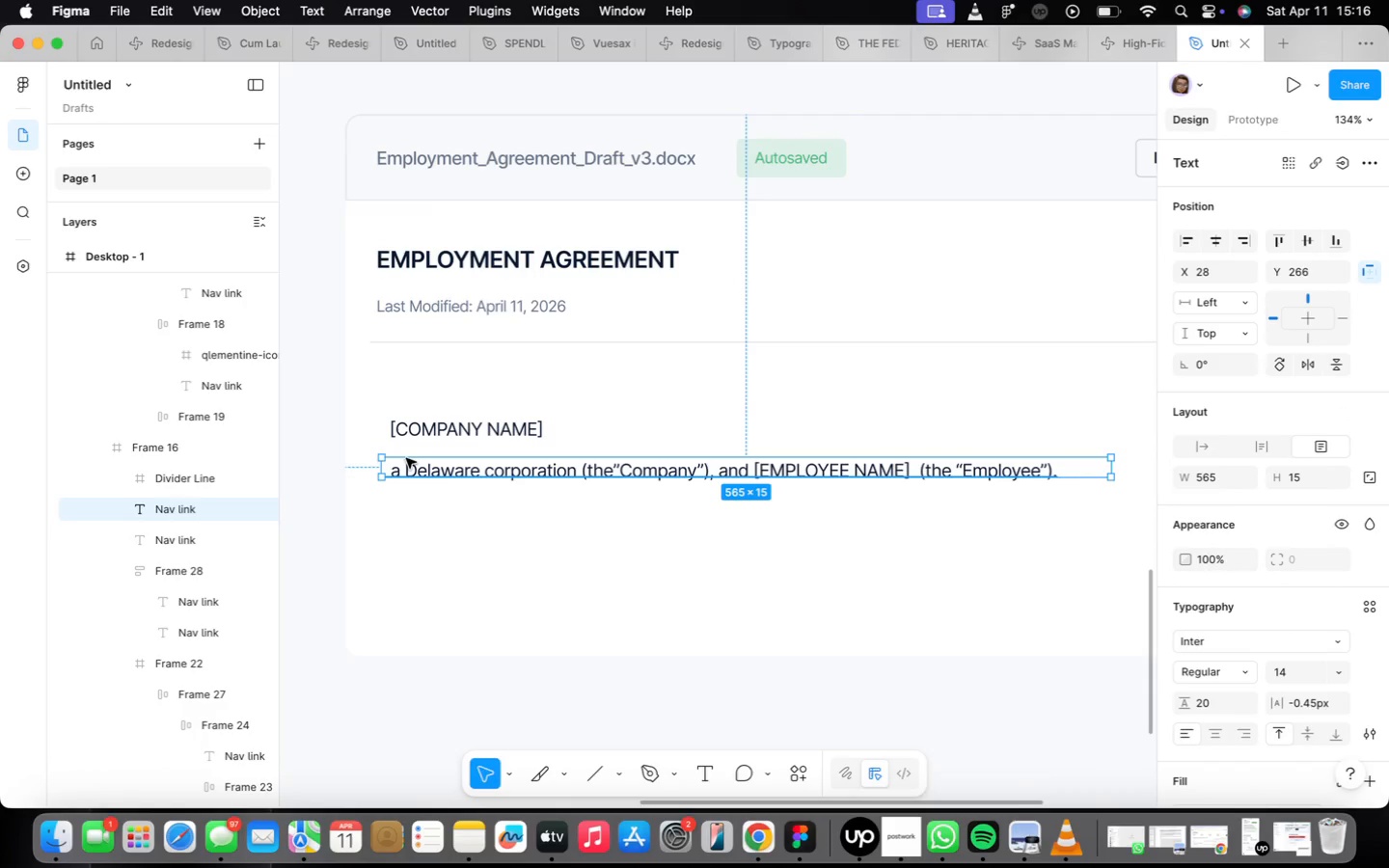 
key(Meta+CommandLeft)
 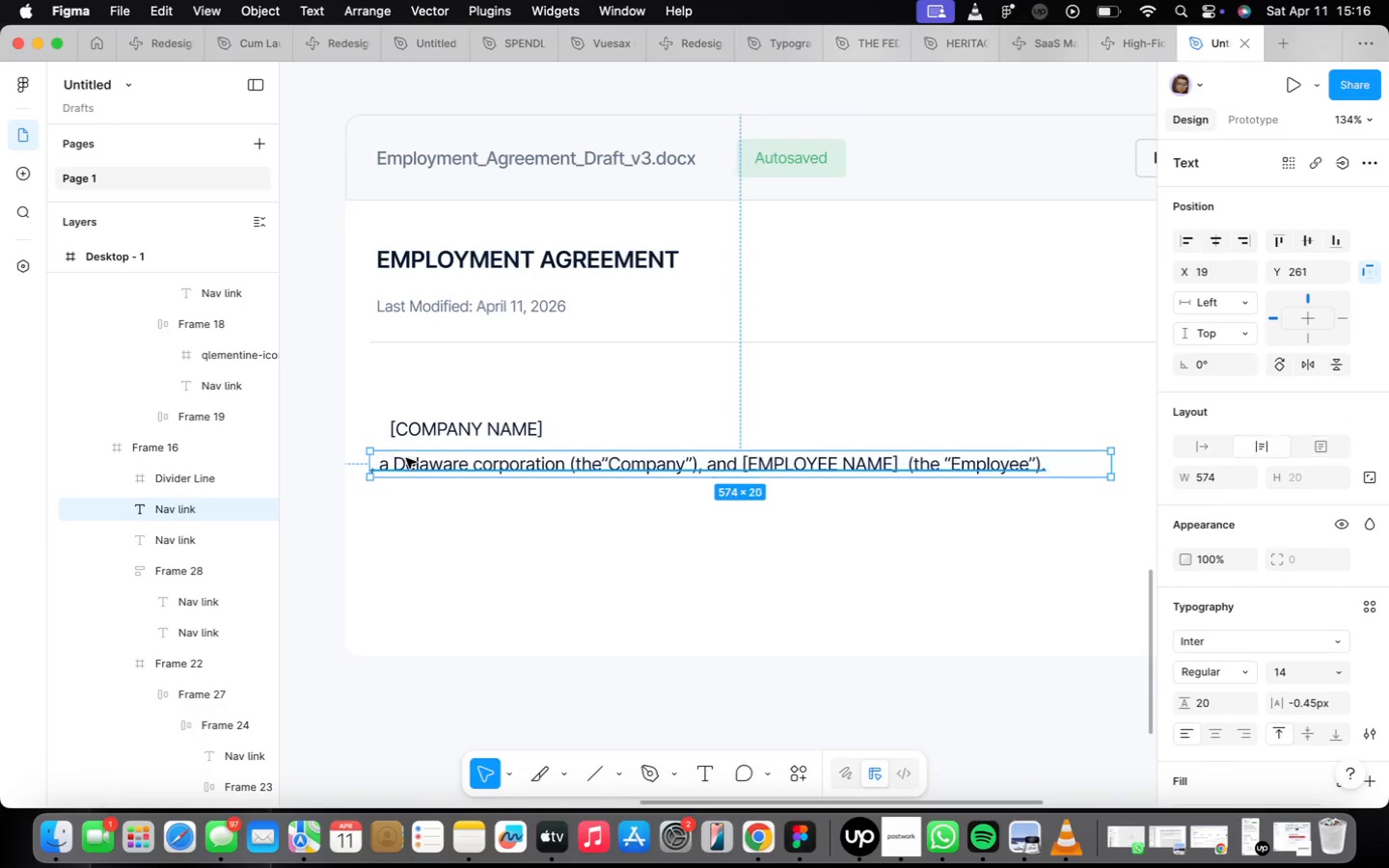 
key(Meta+Z)
 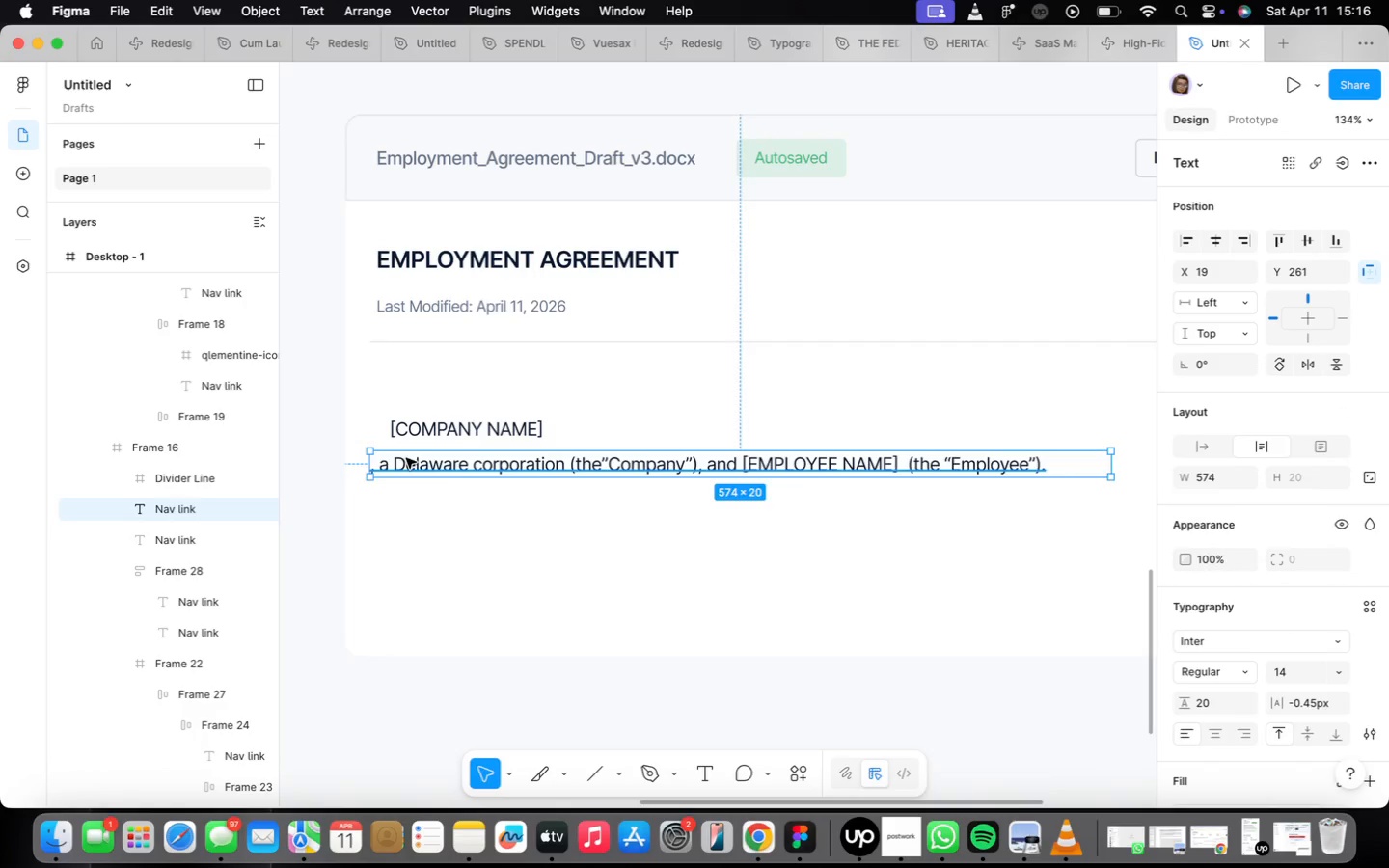 
key(Meta+CommandLeft)
 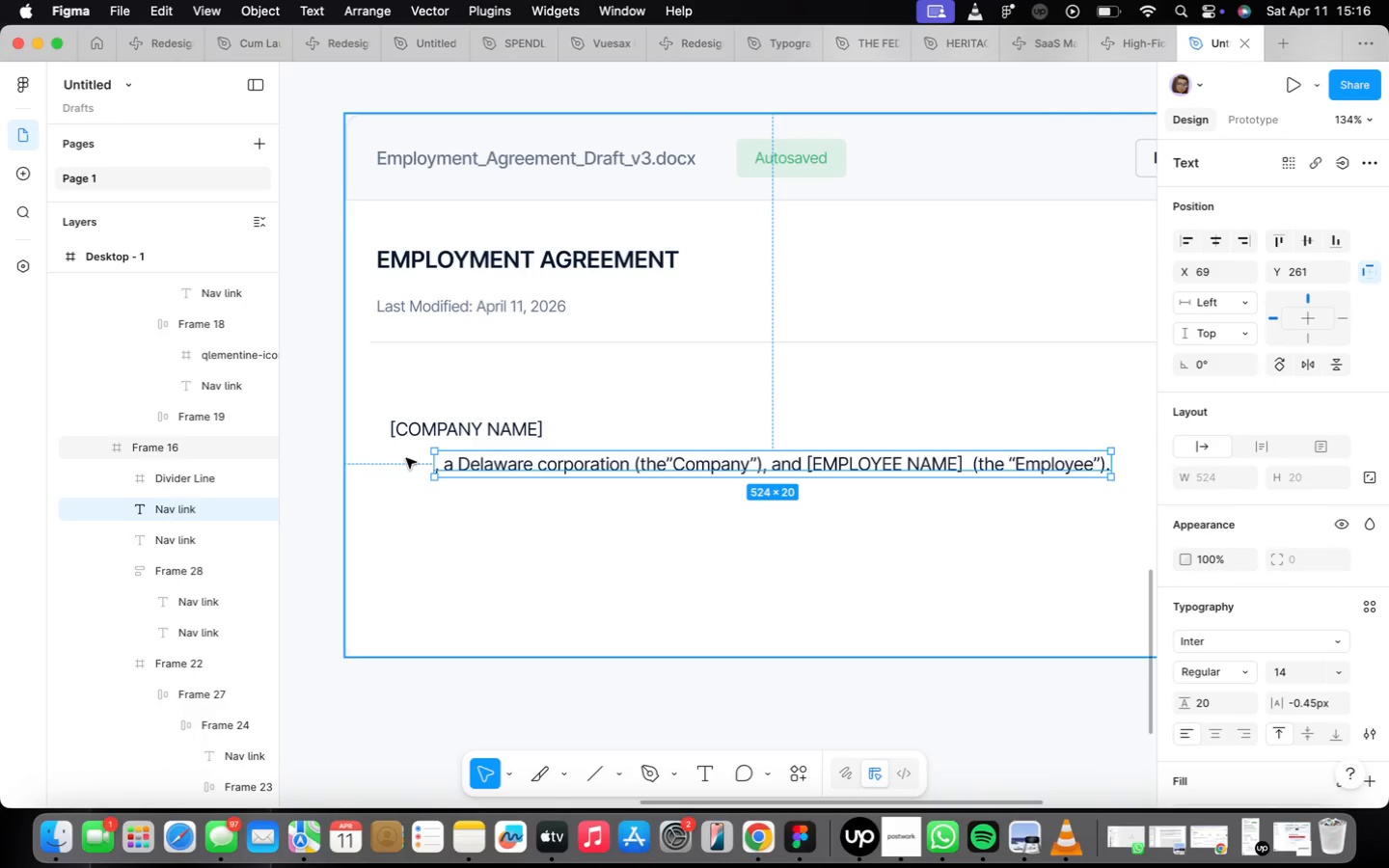 
key(Meta+Z)
 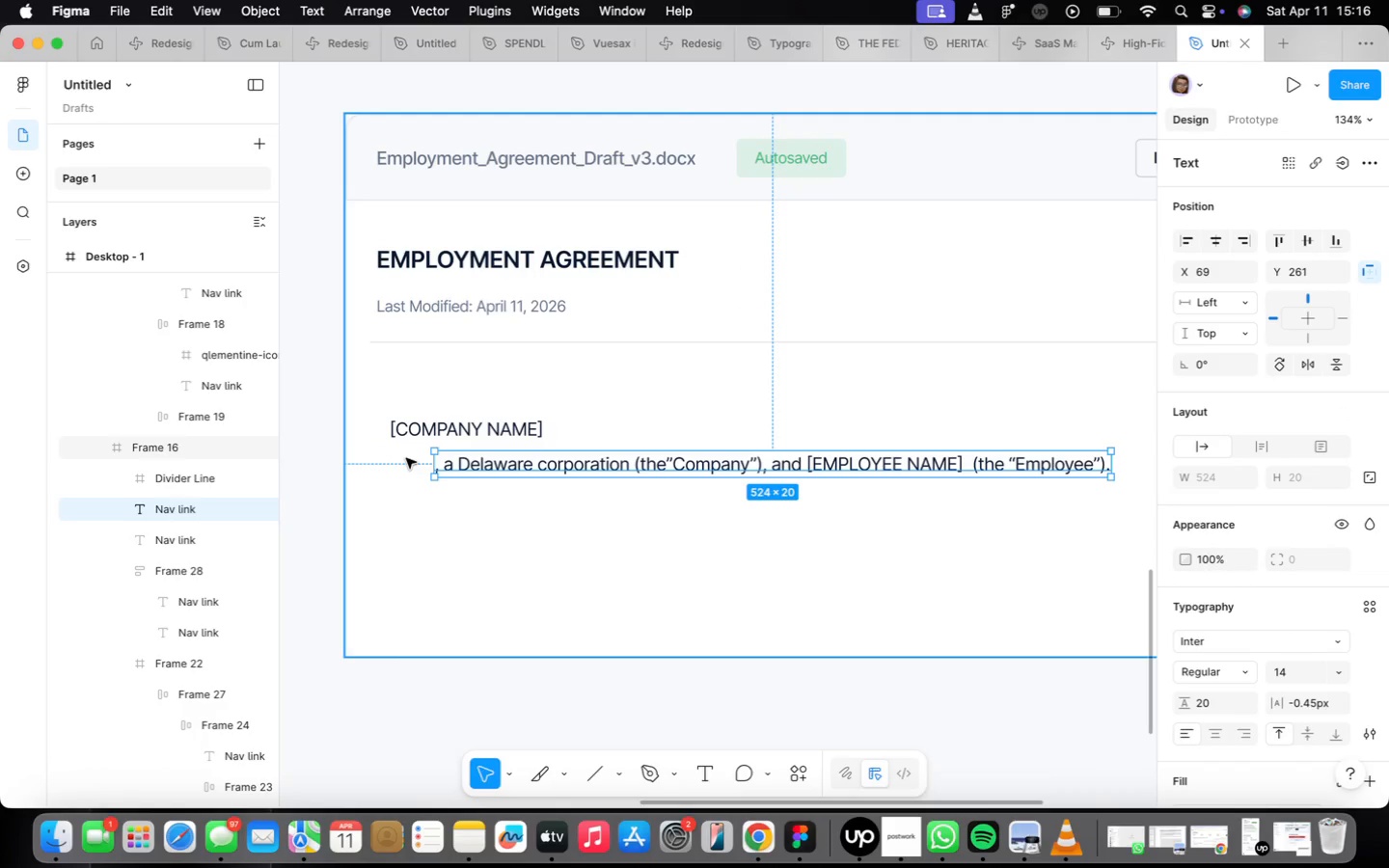 
key(Shift+ShiftLeft)
 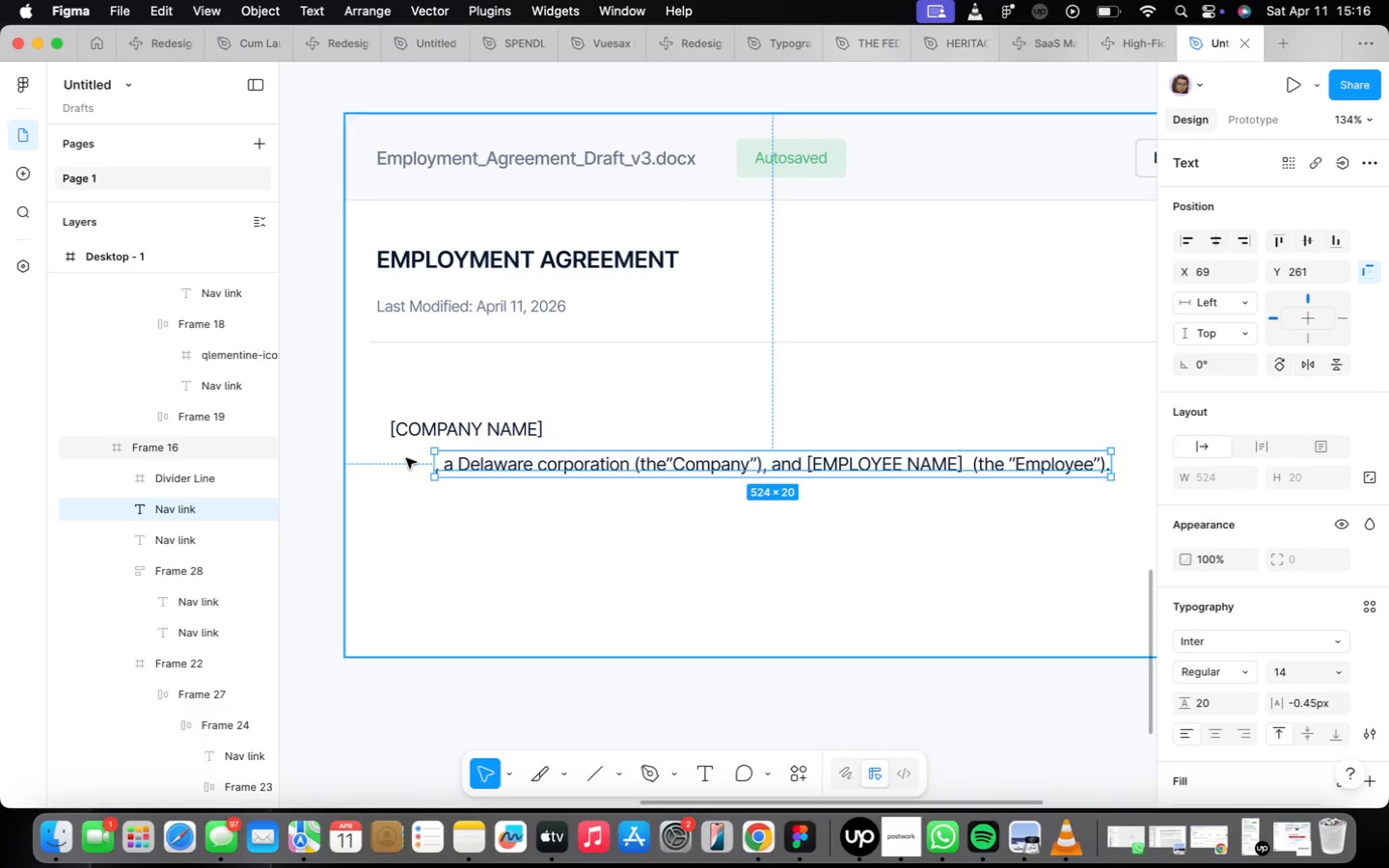 
key(Shift+A)
 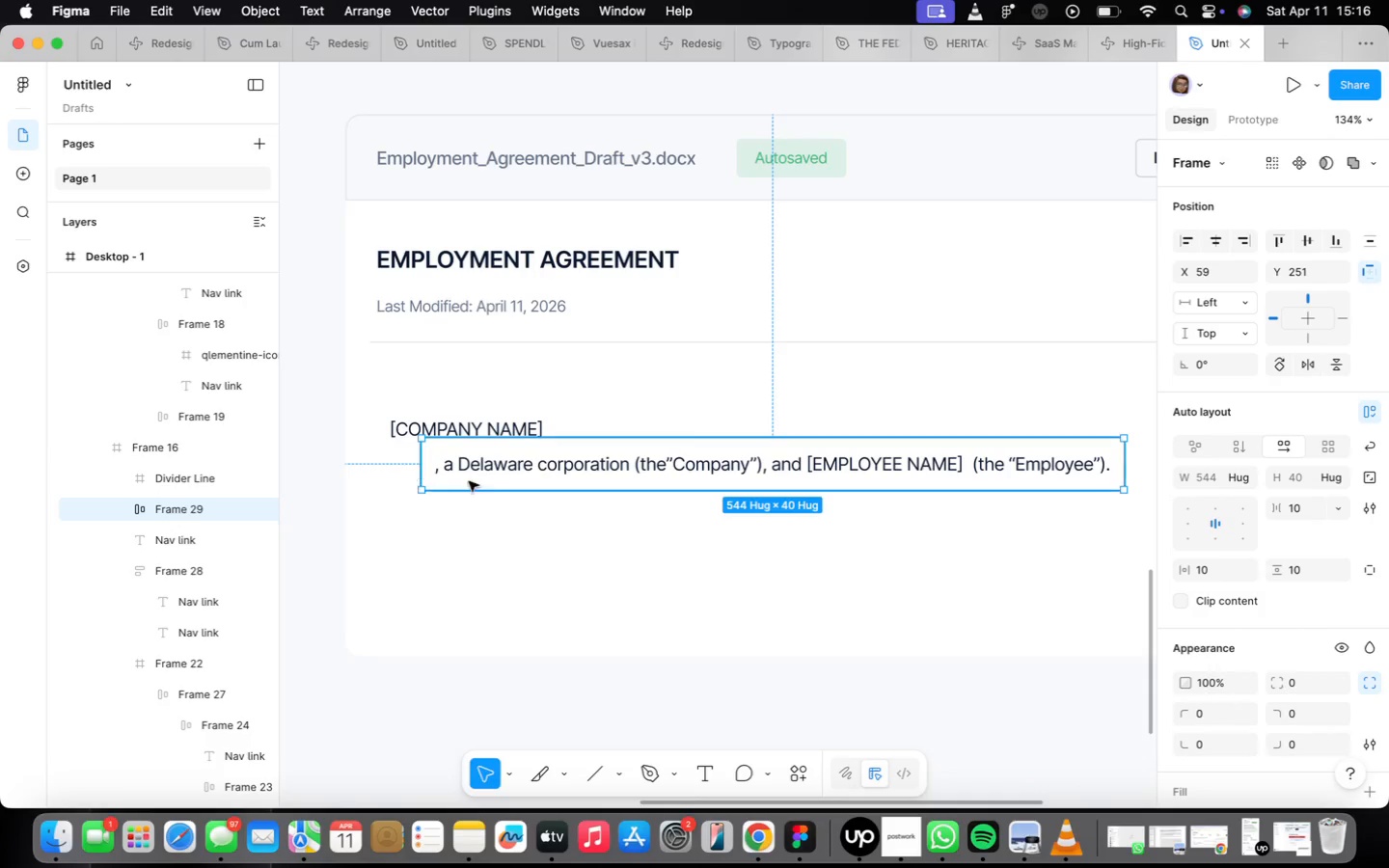 
left_click_drag(start_coordinate=[479, 464], to_coordinate=[478, 472])
 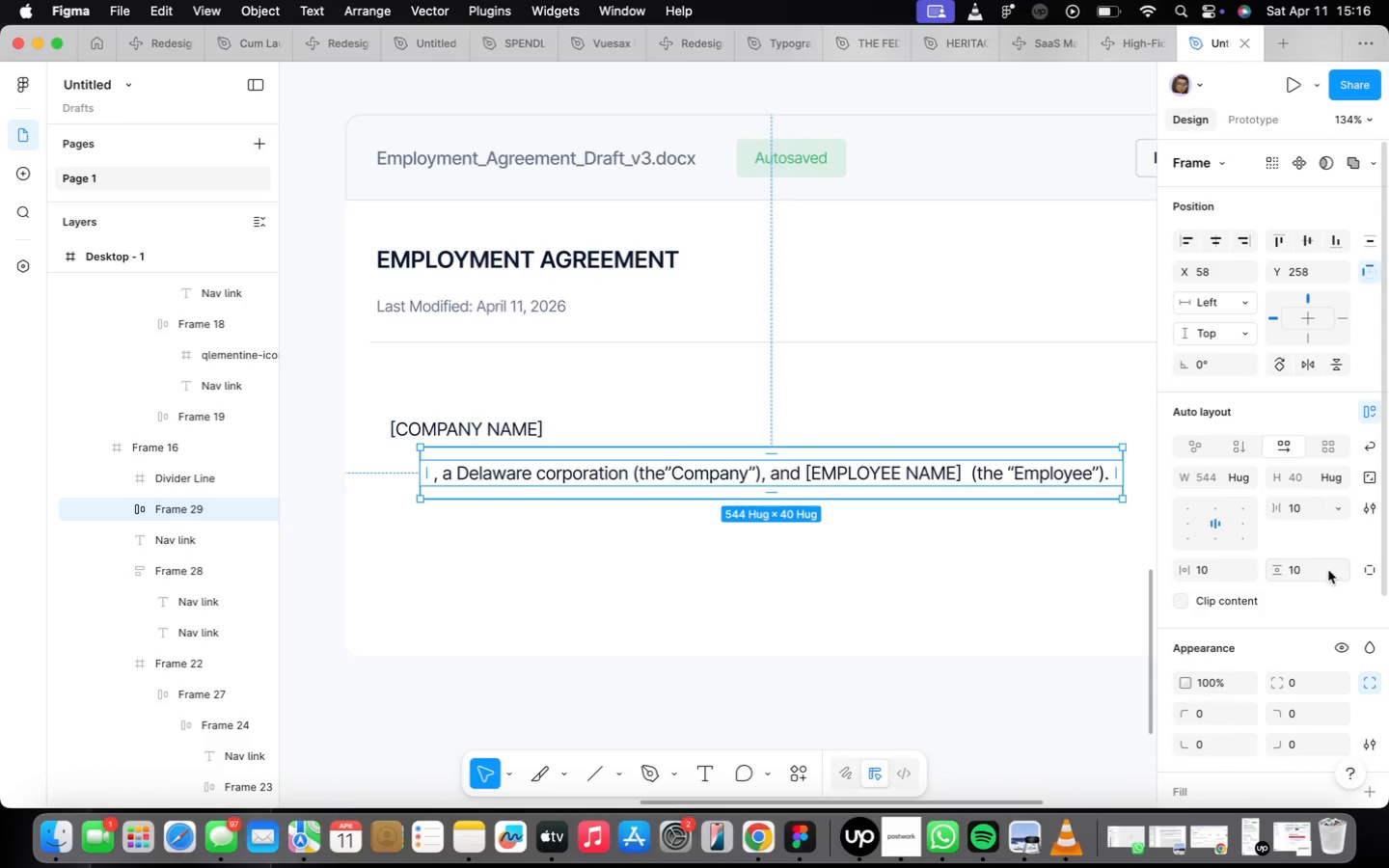 
left_click([1319, 572])
 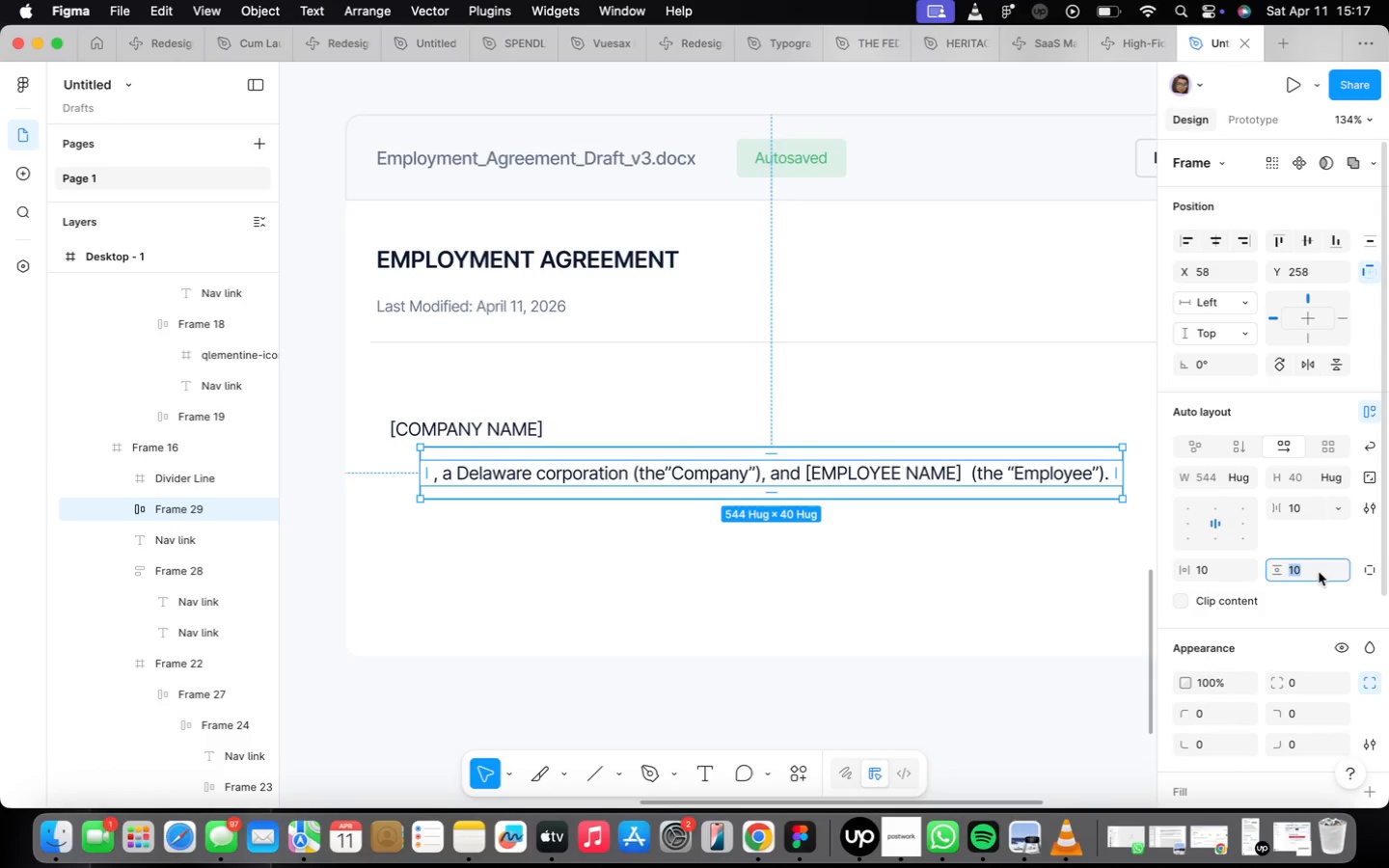 
key(0)
 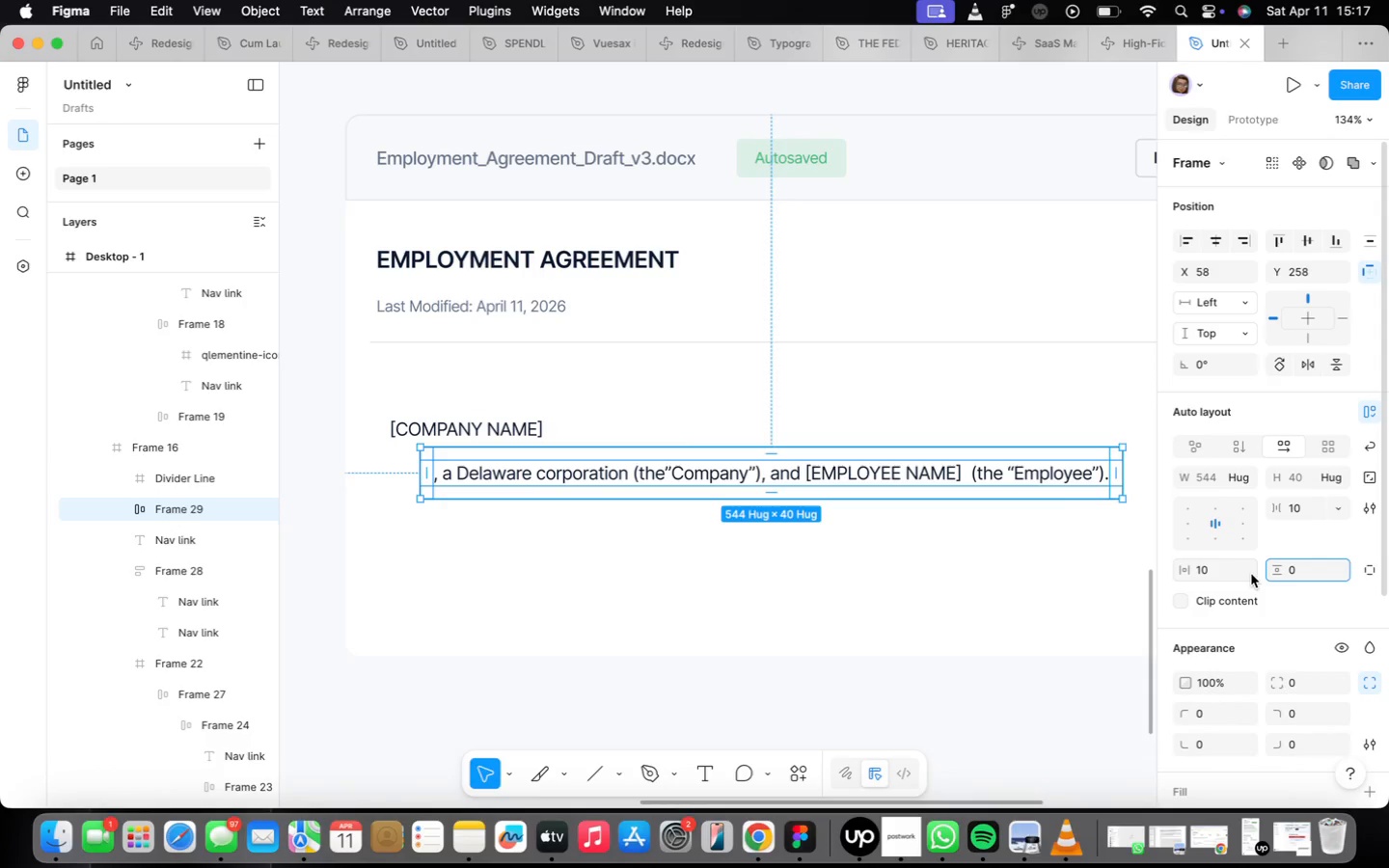 
left_click([1228, 566])
 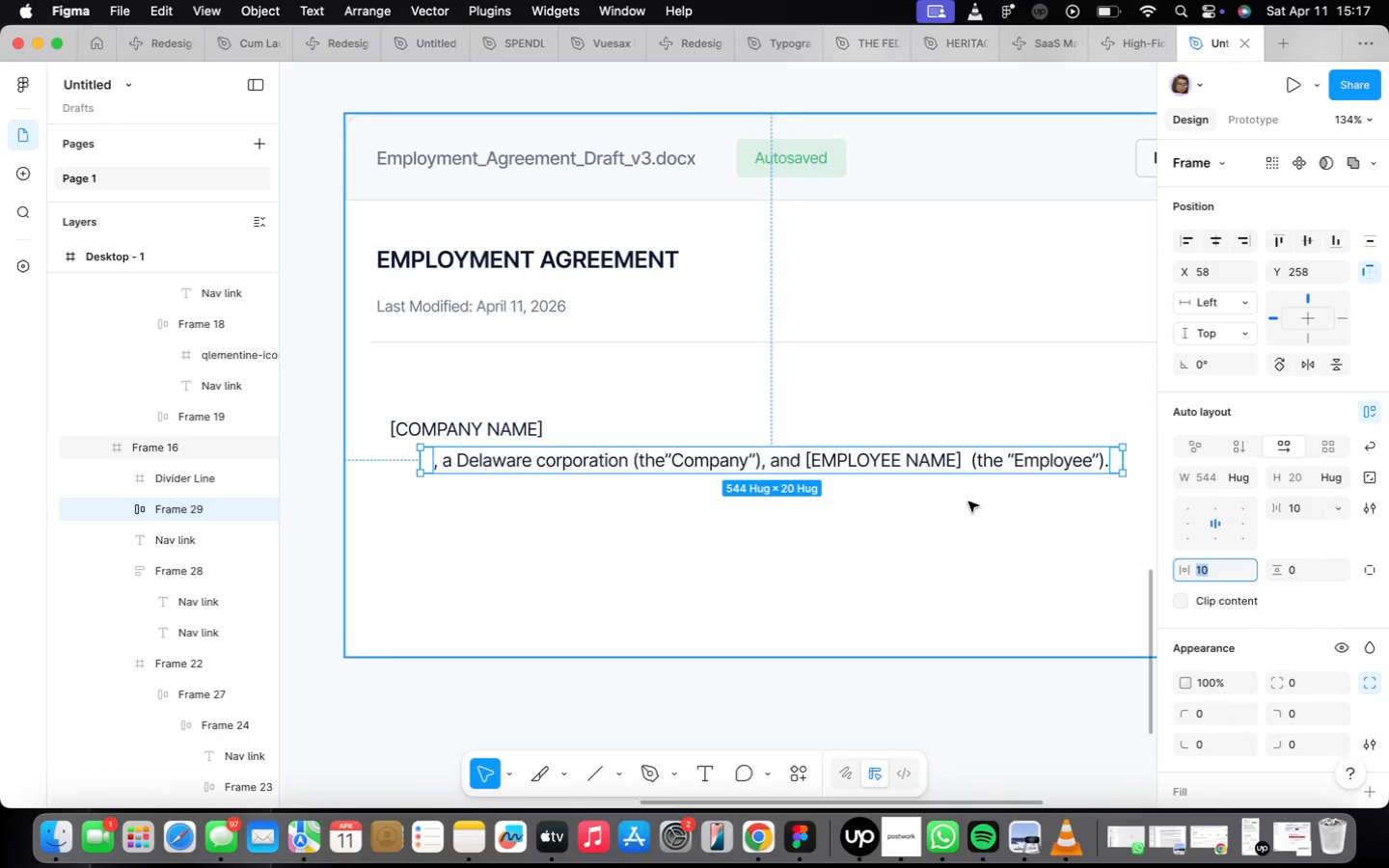 
key(0)
 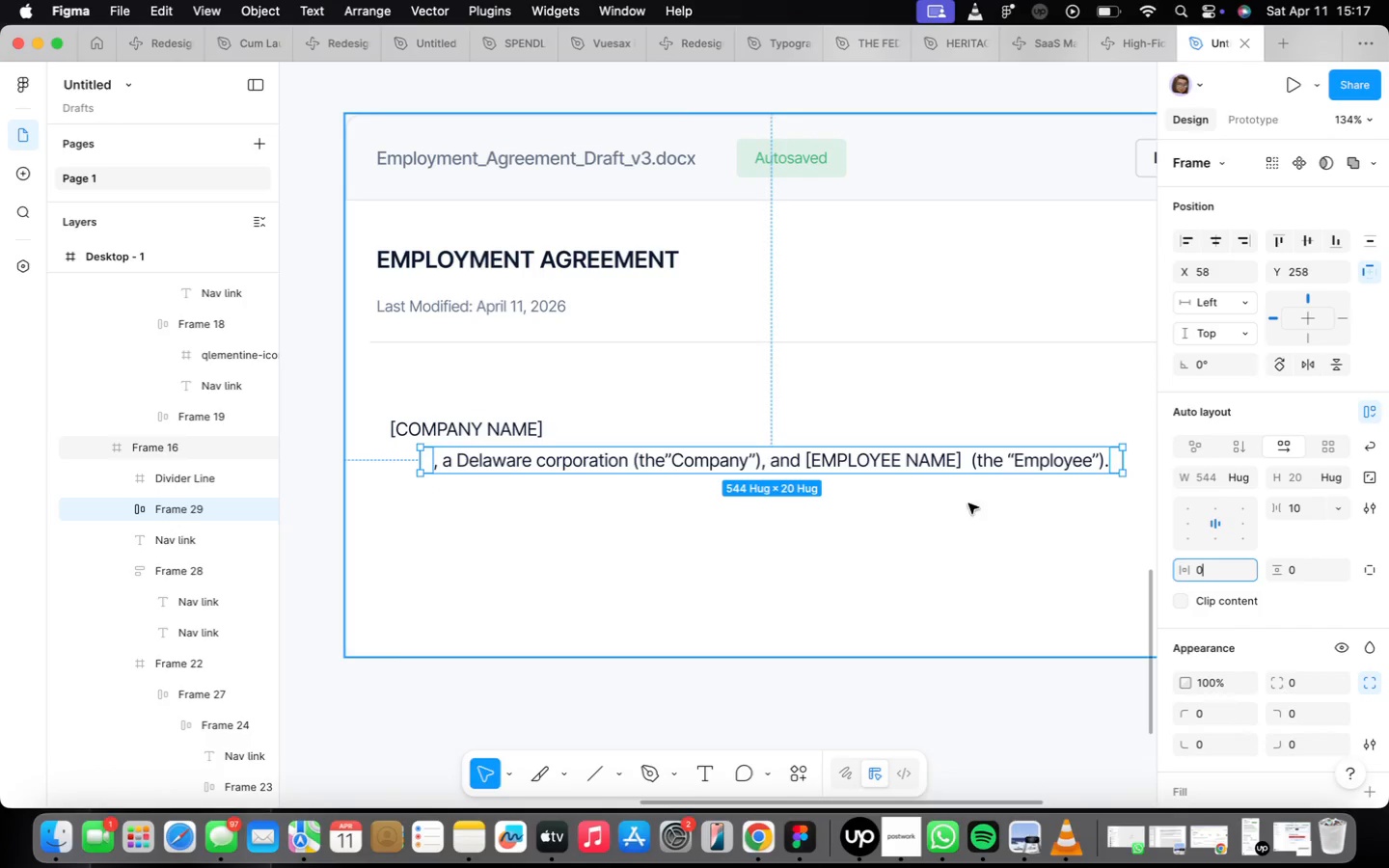 
key(Enter)
 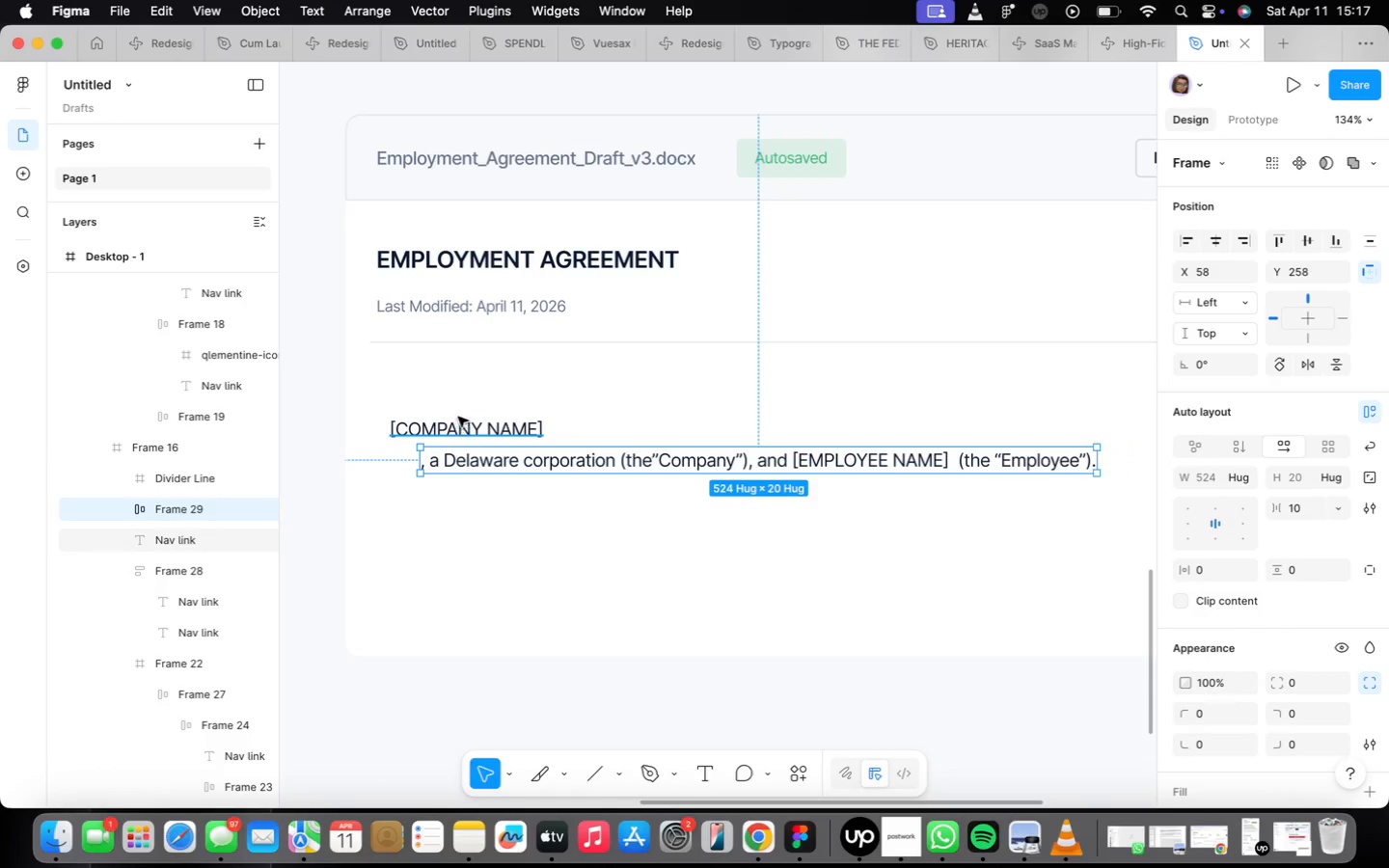 
hold_key(key=ShiftLeft, duration=0.42)
left_click([459, 421])
 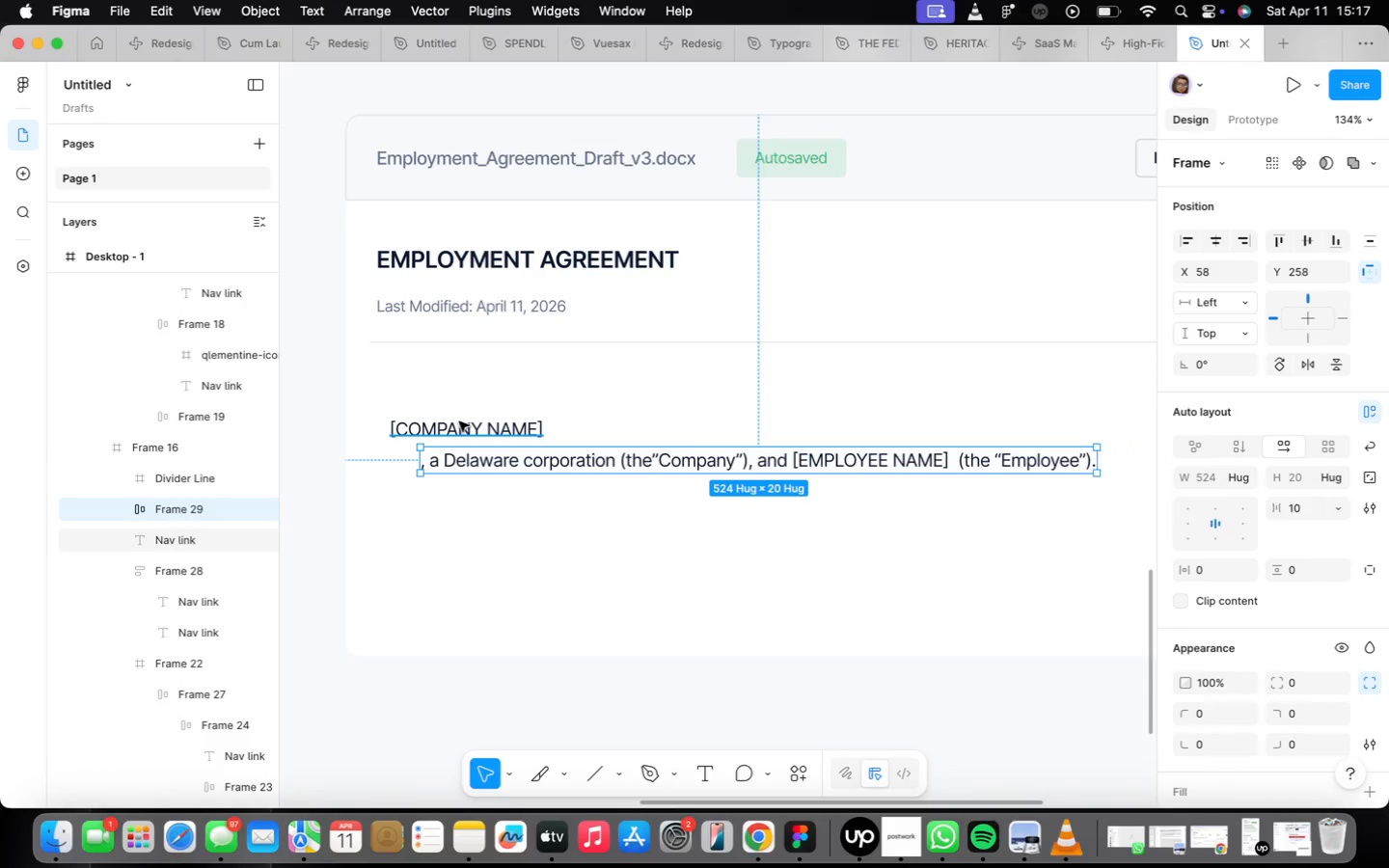 
key(Shift+A)
 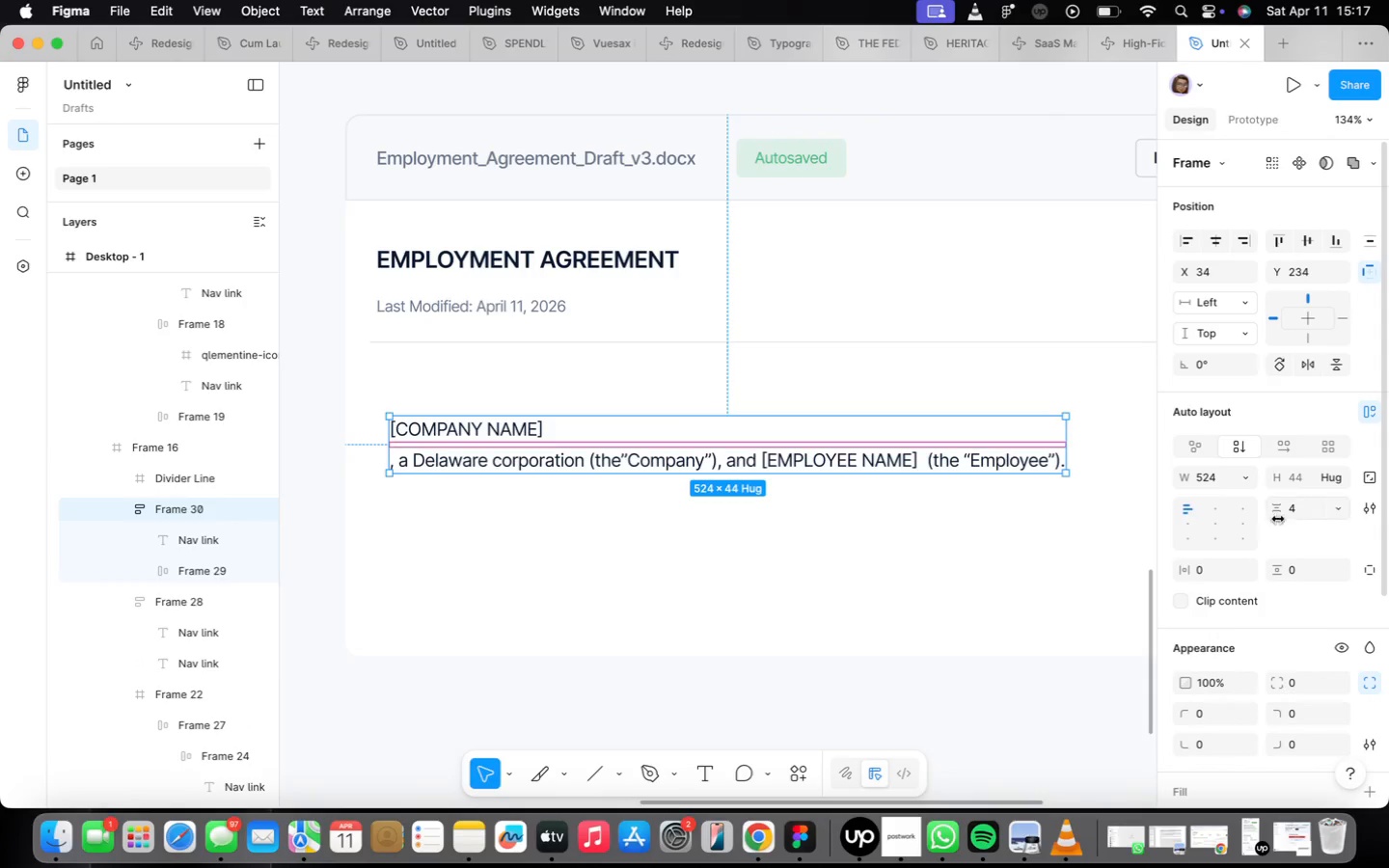 
left_click([1205, 512])
 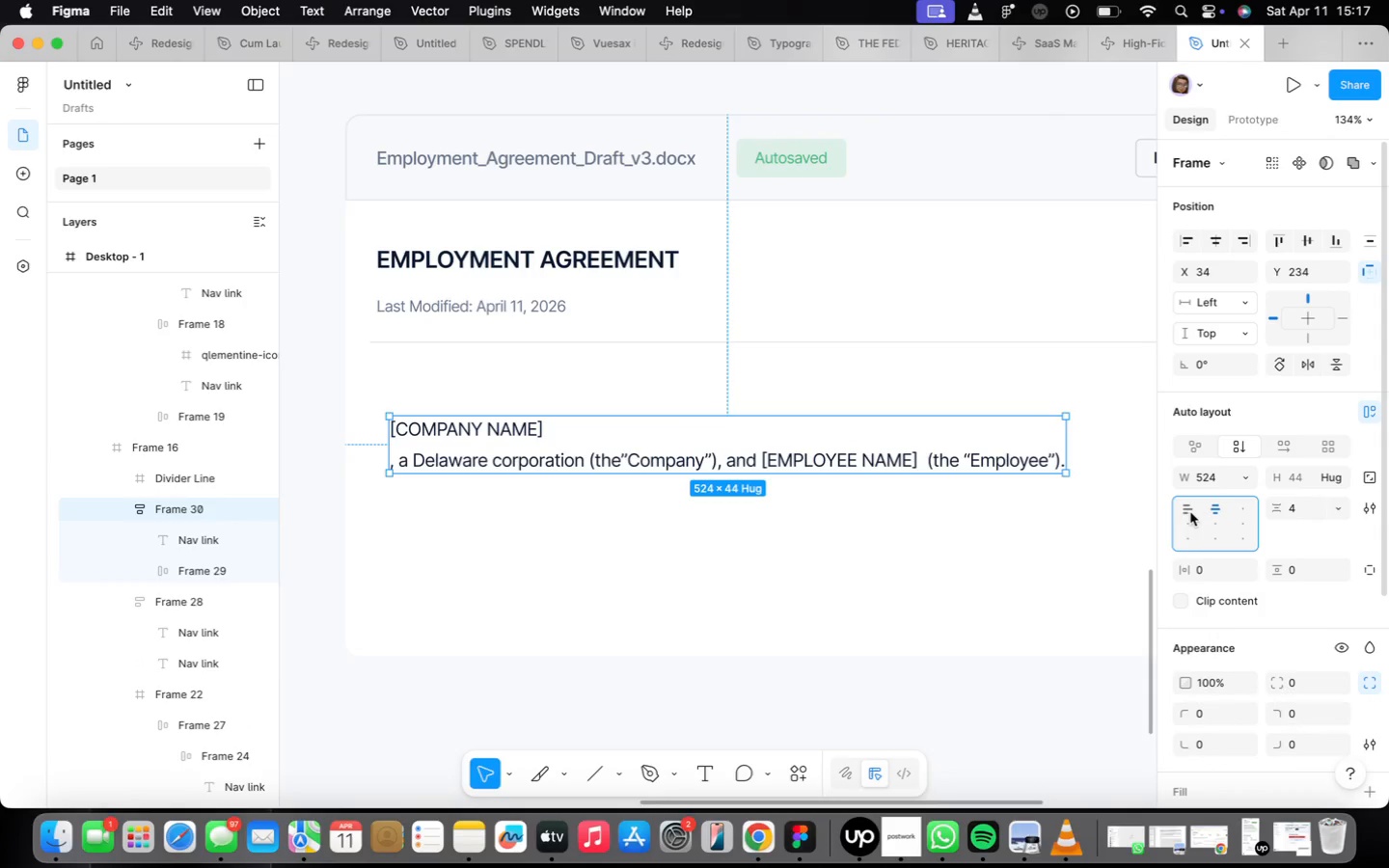 
left_click([1187, 511])
 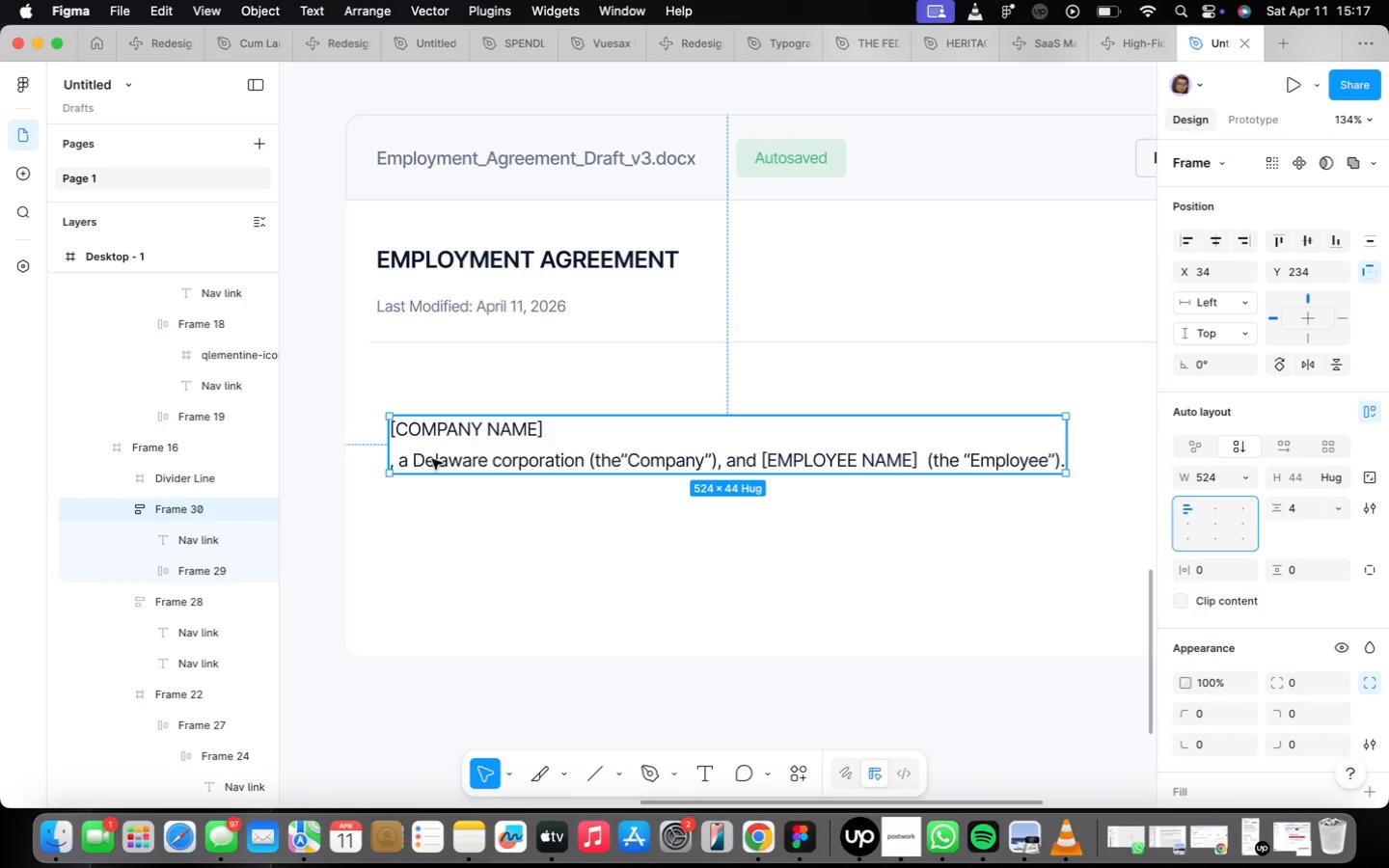 
scroll: coordinate [410, 454], scroll_direction: up, amount: 9.0
 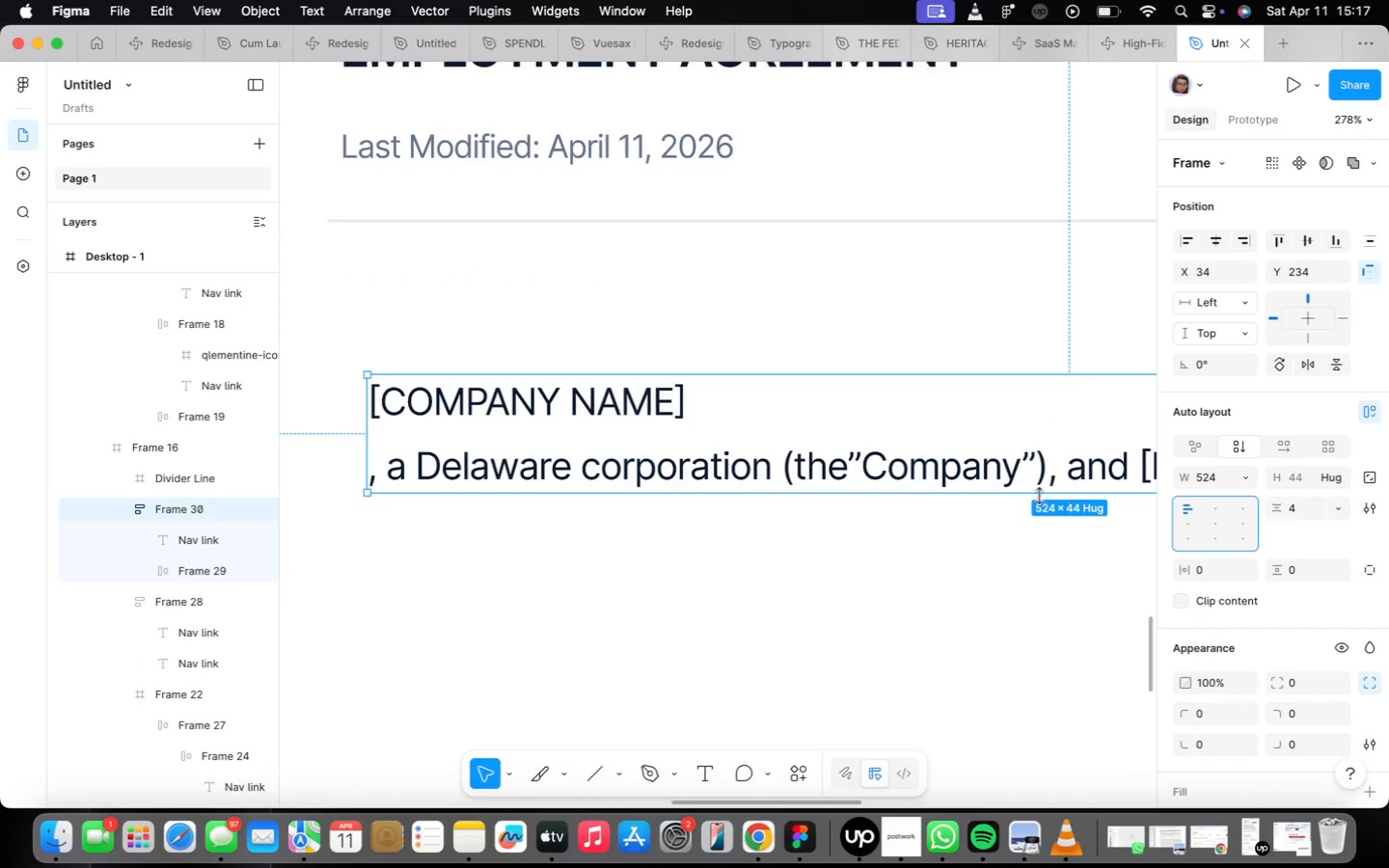 
left_click([839, 552])
 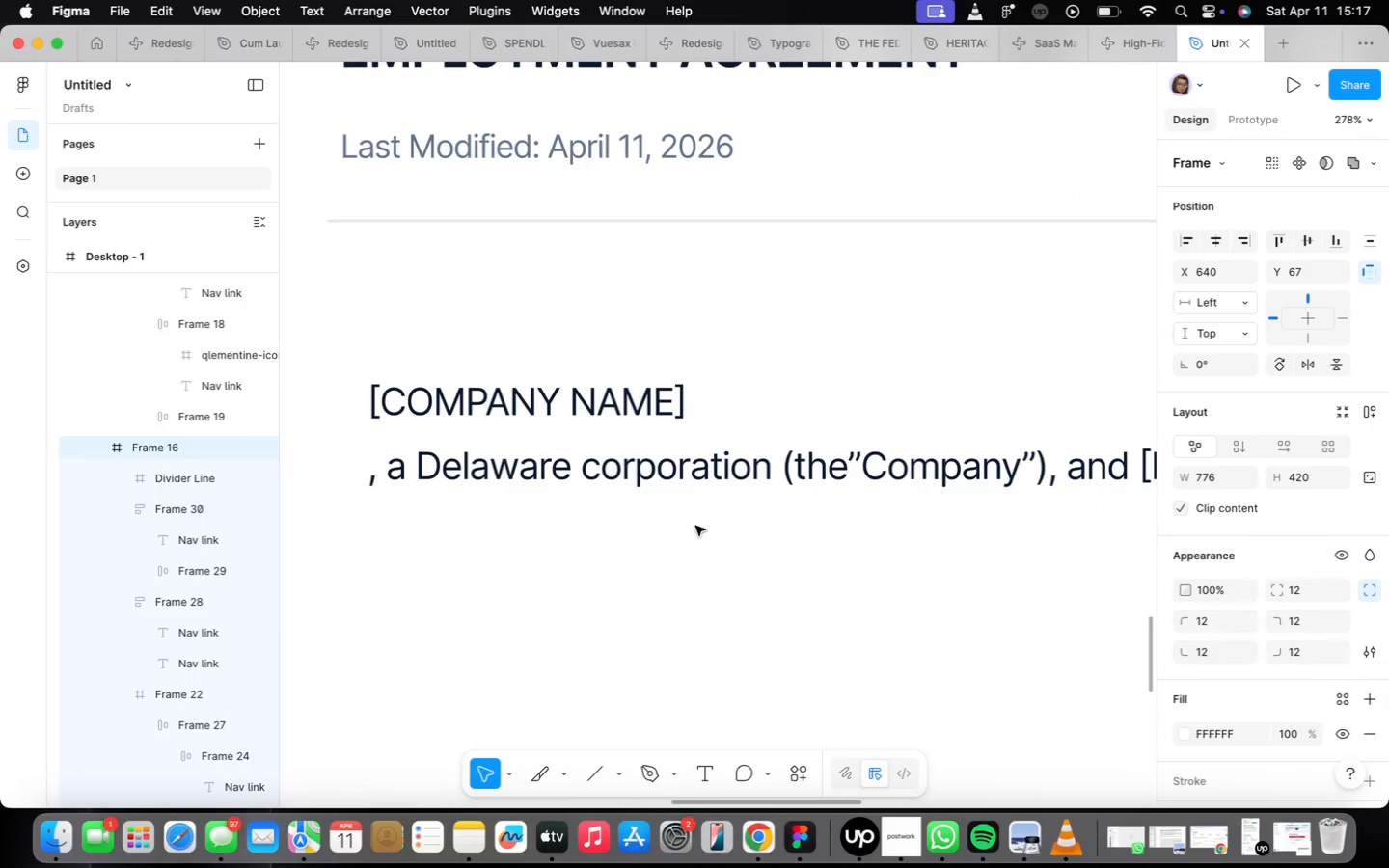 
double_click([670, 485])
 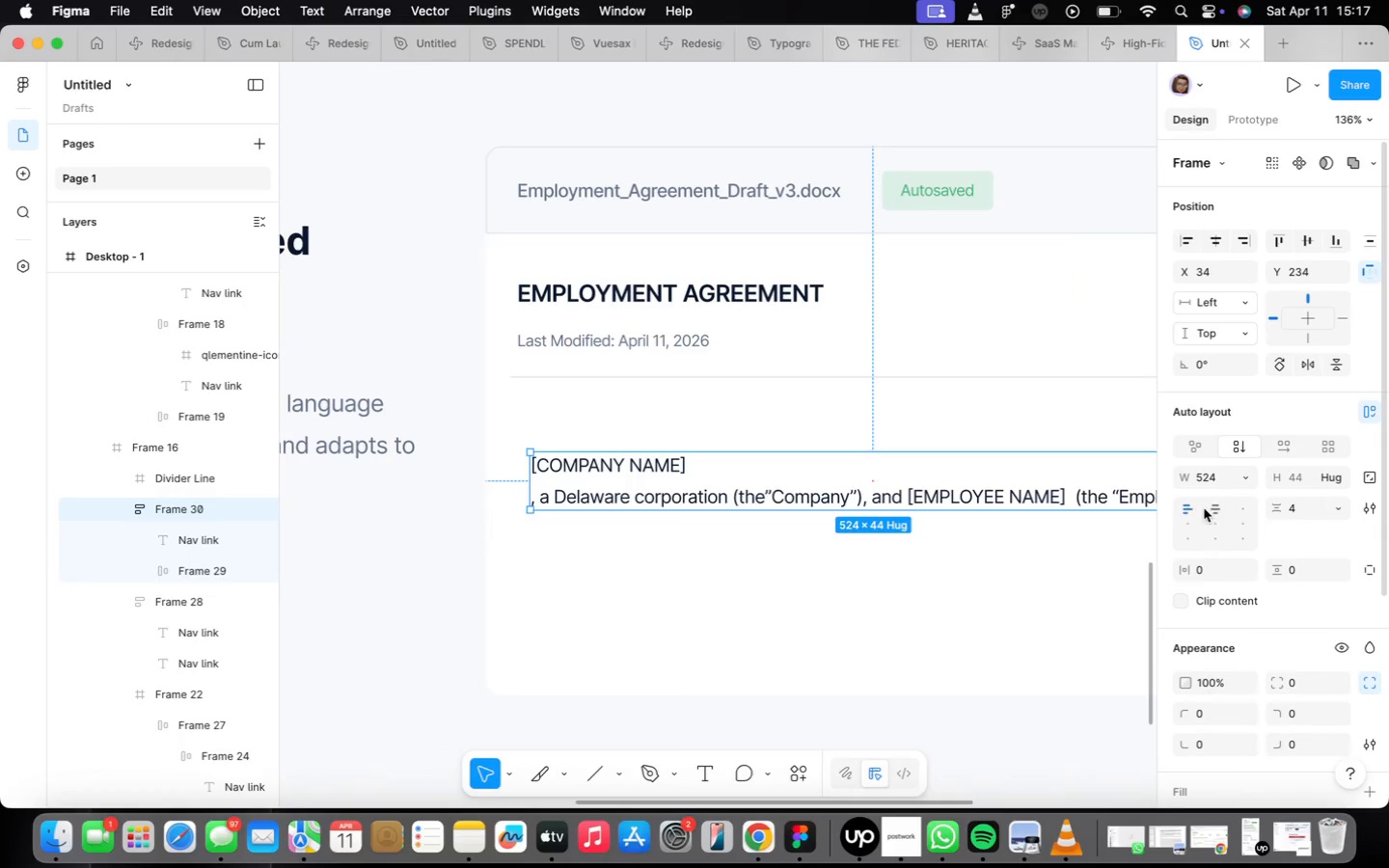 
scroll: coordinate [687, 526], scroll_direction: down, amount: 9.0
 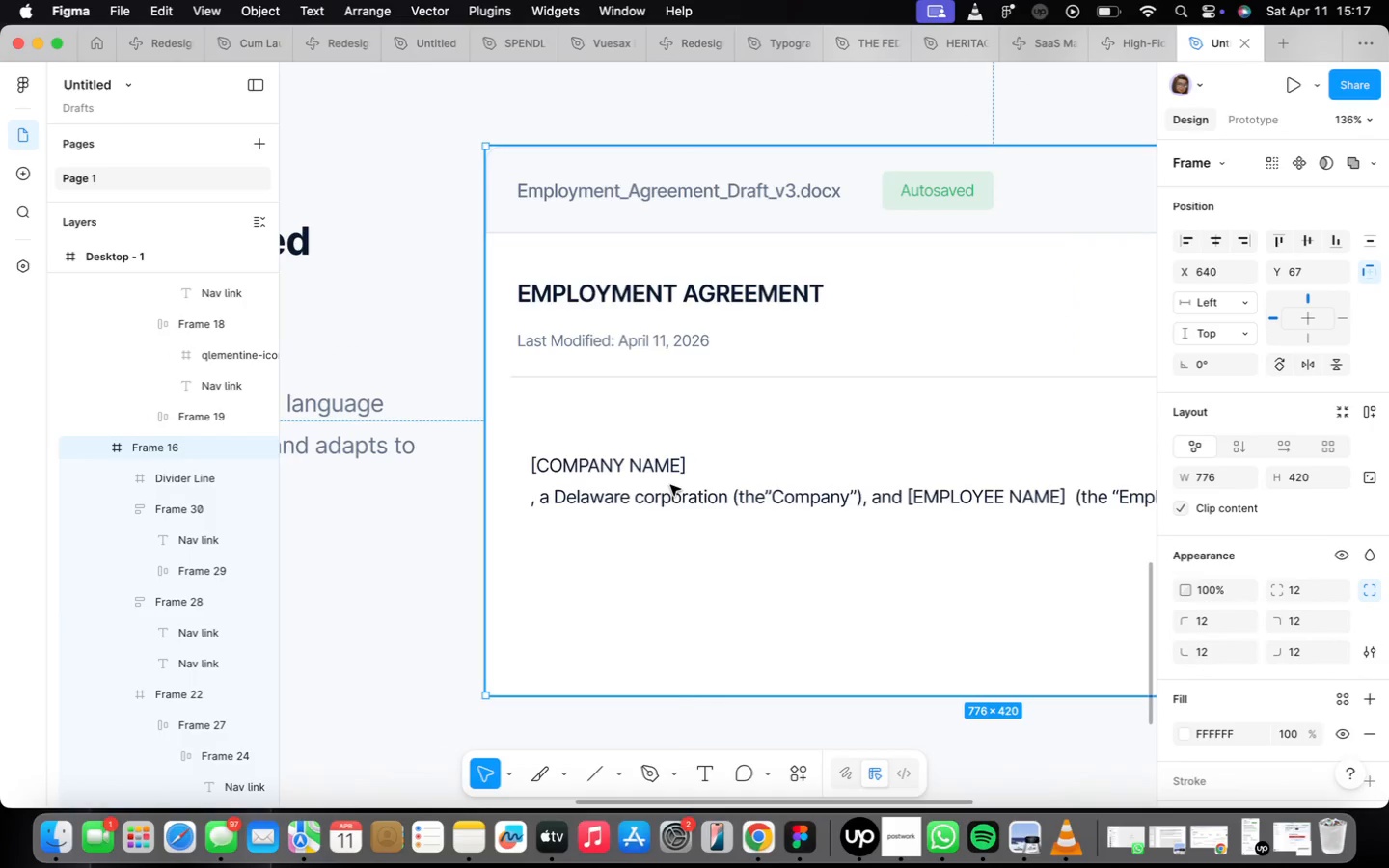 
left_click([1218, 504])
 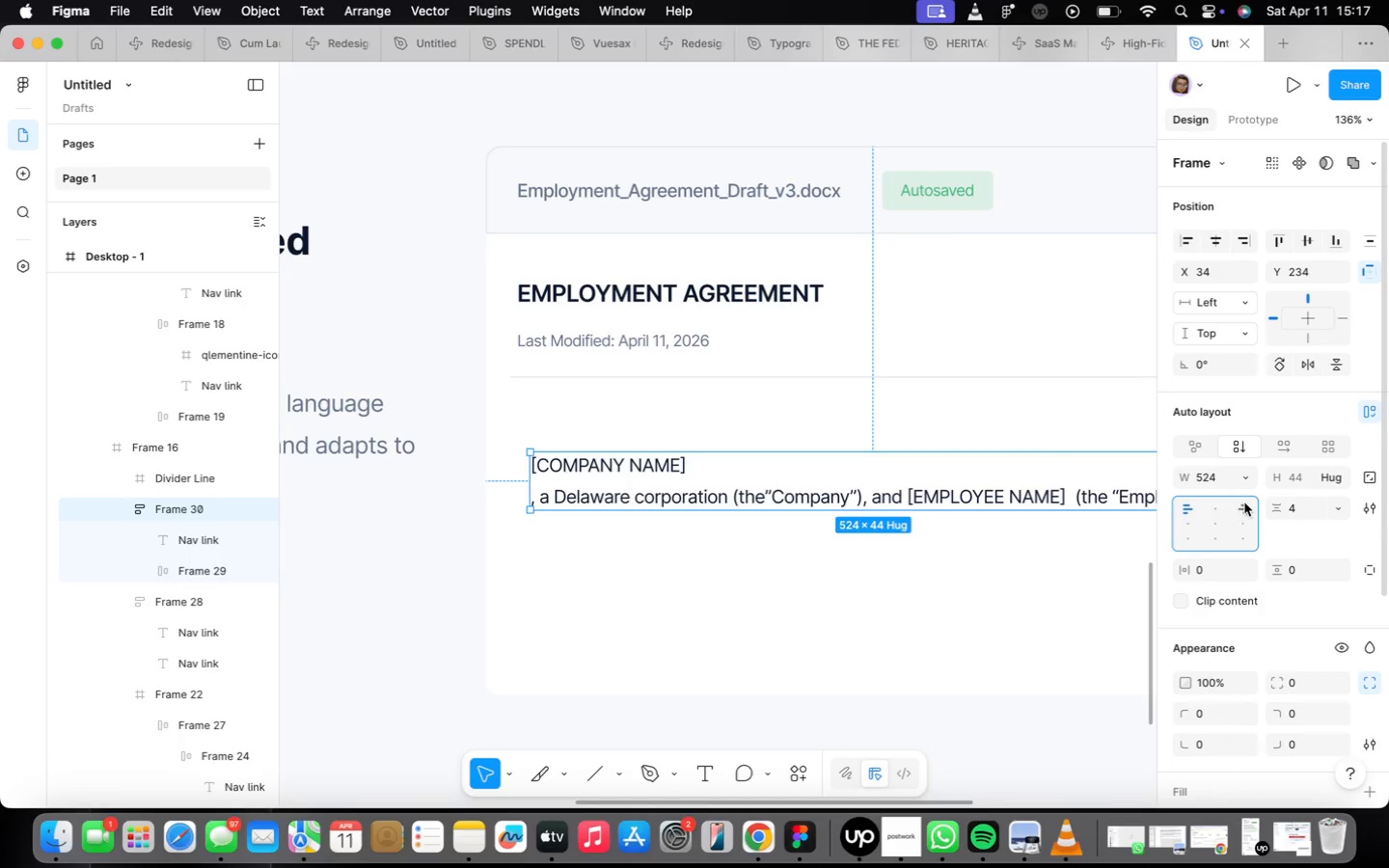 
wait(8.73)
 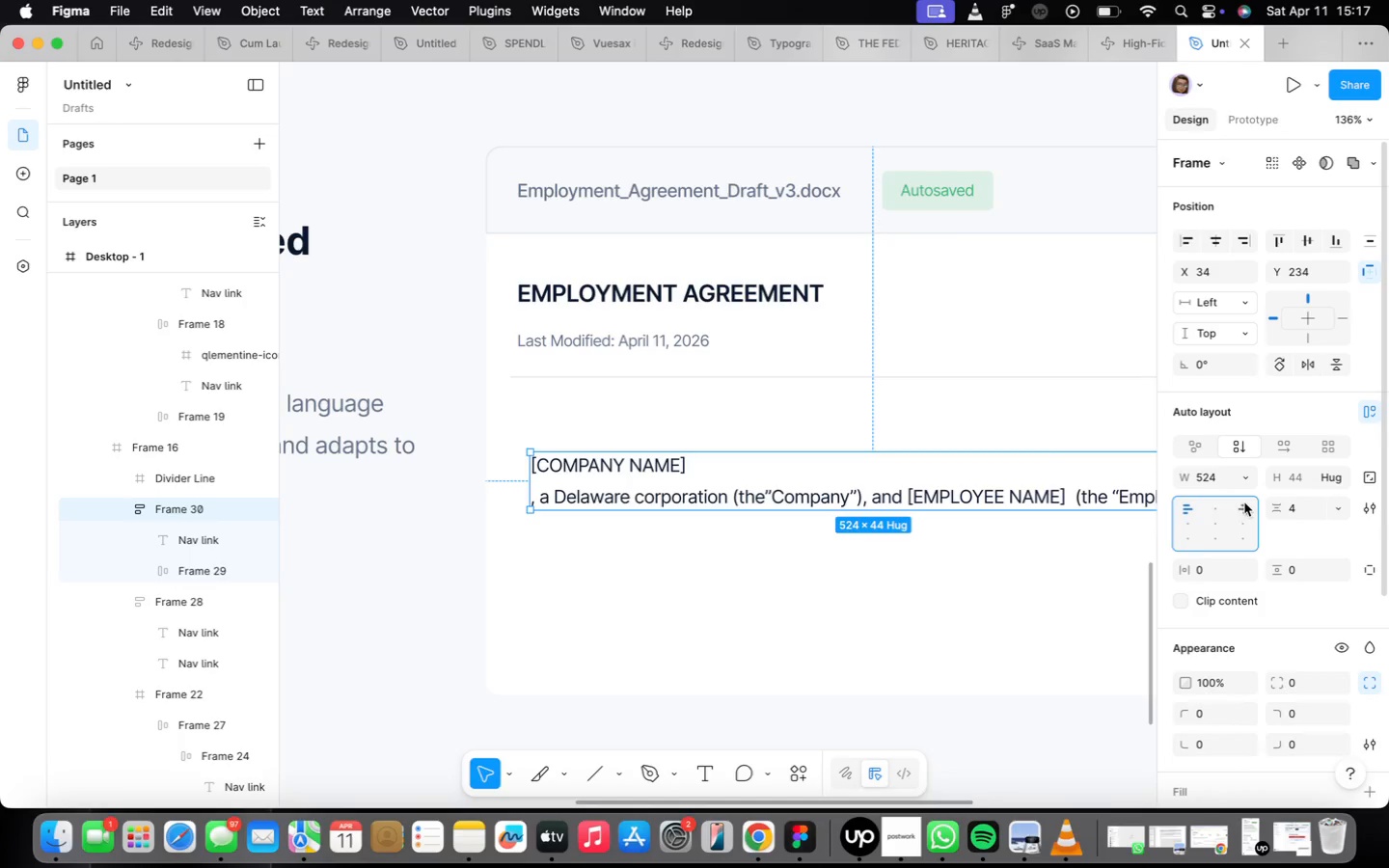 
double_click([648, 491])
 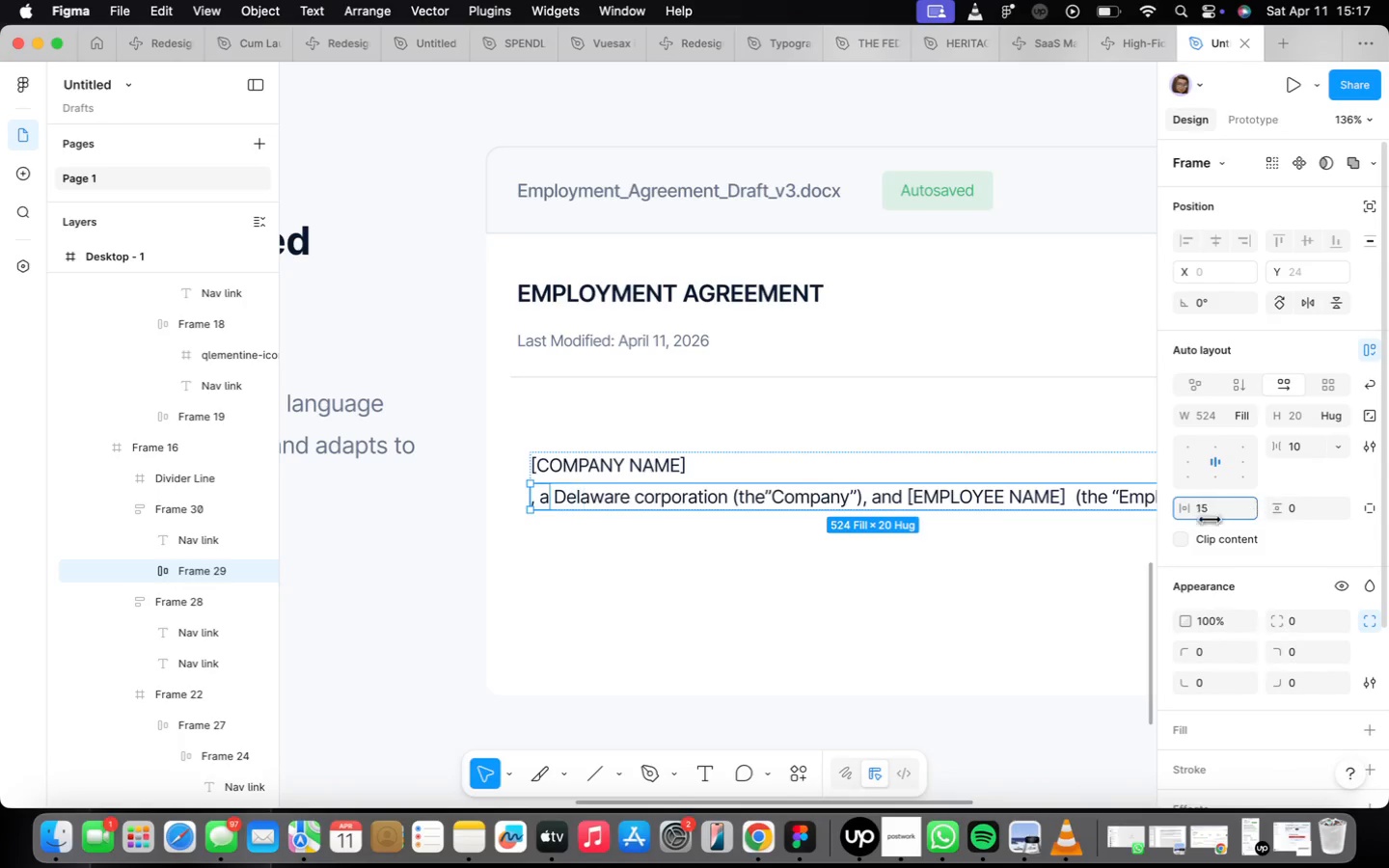 
scroll: coordinate [854, 520], scroll_direction: down, amount: 5.0
 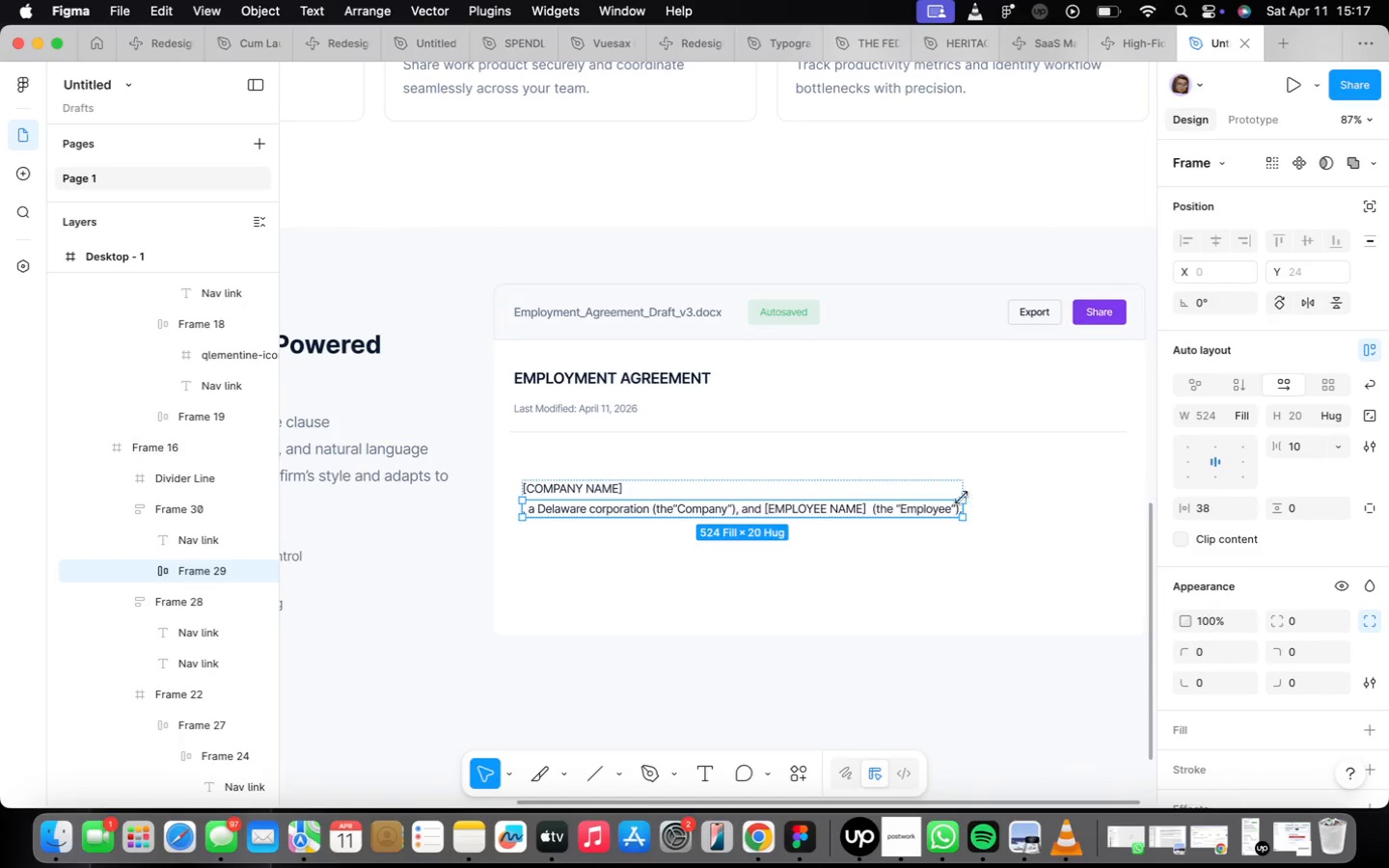 
left_click_drag(start_coordinate=[967, 506], to_coordinate=[1029, 505])
 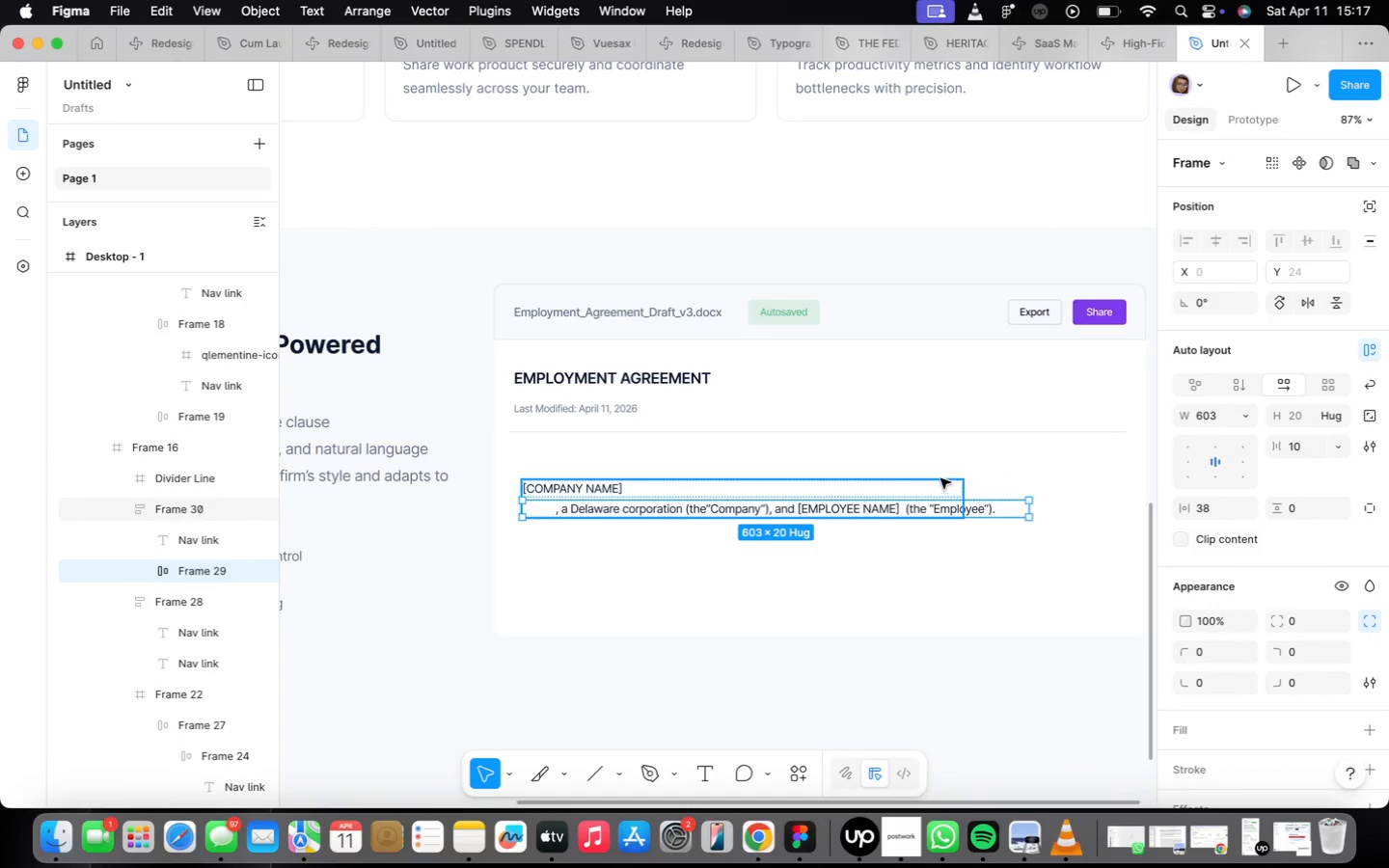 
left_click([940, 478])
 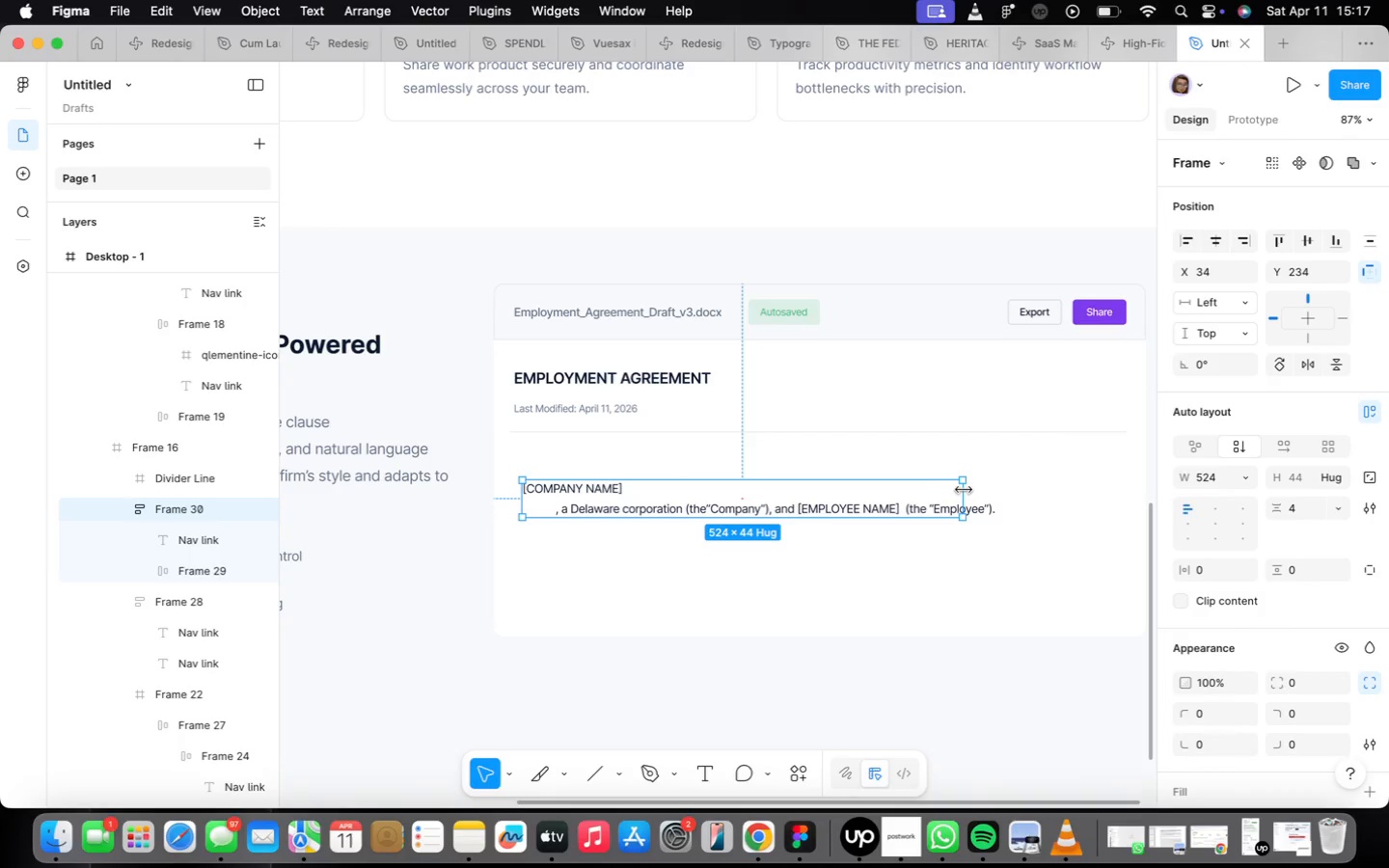 
left_click_drag(start_coordinate=[965, 492], to_coordinate=[995, 498])
 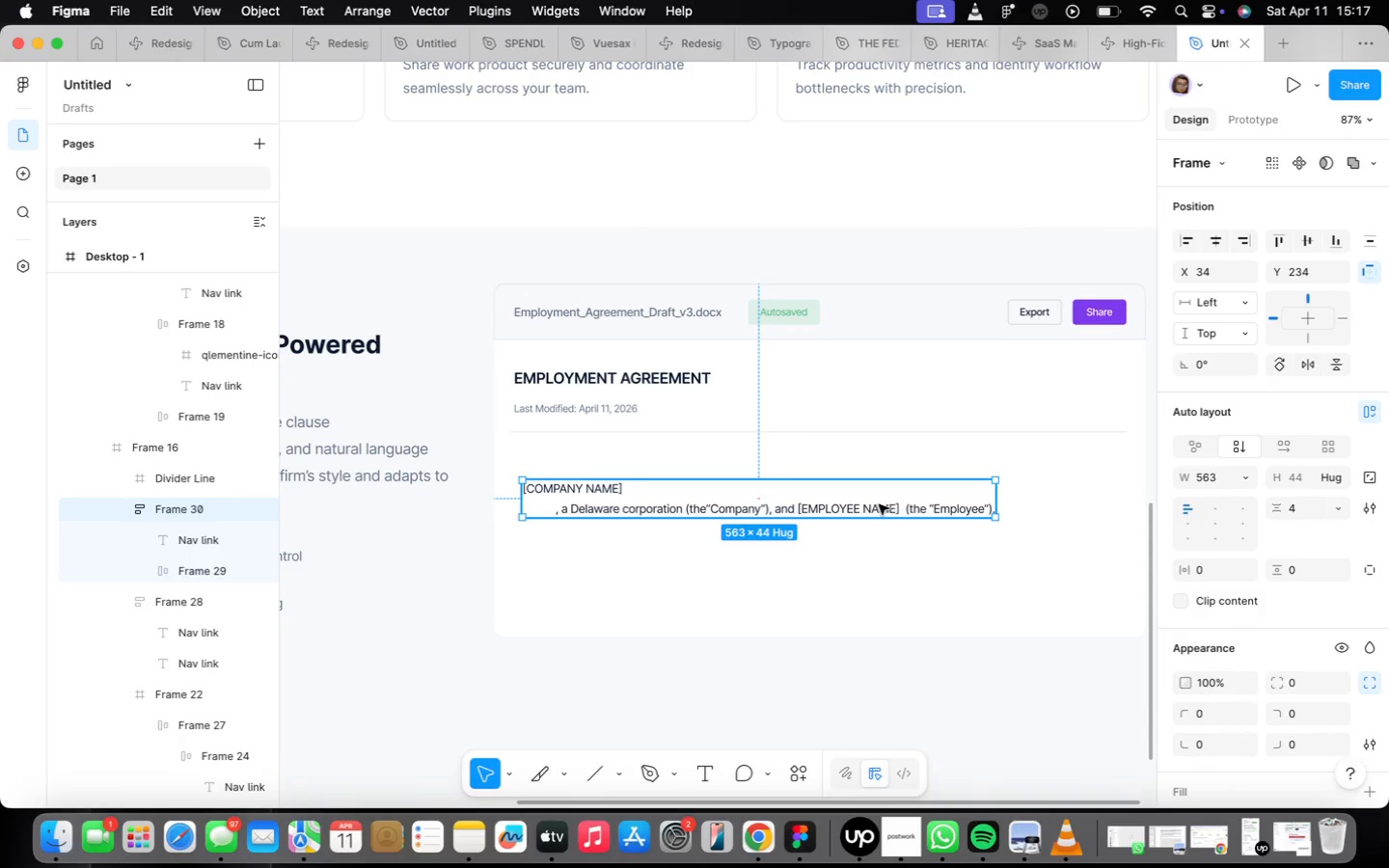 
left_click([879, 504])
 